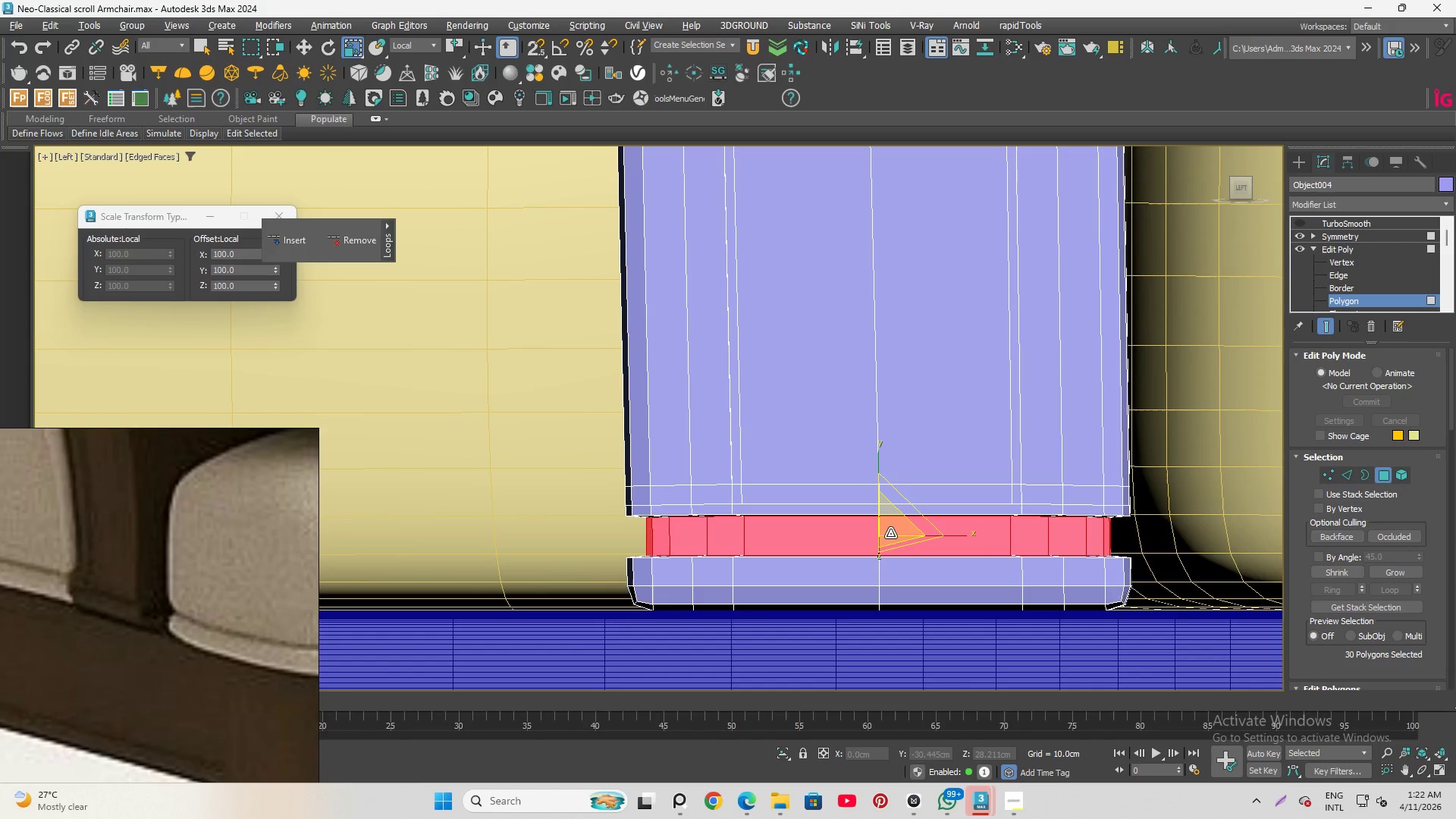 
key(Shift+ShiftLeft)
 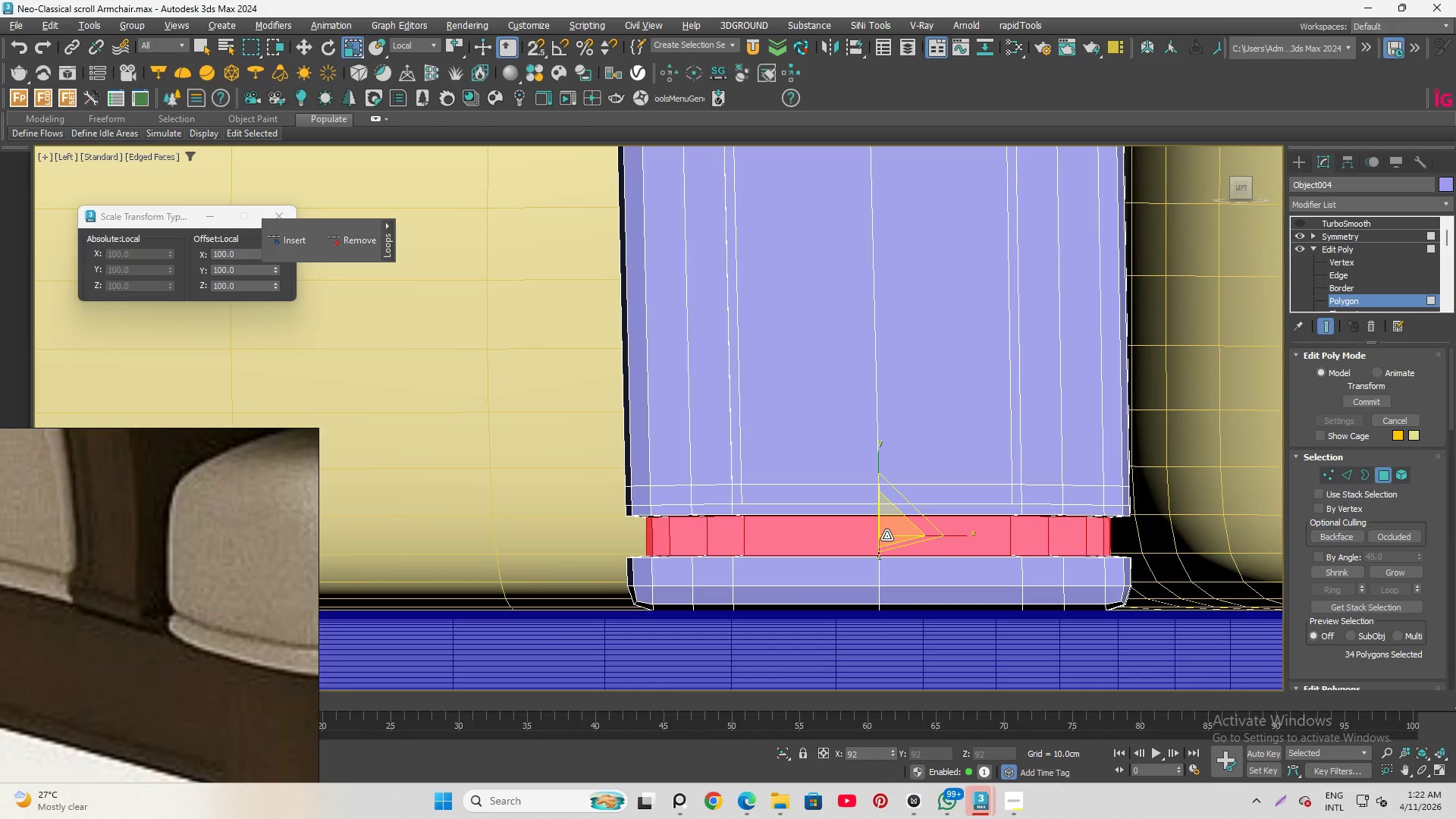 
key(Shift+ShiftLeft)
 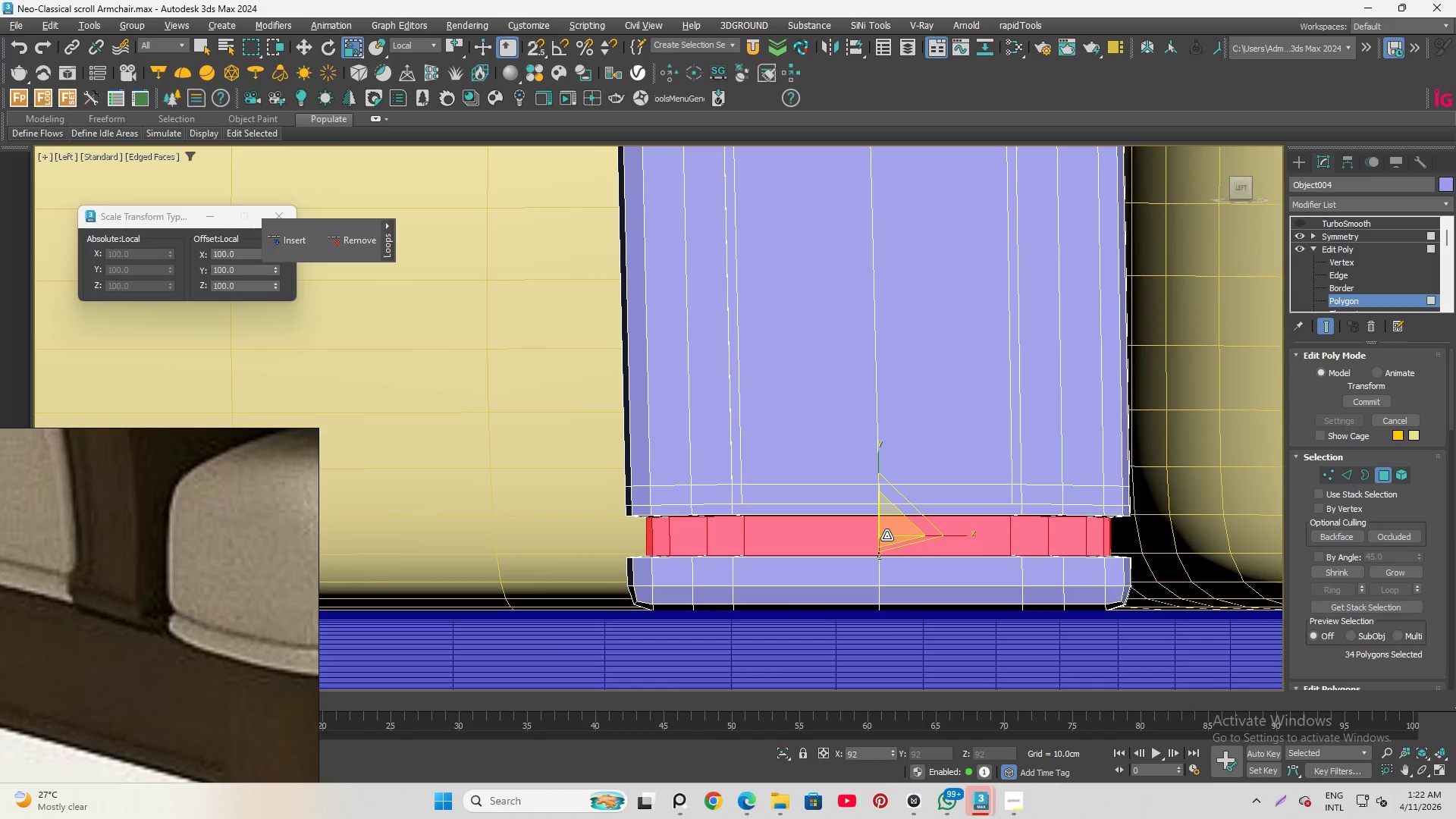 
key(Shift+ShiftLeft)
 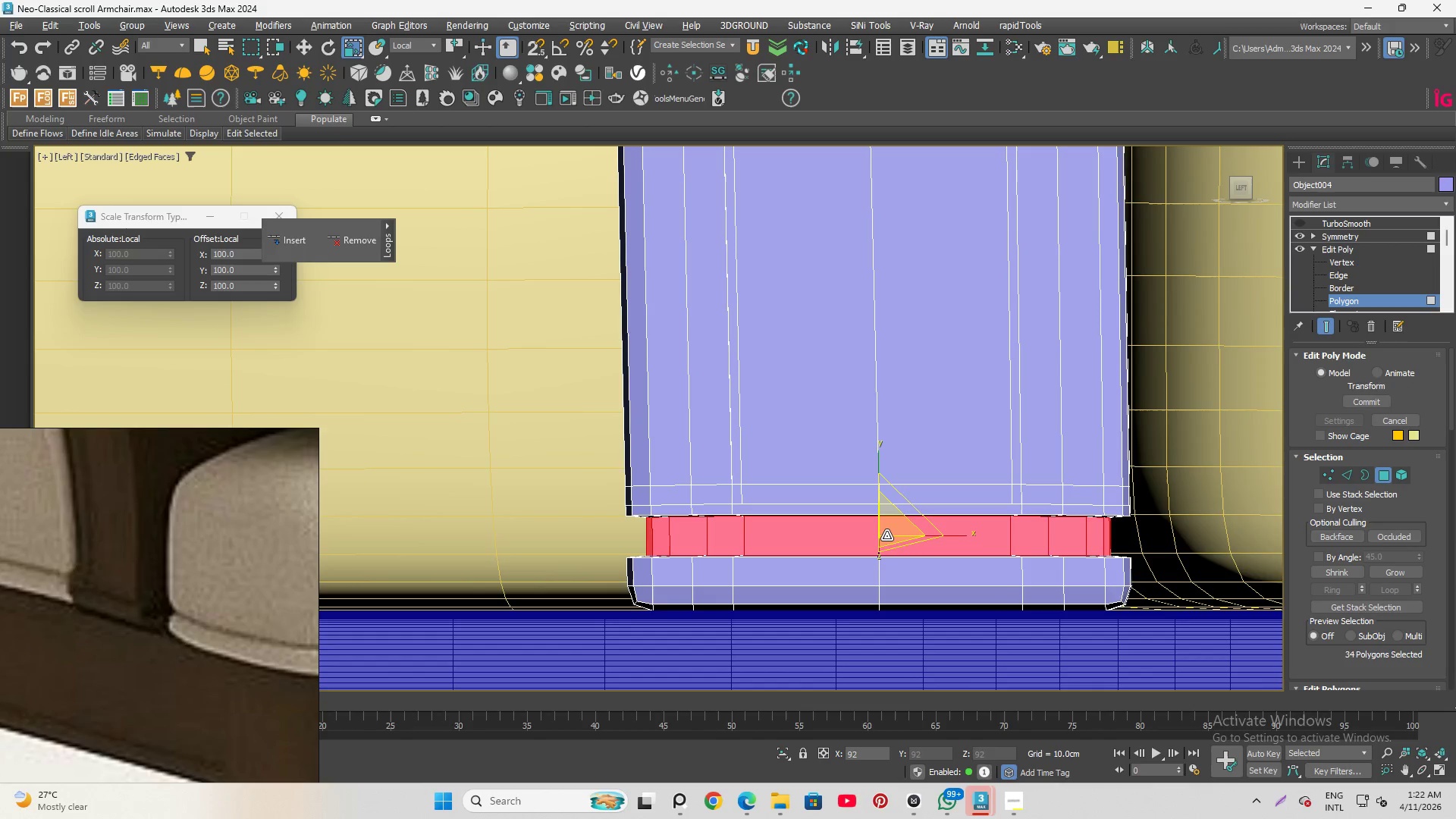 
key(Shift+ShiftLeft)
 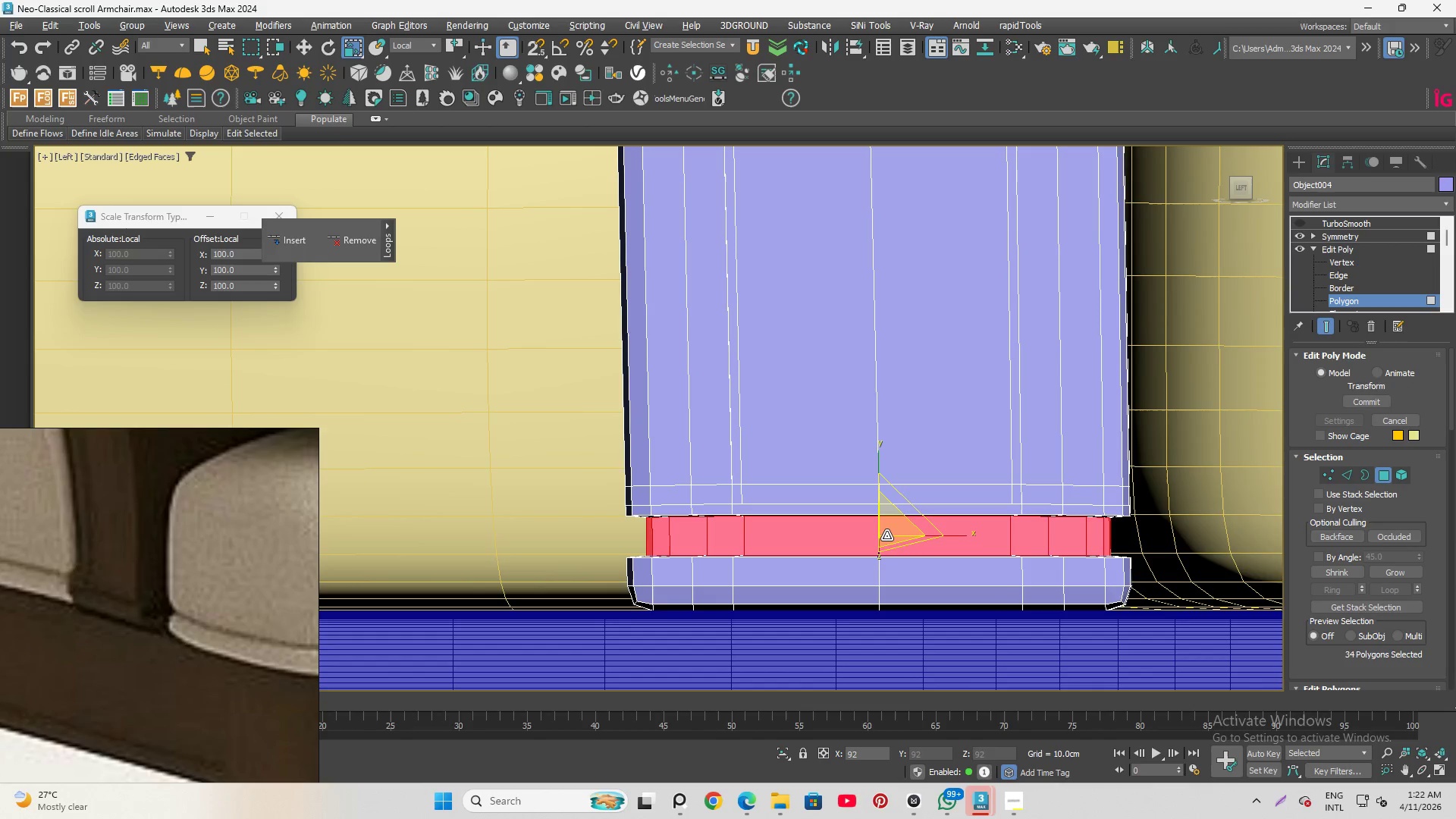 
key(Shift+ShiftLeft)
 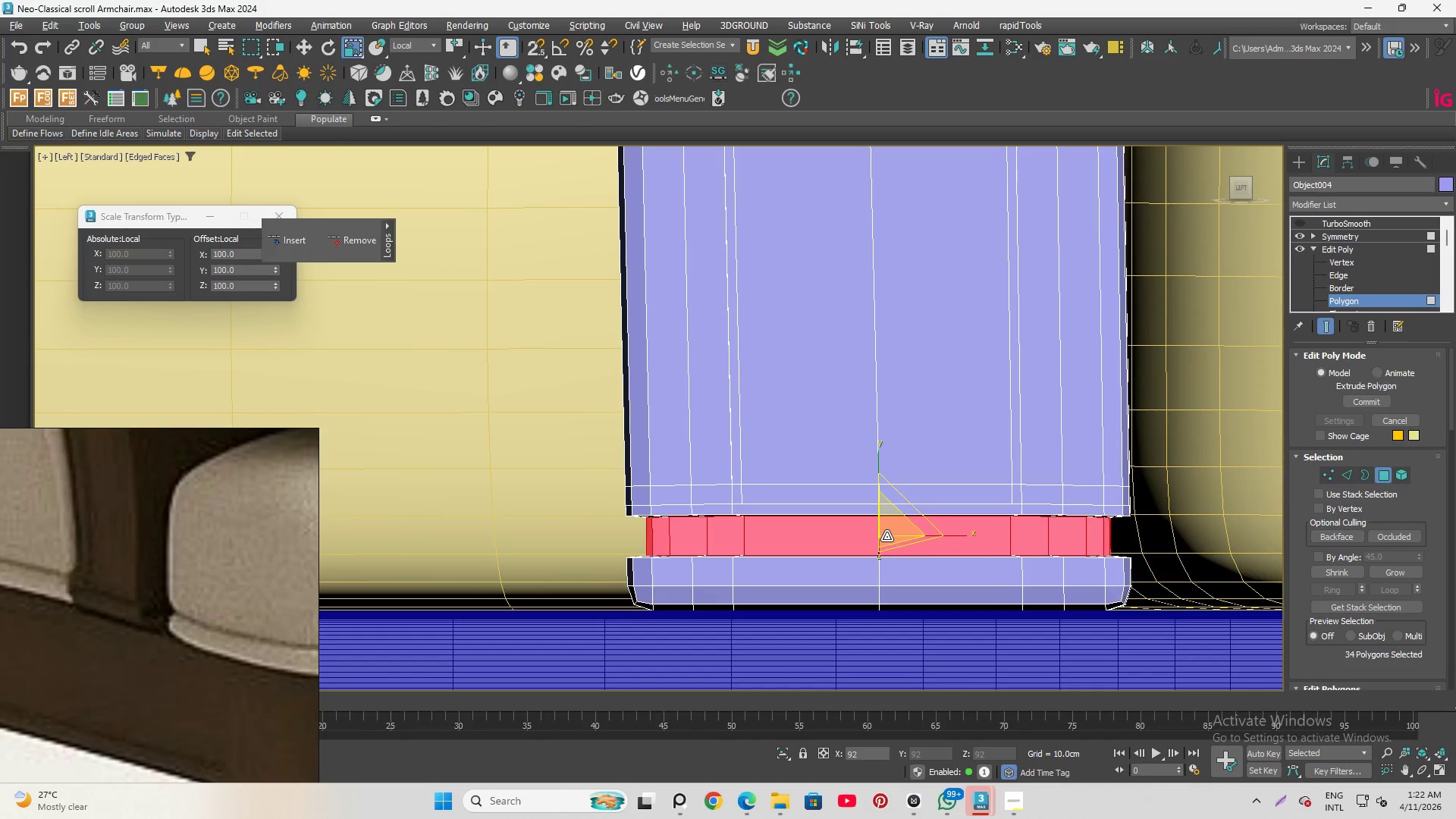 
key(Shift+ShiftLeft)
 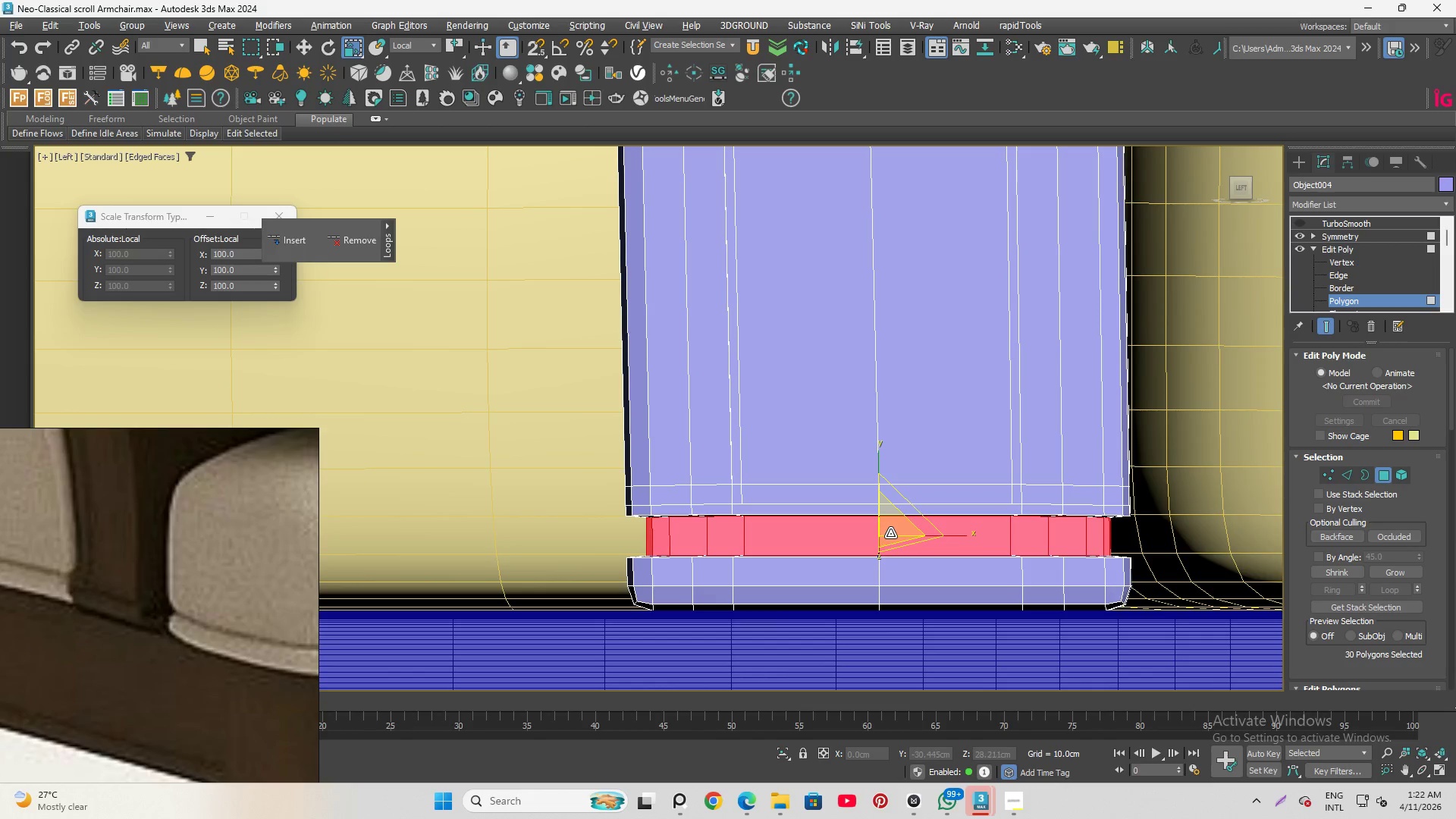 
key(Control+Z)
 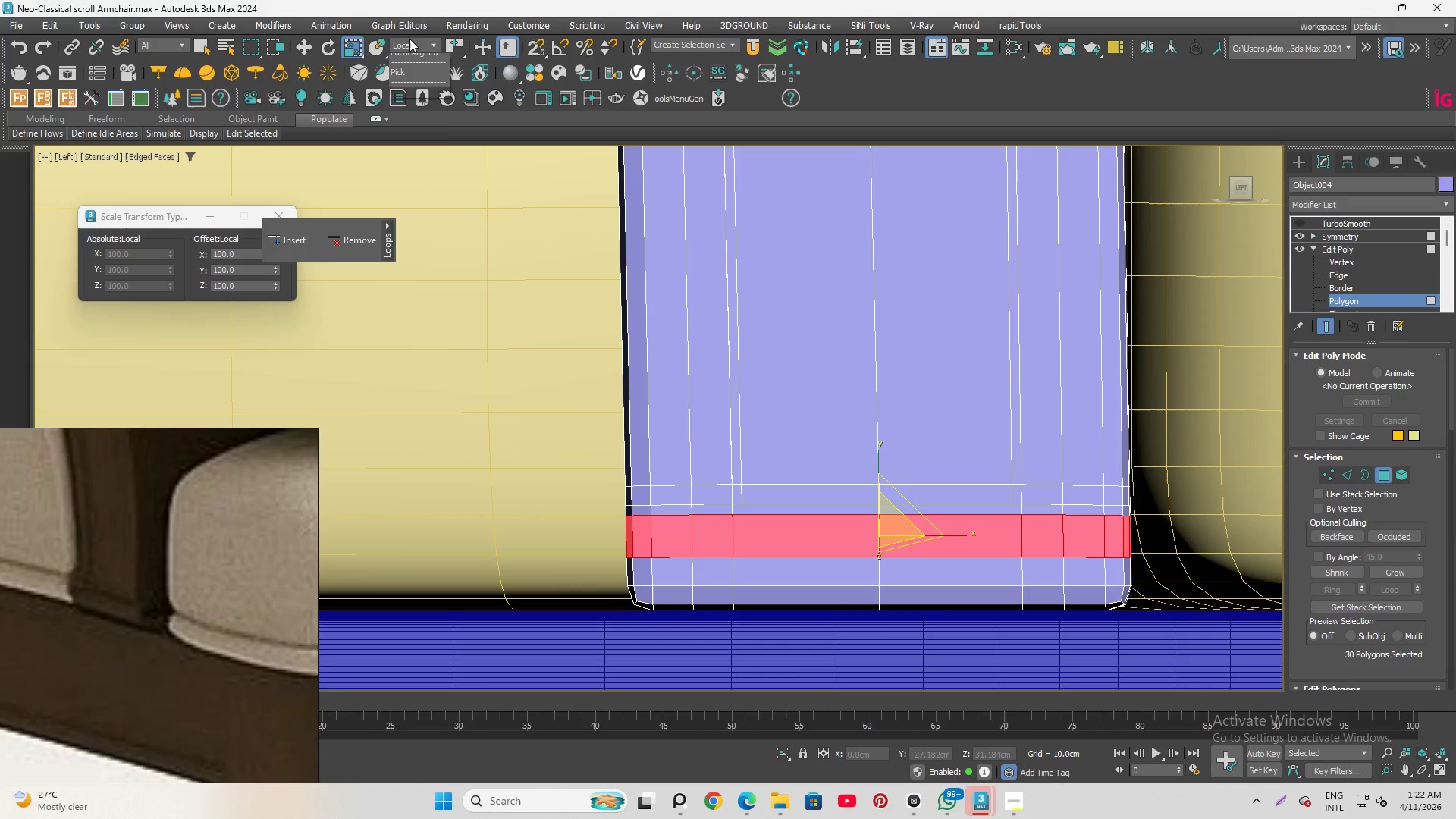 
left_click([405, 57])
 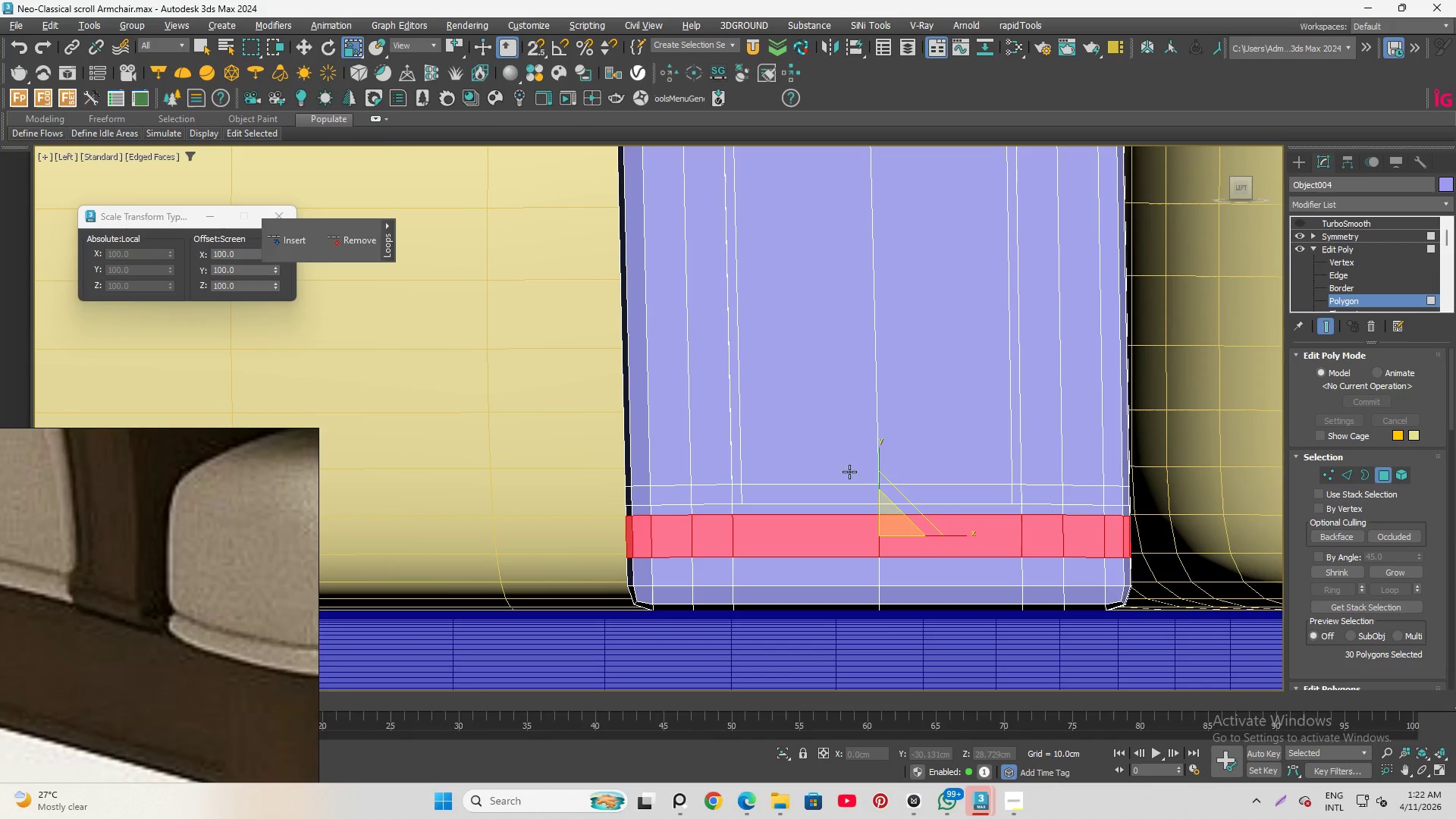 
hold_key(key=ShiftLeft, duration=1.06)
 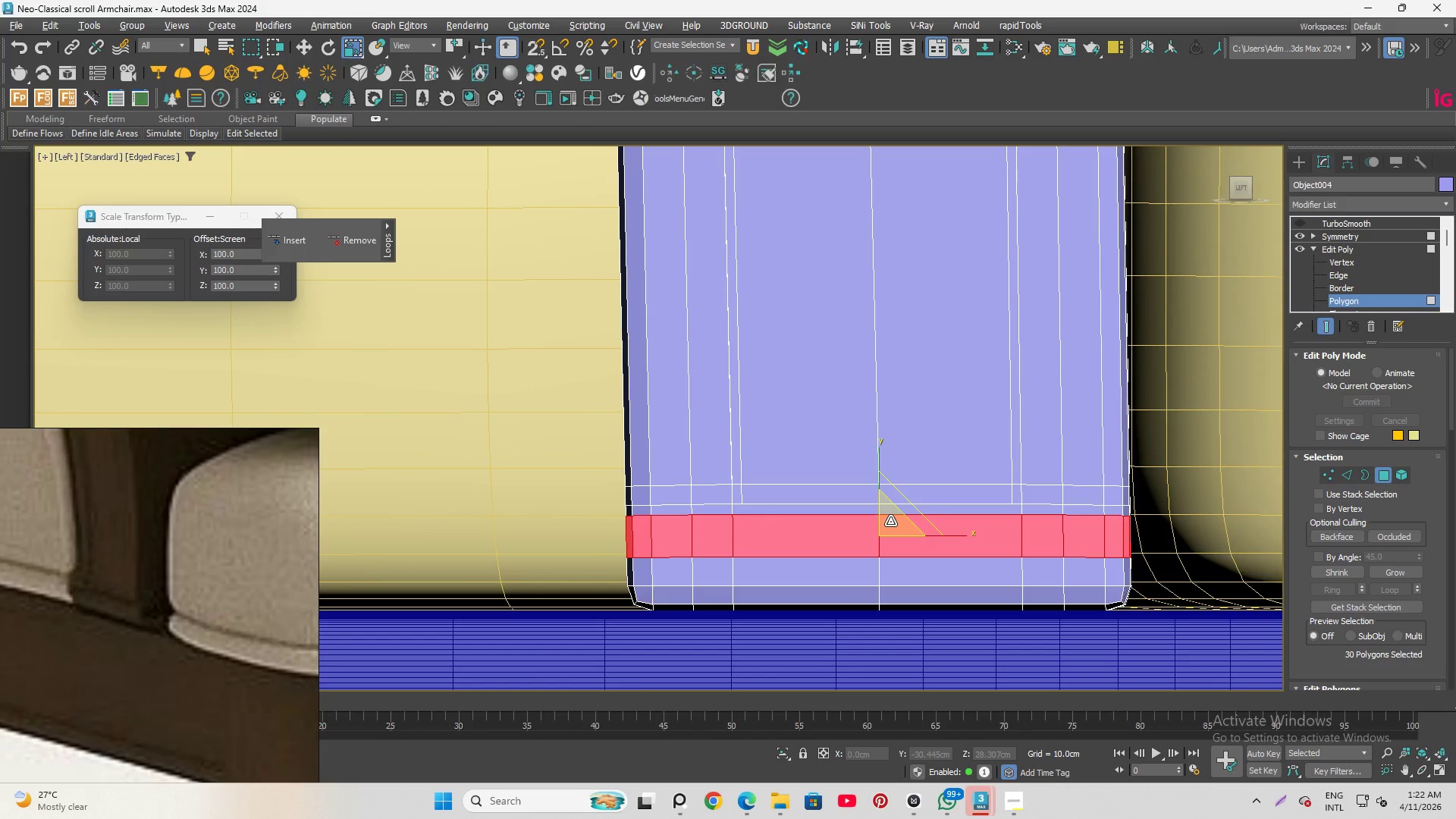 
hold_key(key=ShiftLeft, duration=1.5)
left_click_drag(start_coordinate=[890, 521], to_coordinate=[890, 529])
 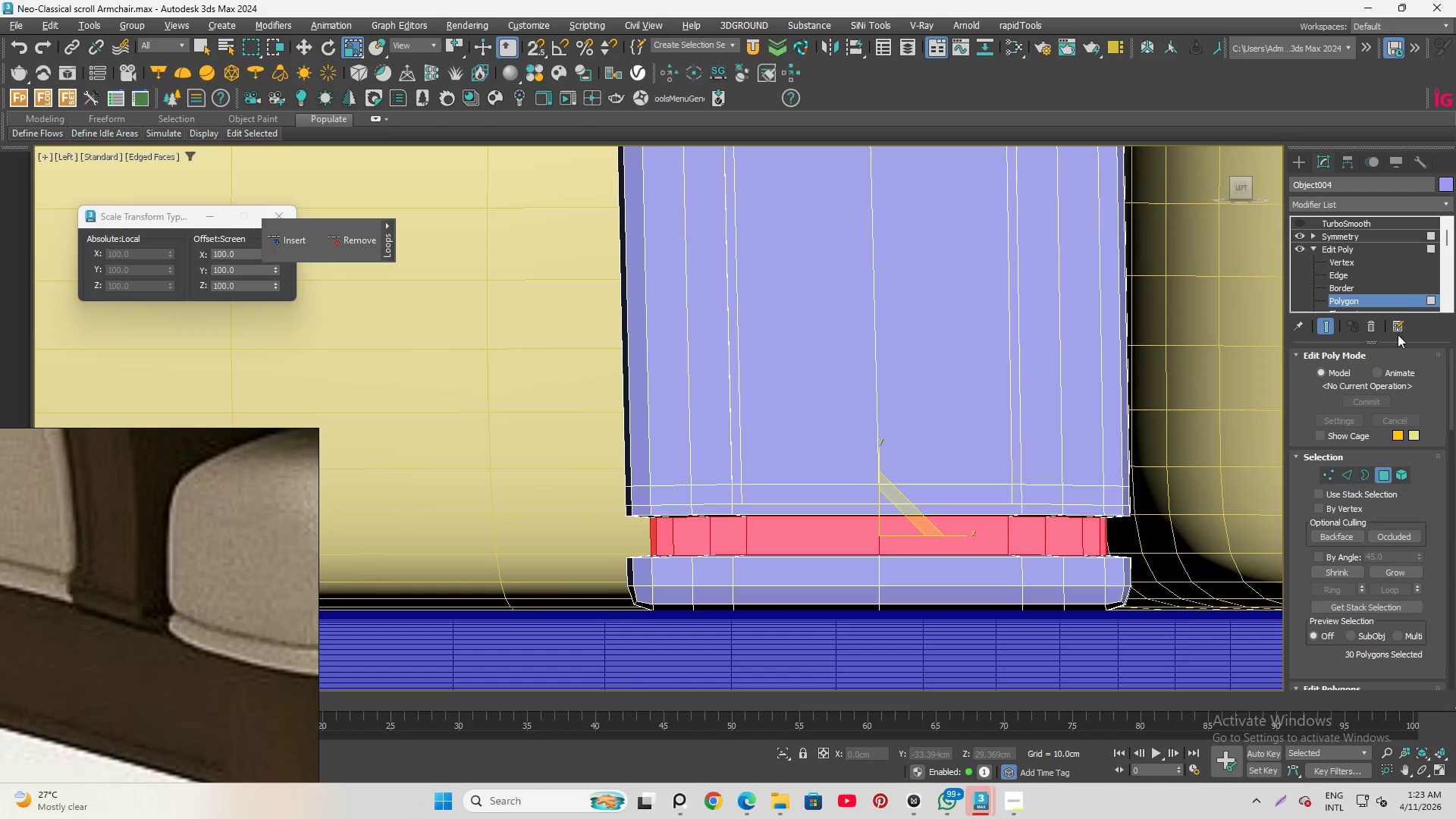 
hold_key(key=ShiftLeft, duration=1.52)
 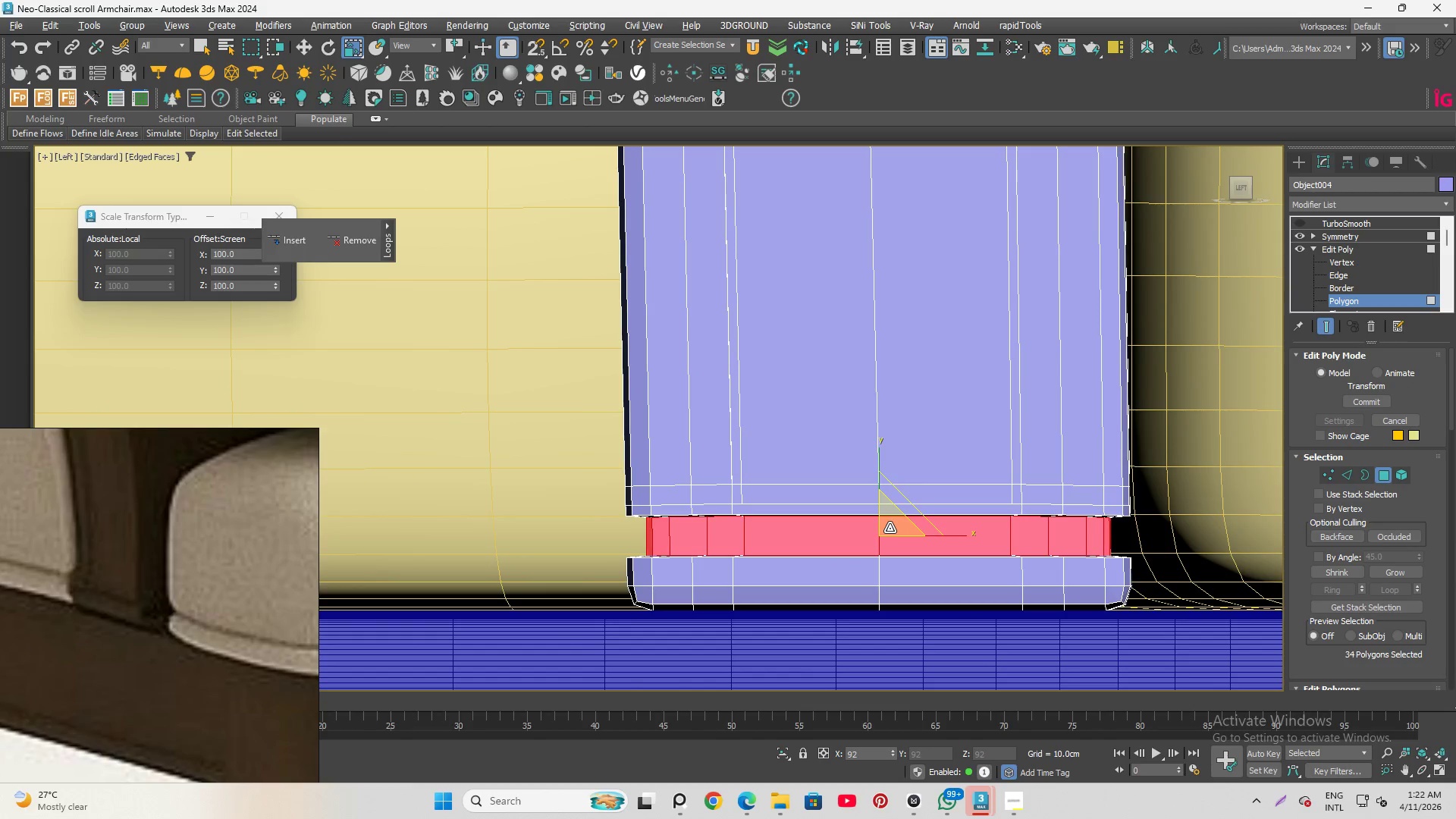 
hold_key(key=ShiftLeft, duration=1.51)
 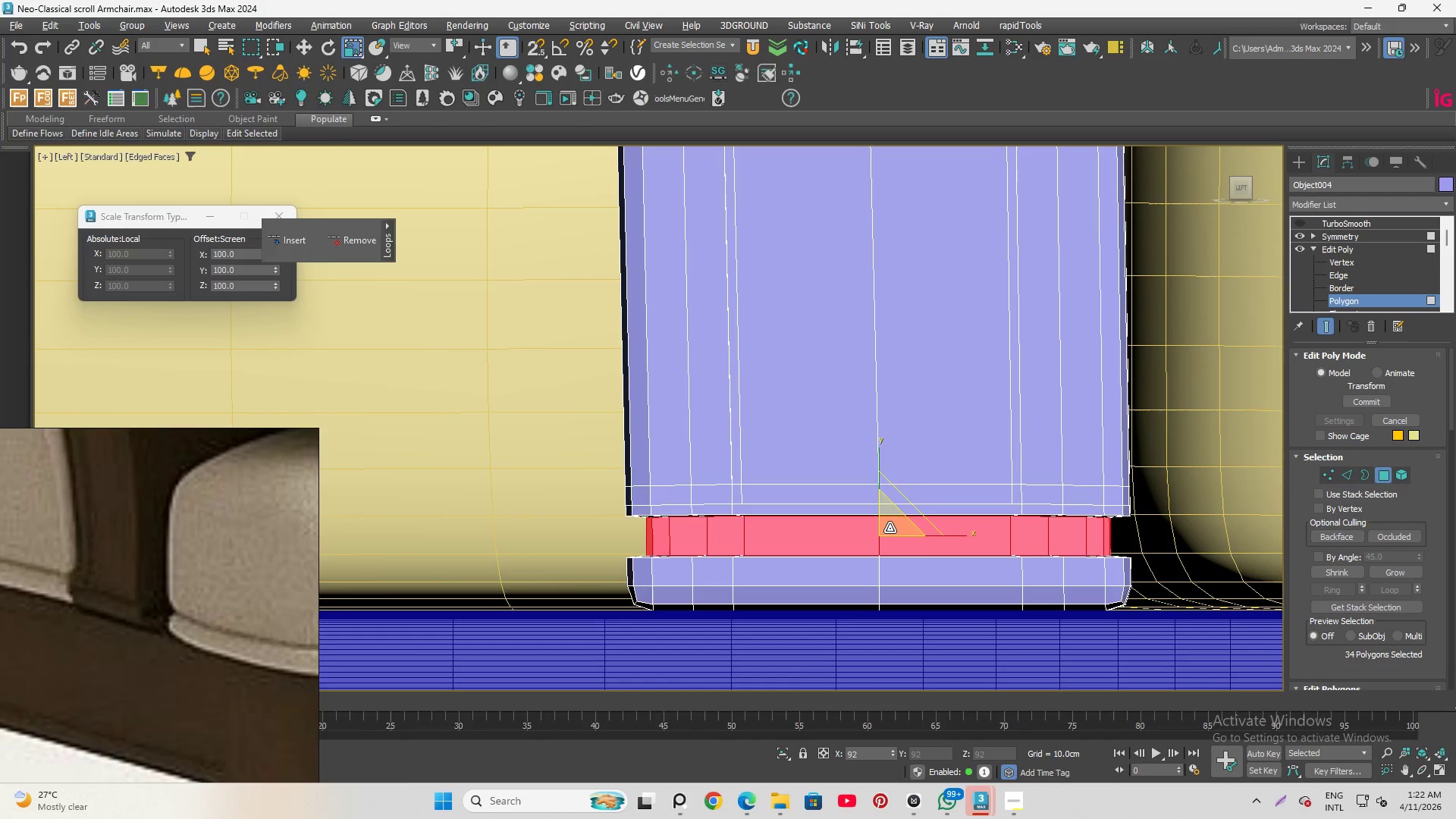 
hold_key(key=ShiftLeft, duration=1.52)
 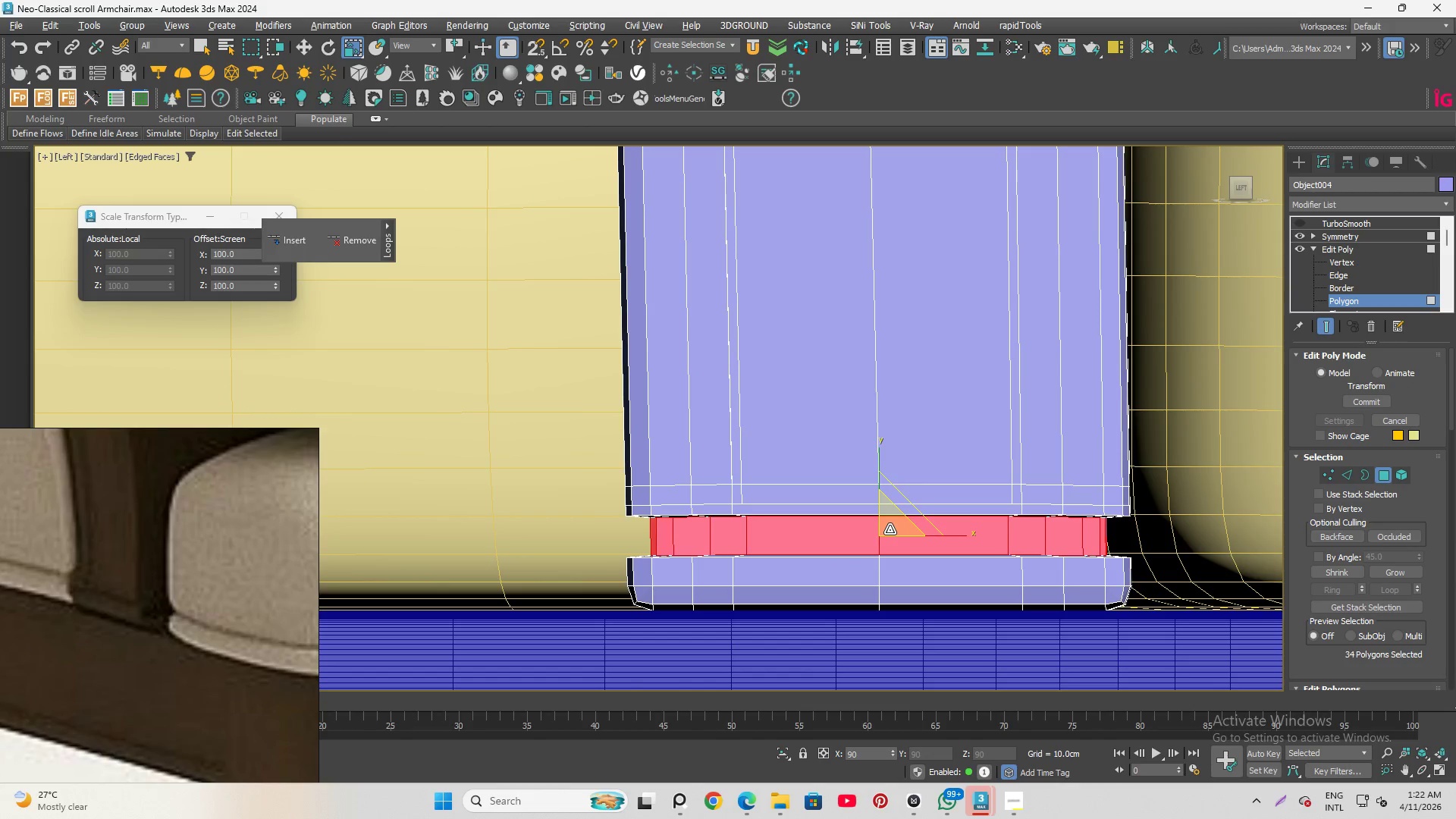 
hold_key(key=ShiftLeft, duration=1.47)
 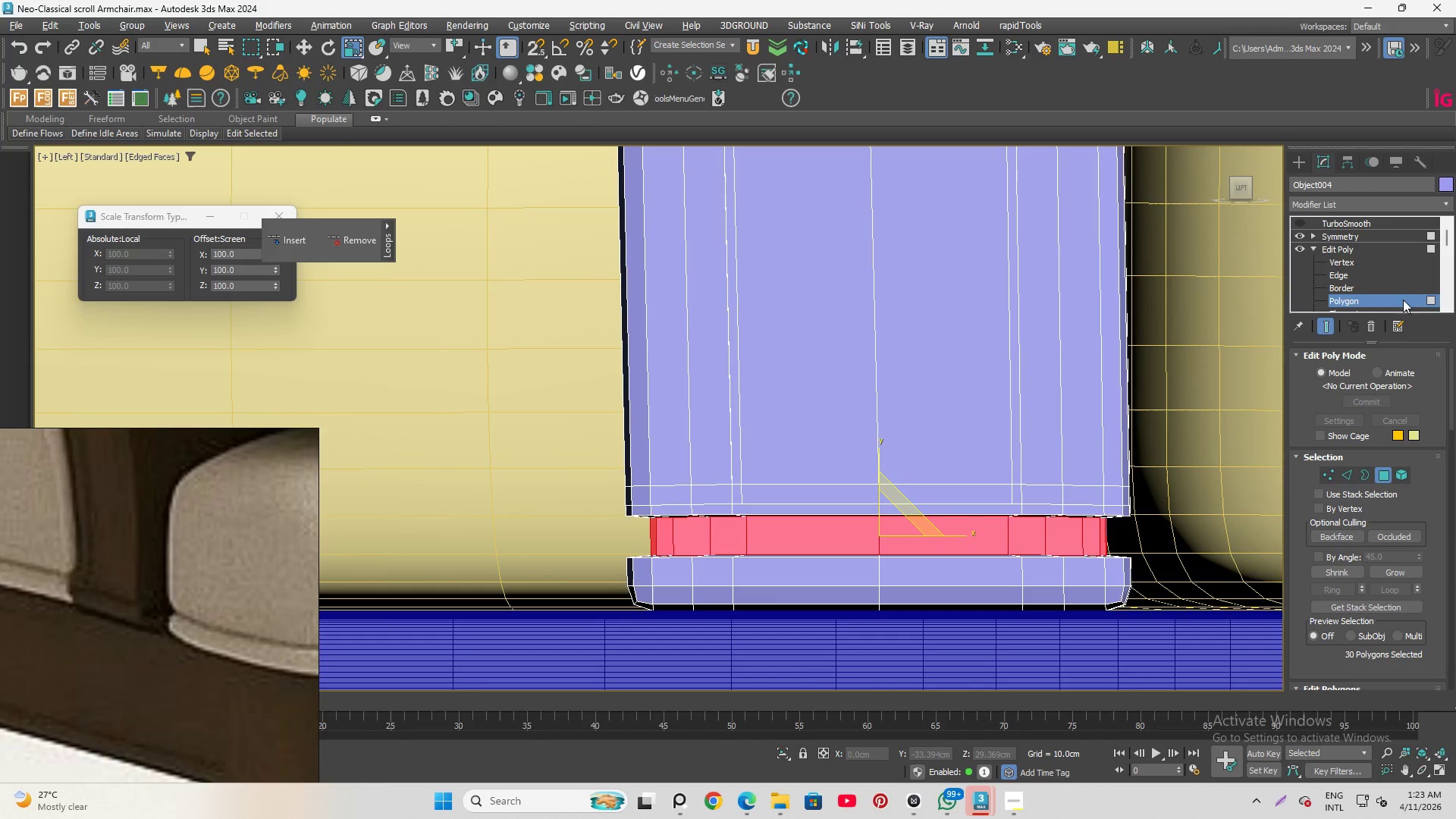 
scroll: coordinate [851, 534], scroll_direction: up, amount: 2.0
 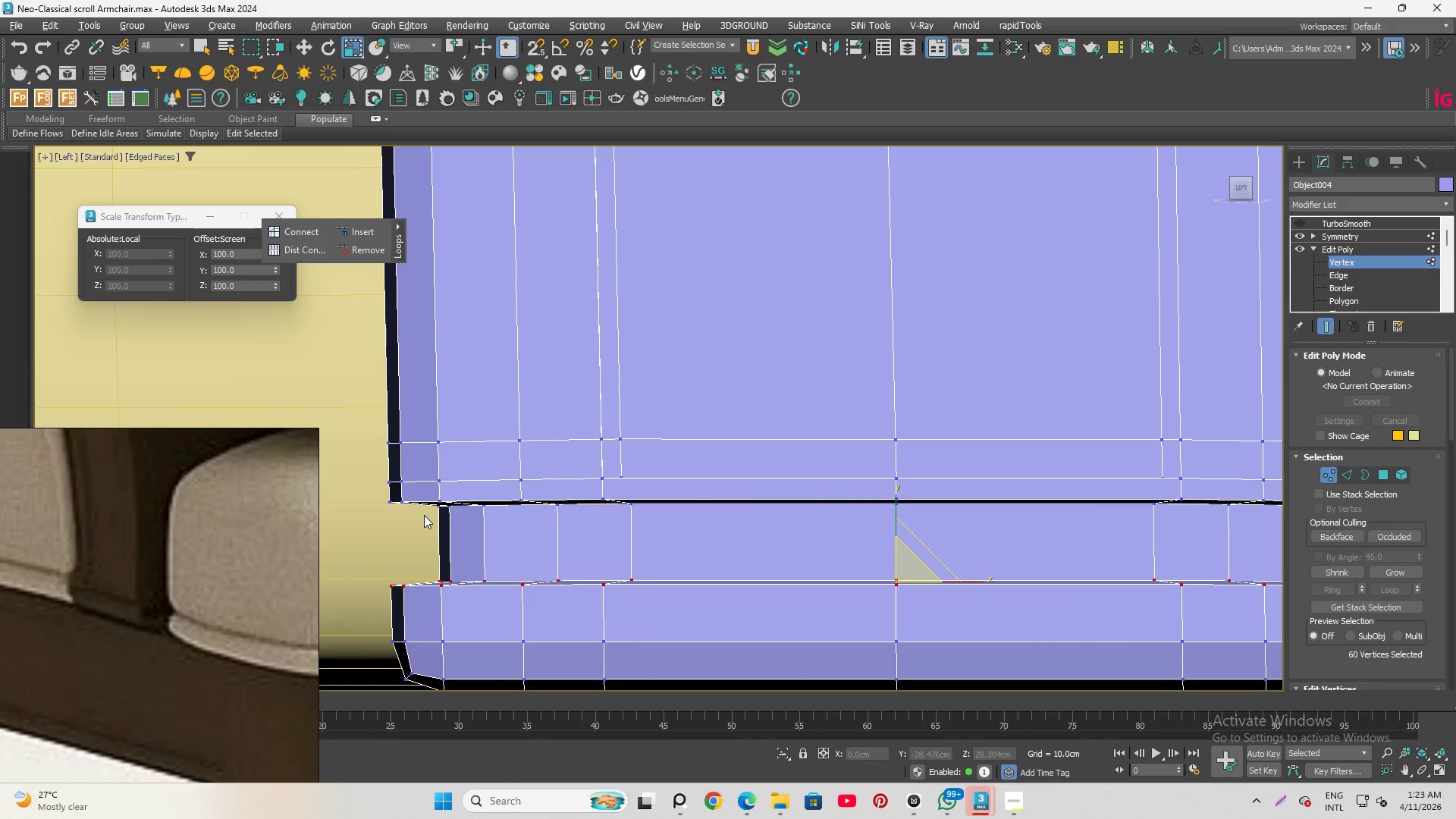 
key(Q)
 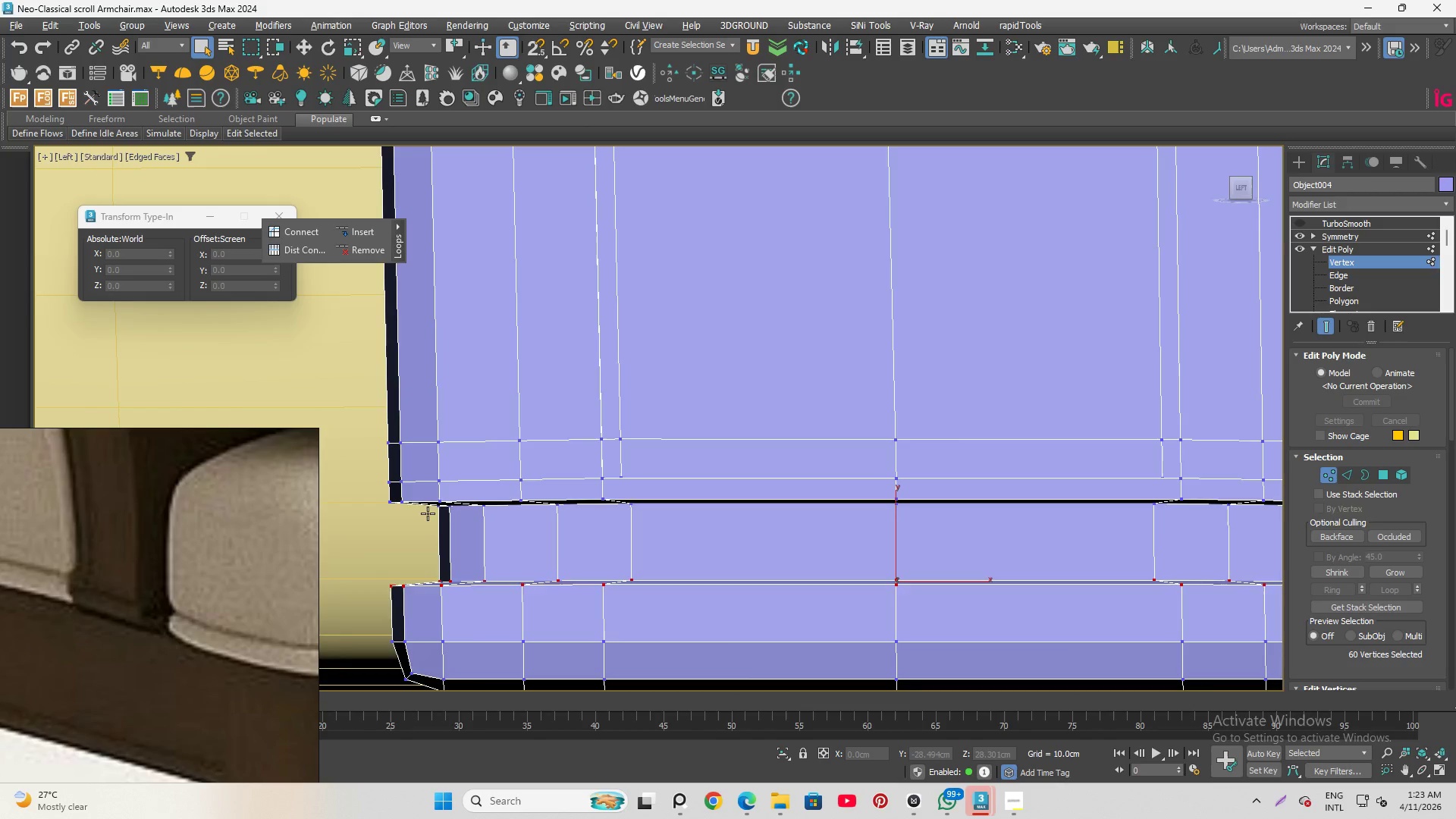 
scroll: coordinate [428, 512], scroll_direction: up, amount: 5.0
 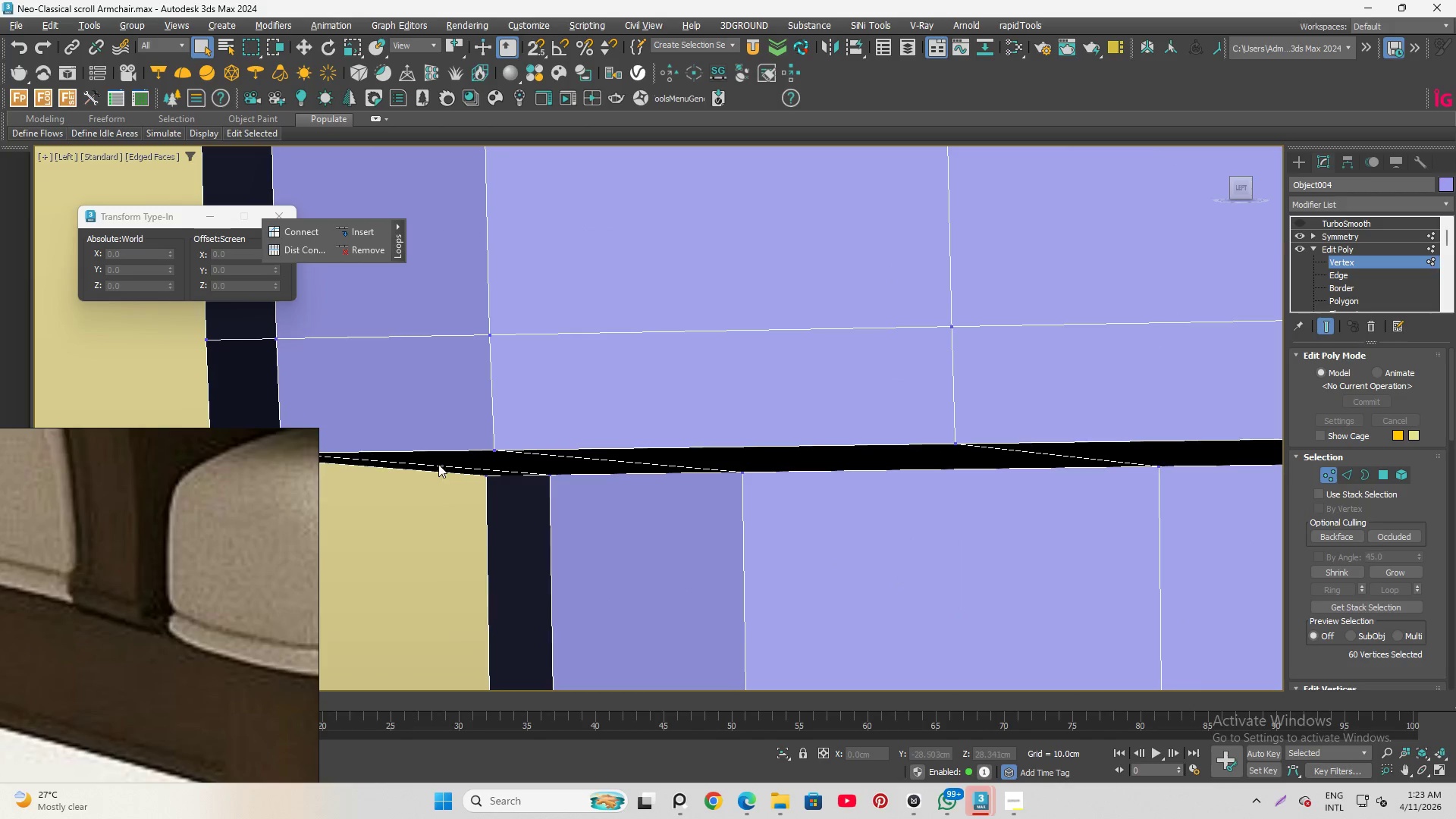 
left_click_drag(start_coordinate=[440, 464], to_coordinate=[1266, 627])
 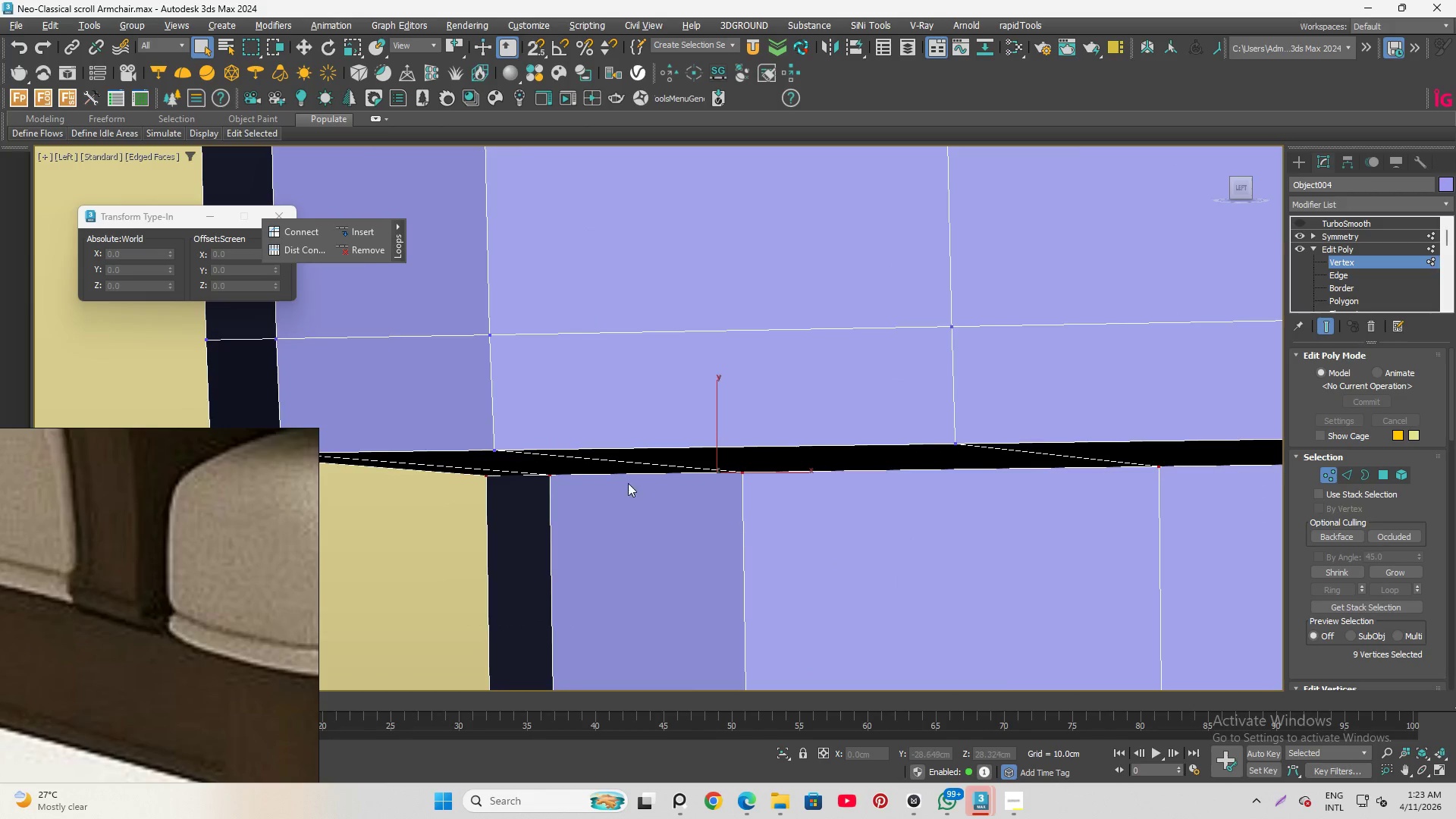 
scroll: coordinate [604, 476], scroll_direction: down, amount: 5.0
 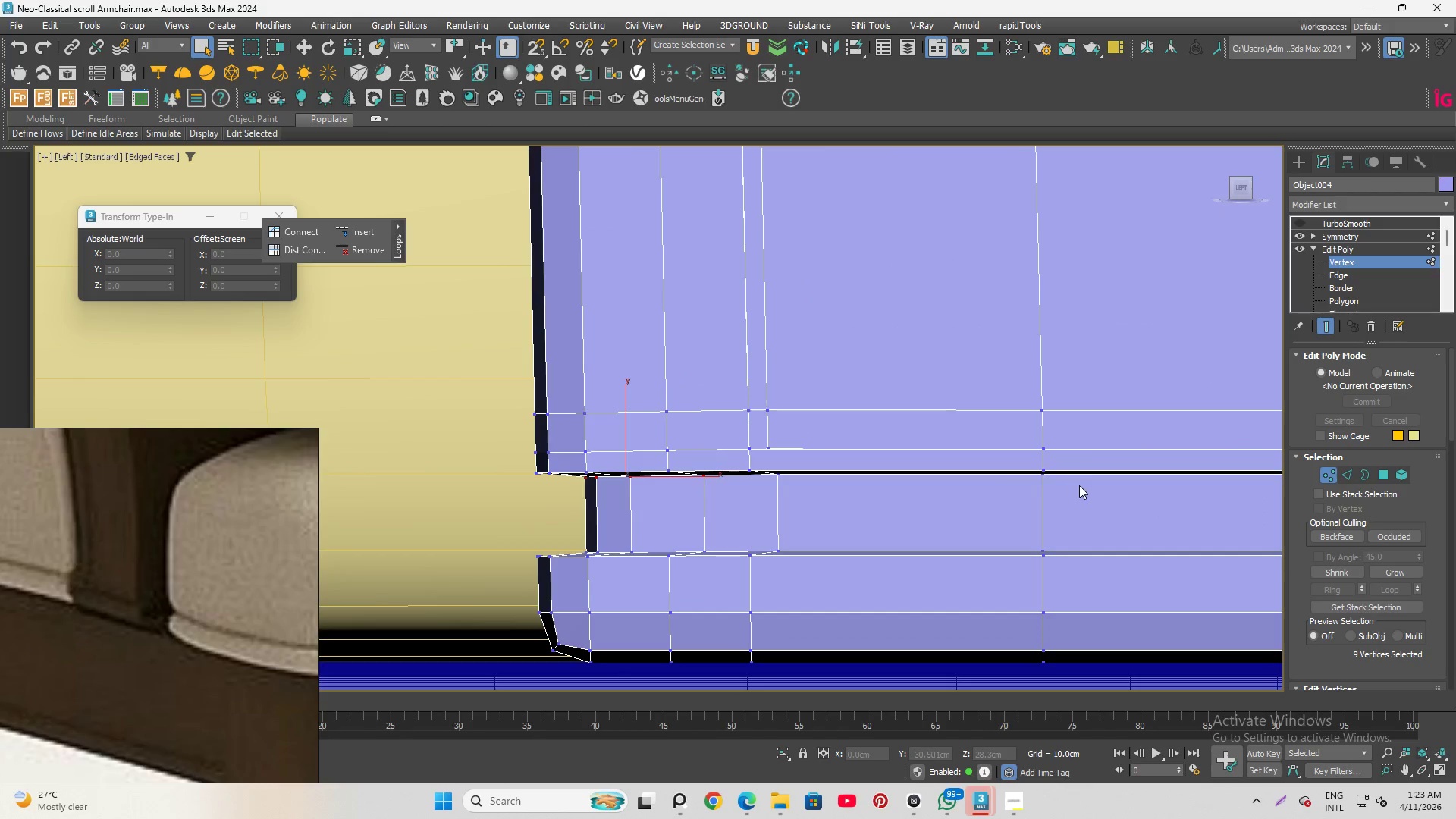 
scroll: coordinate [1047, 481], scroll_direction: up, amount: 3.0
 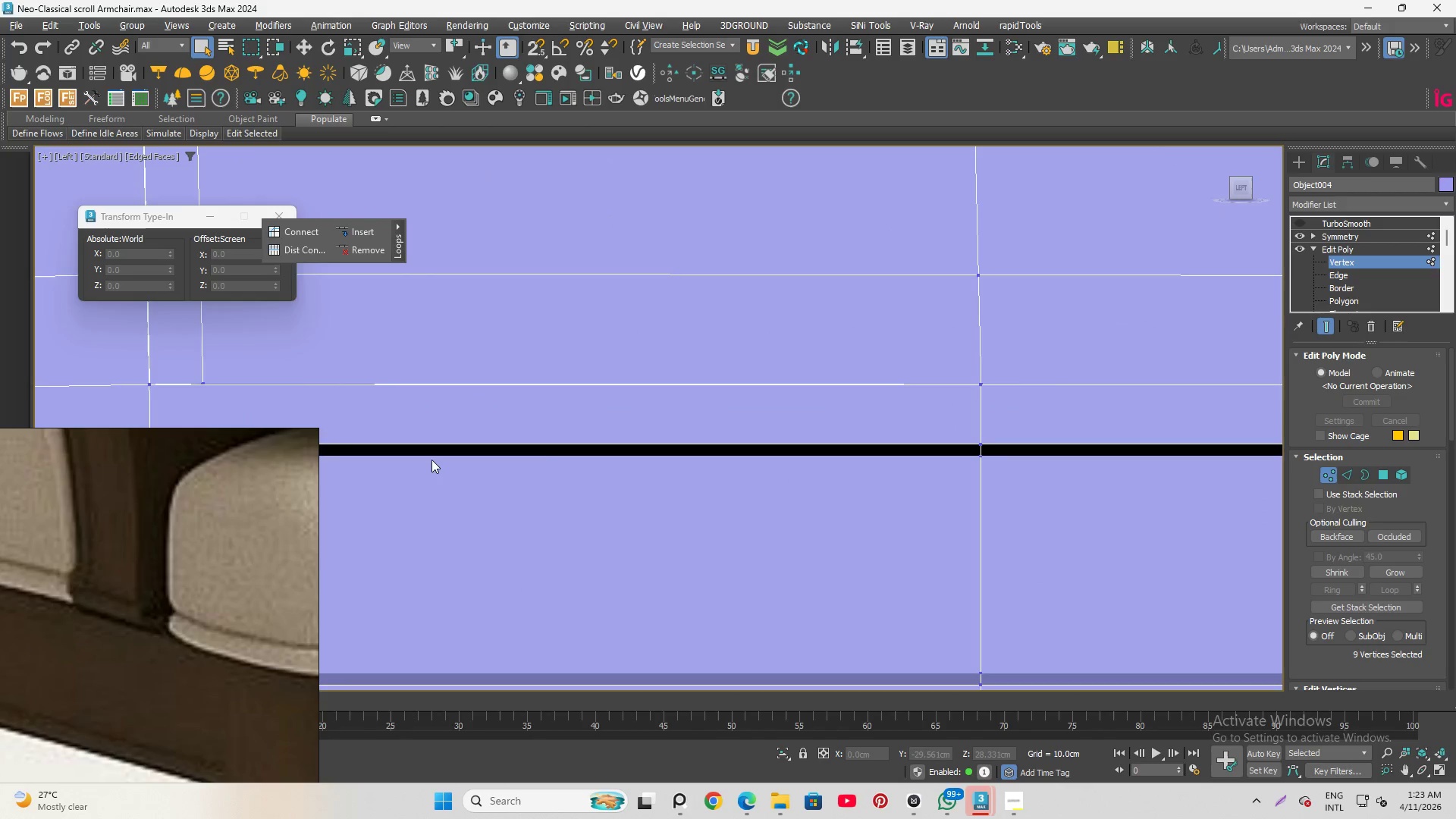 
scroll: coordinate [623, 466], scroll_direction: down, amount: 2.0
 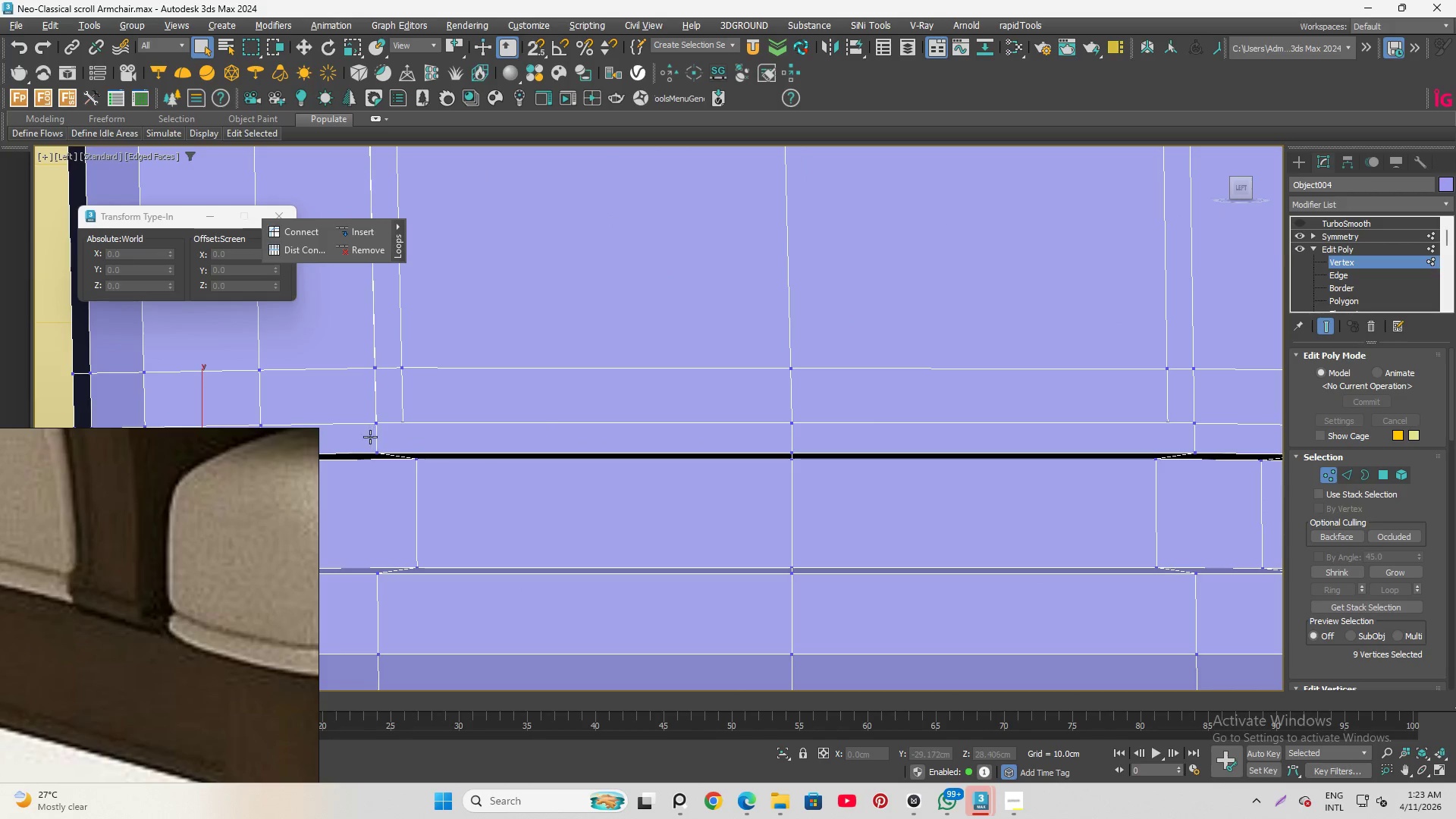 
hold_key(key=ControlLeft, duration=1.31)
 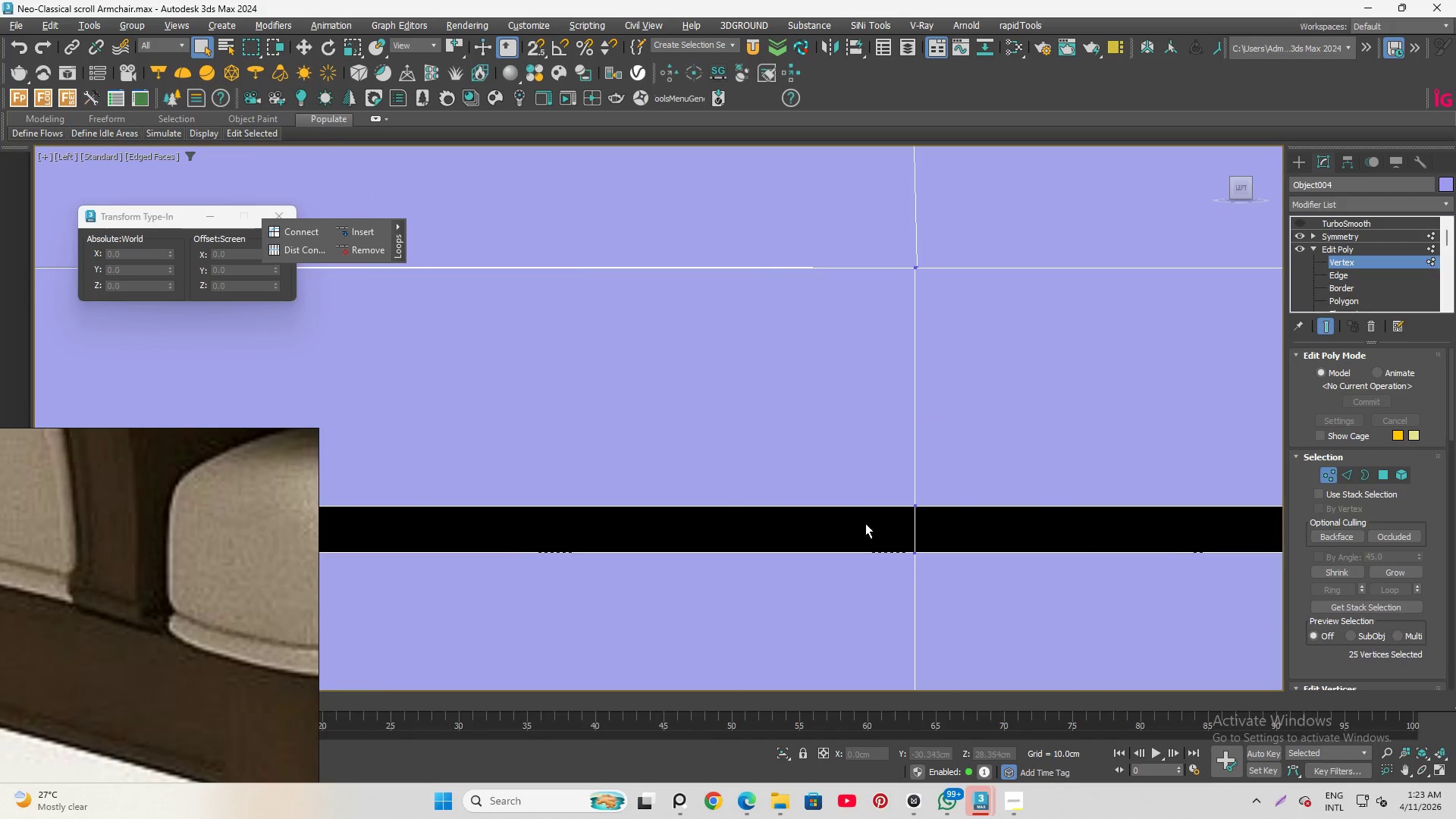 
scroll: coordinate [372, 438], scroll_direction: up, amount: 1.0
 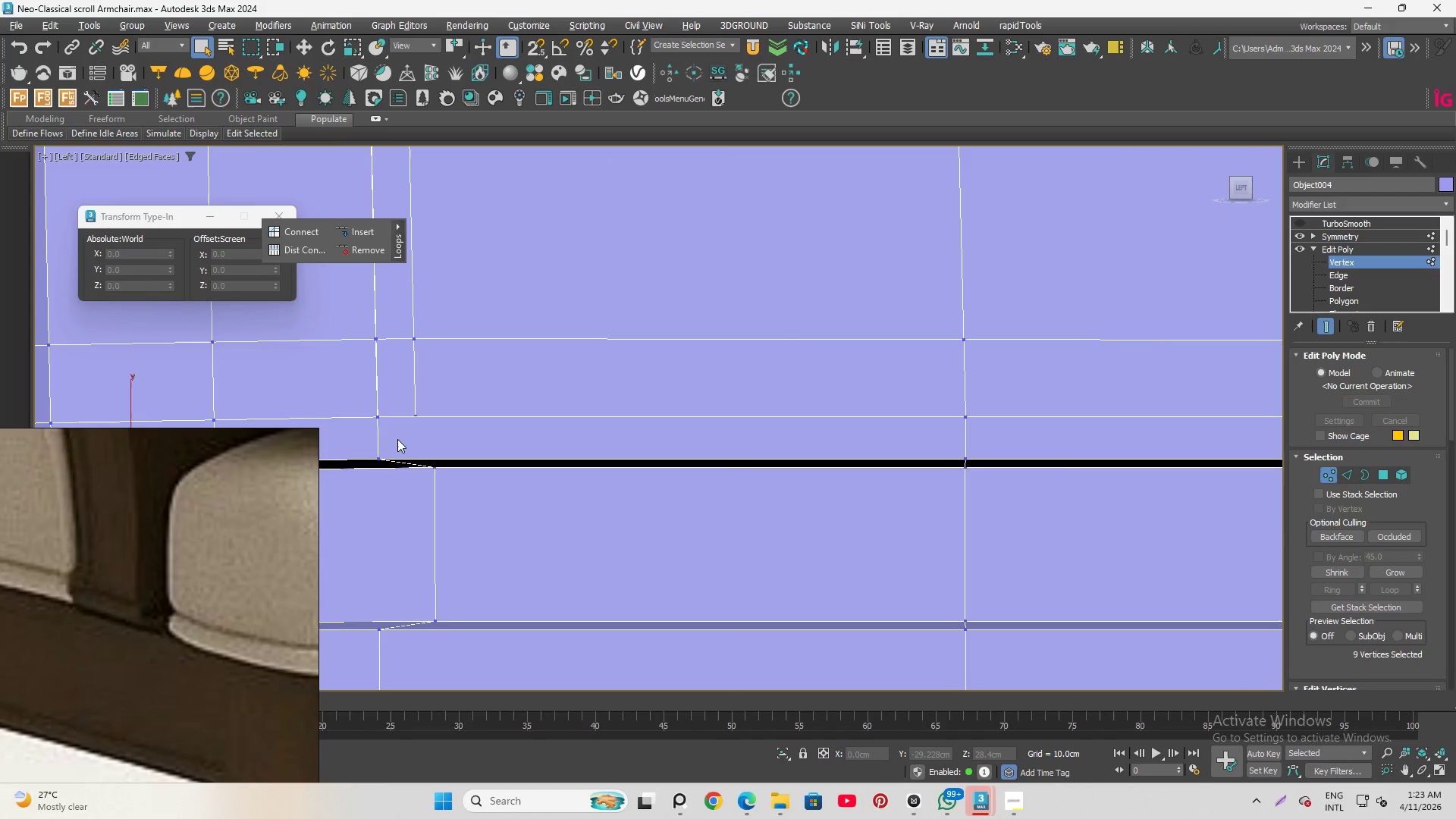 
left_click_drag(start_coordinate=[404, 441], to_coordinate=[868, 527])
 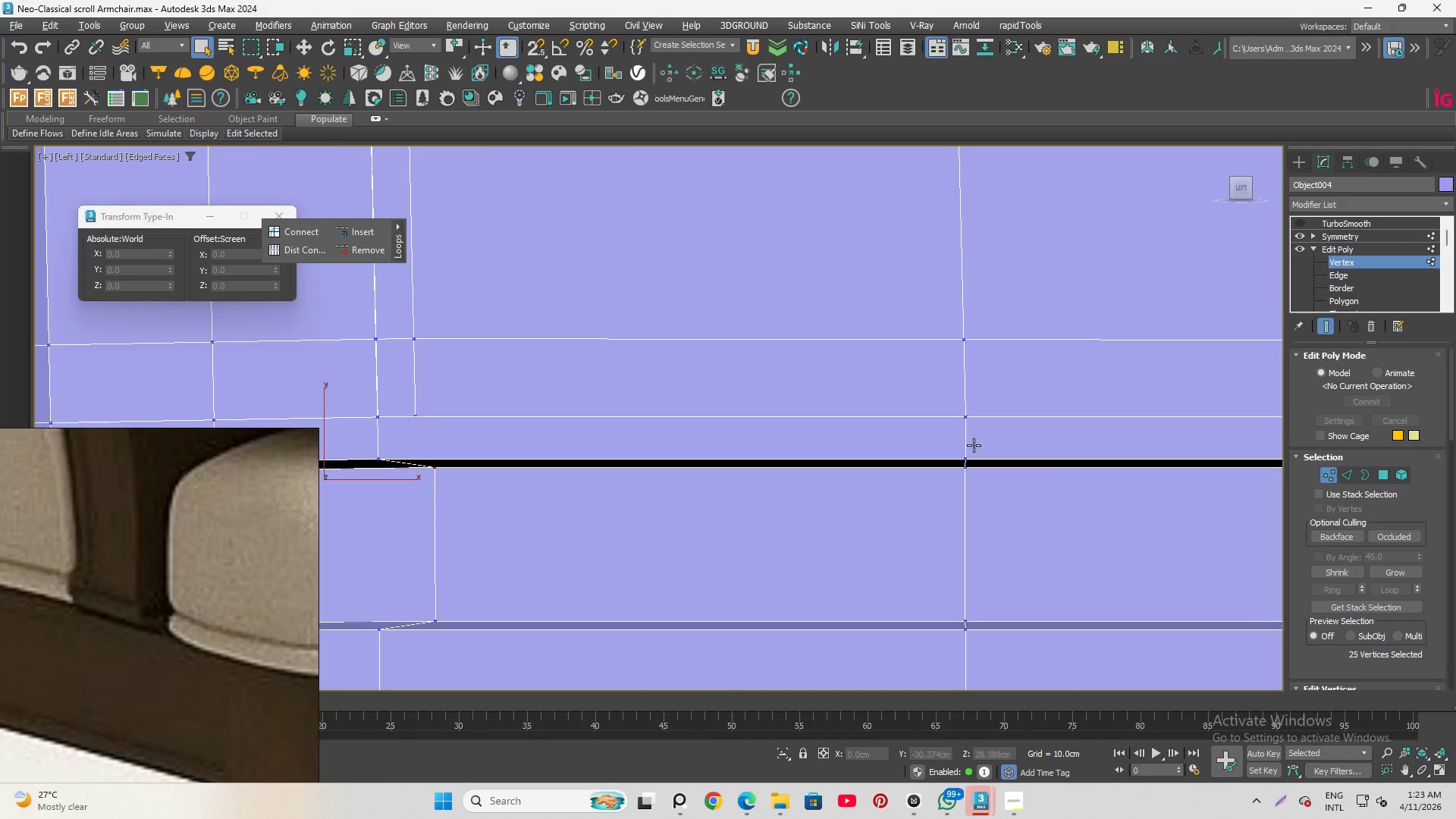 
hold_key(key=ControlLeft, duration=0.7)
left_click_drag(start_coordinate=[770, 521], to_coordinate=[1036, 617])
 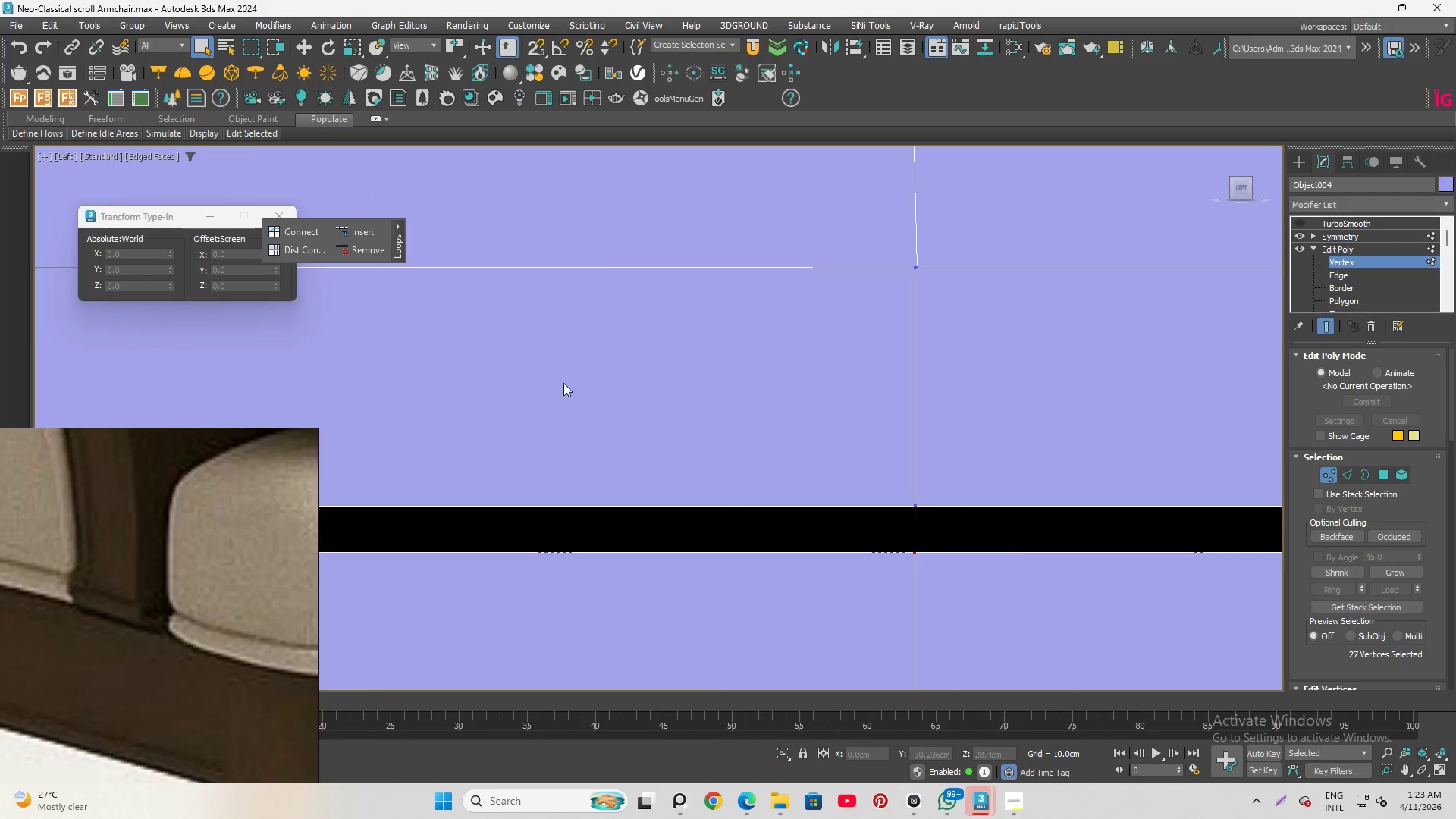 
scroll: coordinate [981, 463], scroll_direction: up, amount: 5.0
 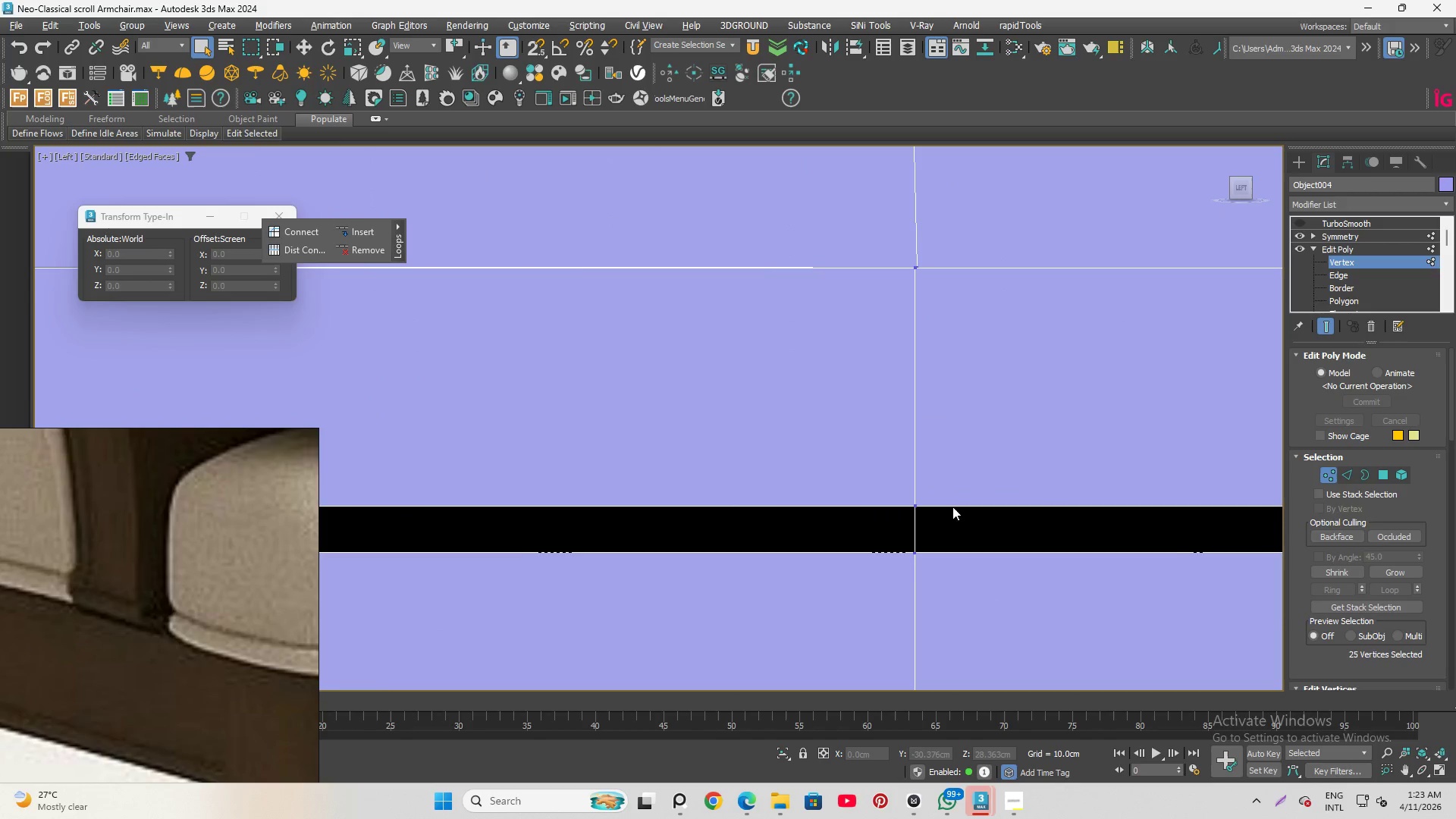 
scroll: coordinate [567, 376], scroll_direction: down, amount: 5.0
 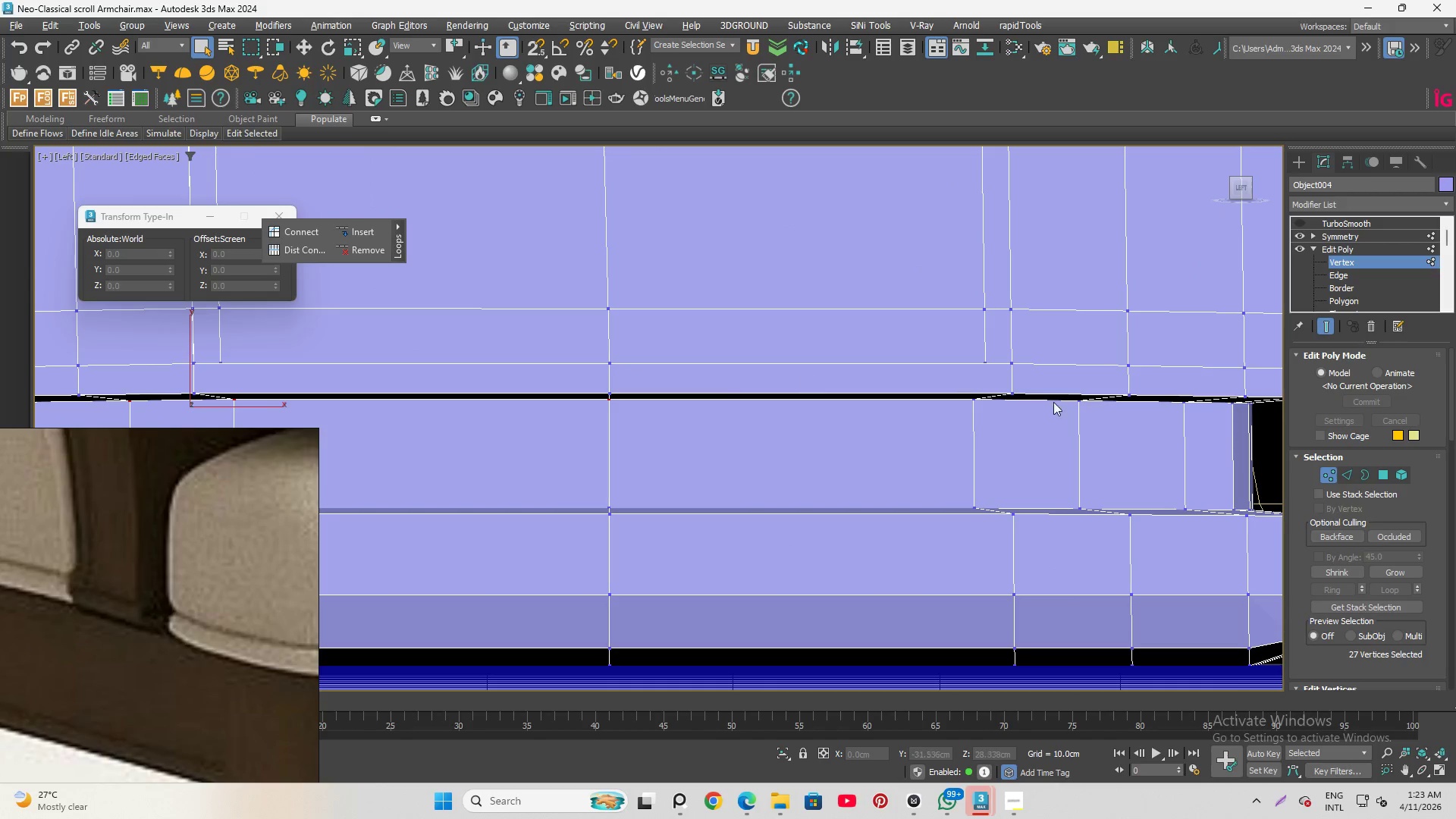 
hold_key(key=ControlLeft, duration=1.5)
 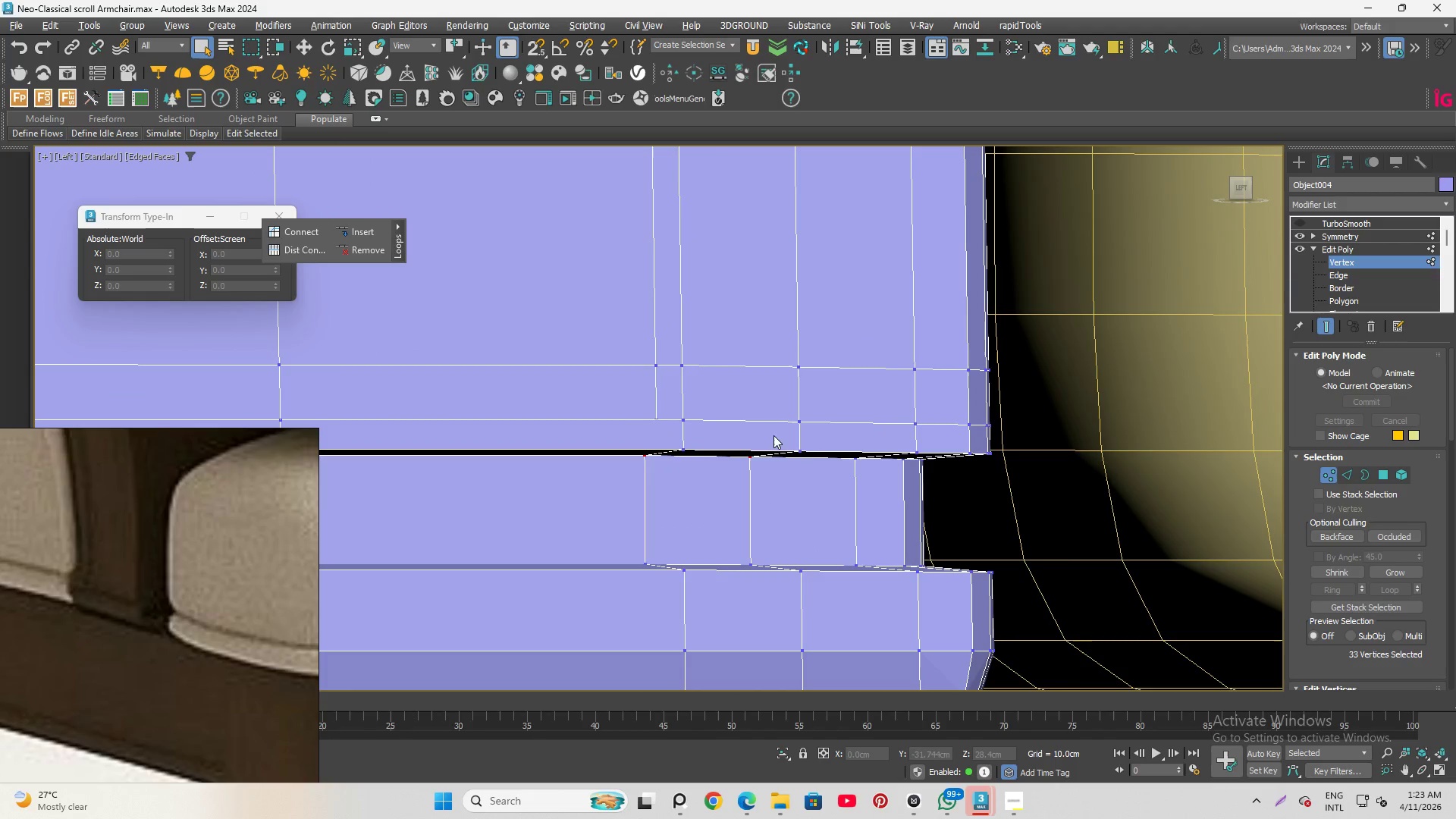 
scroll: coordinate [1078, 394], scroll_direction: up, amount: 5.0
 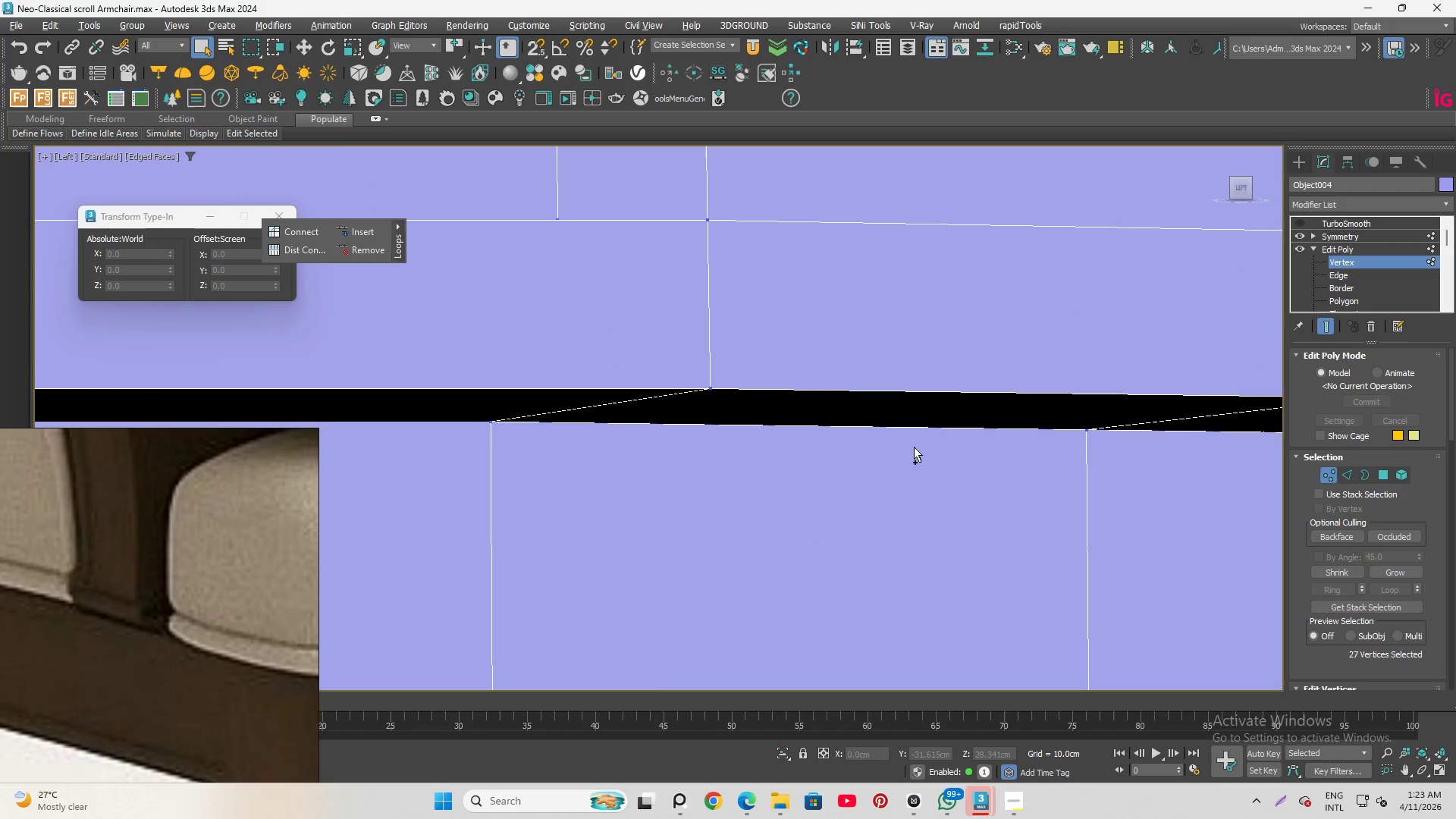 
left_click_drag(start_coordinate=[431, 407], to_coordinate=[1181, 557])
 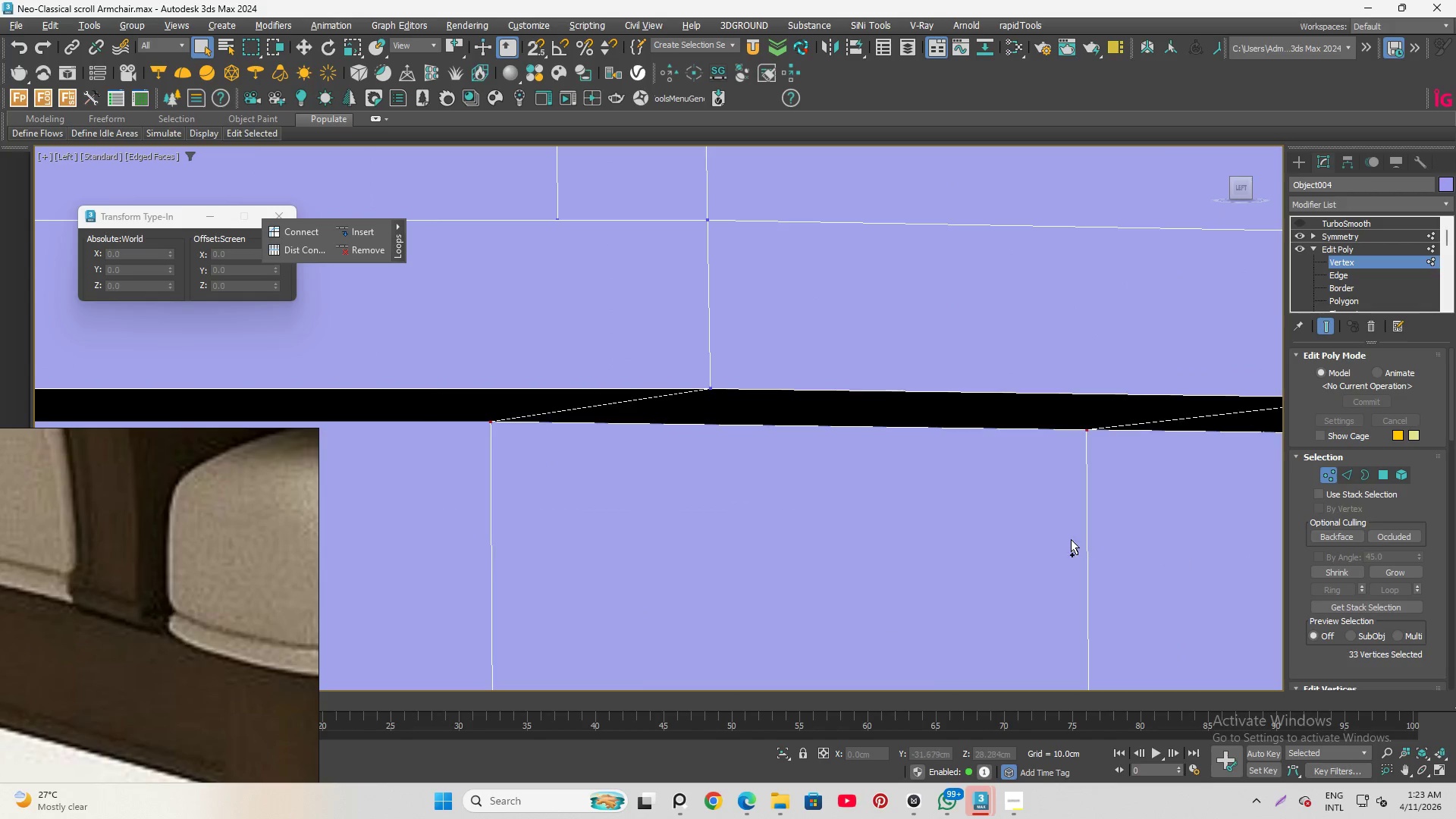 
key(Control+ControlLeft)
 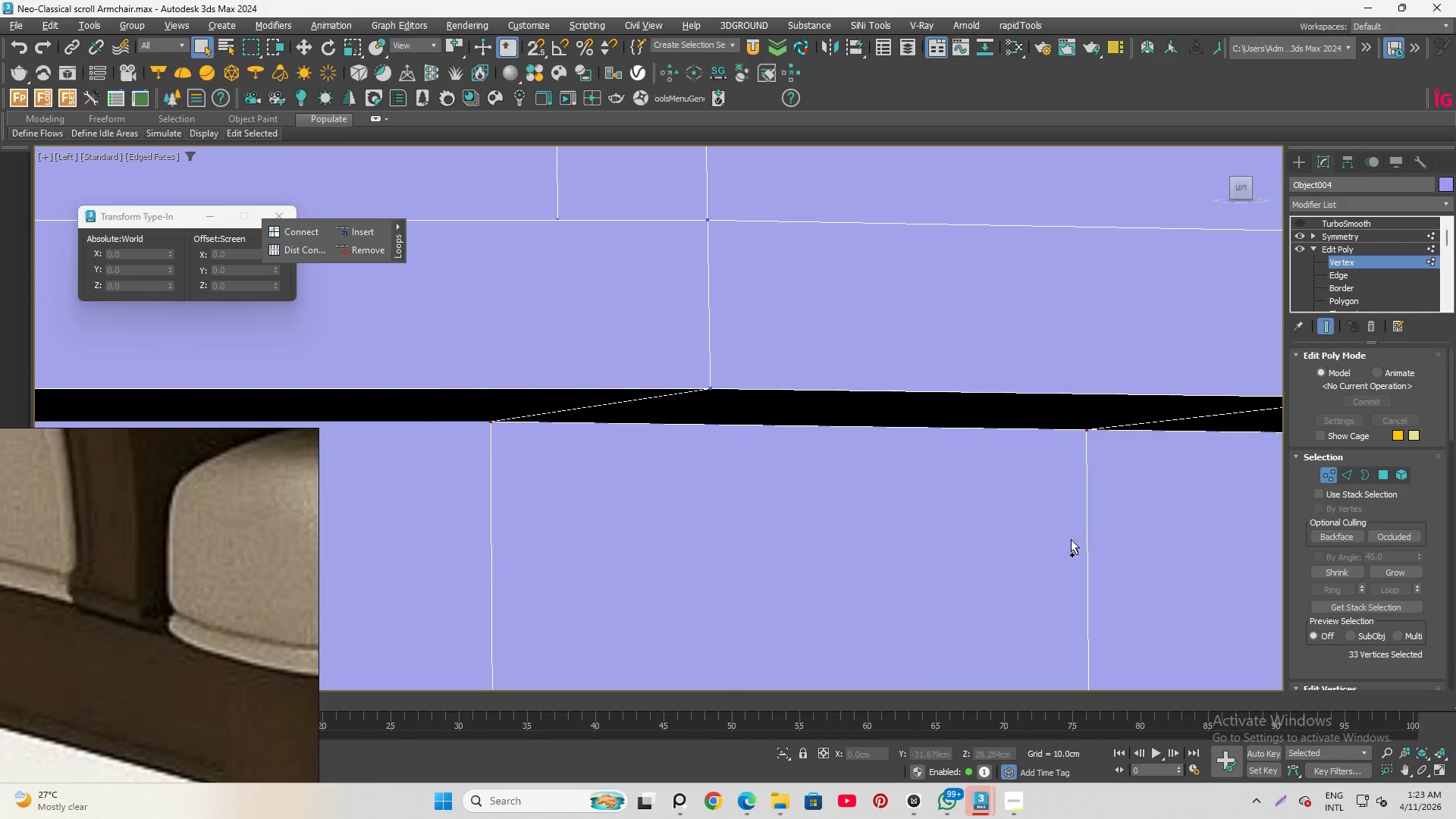 
key(Control+ControlLeft)
 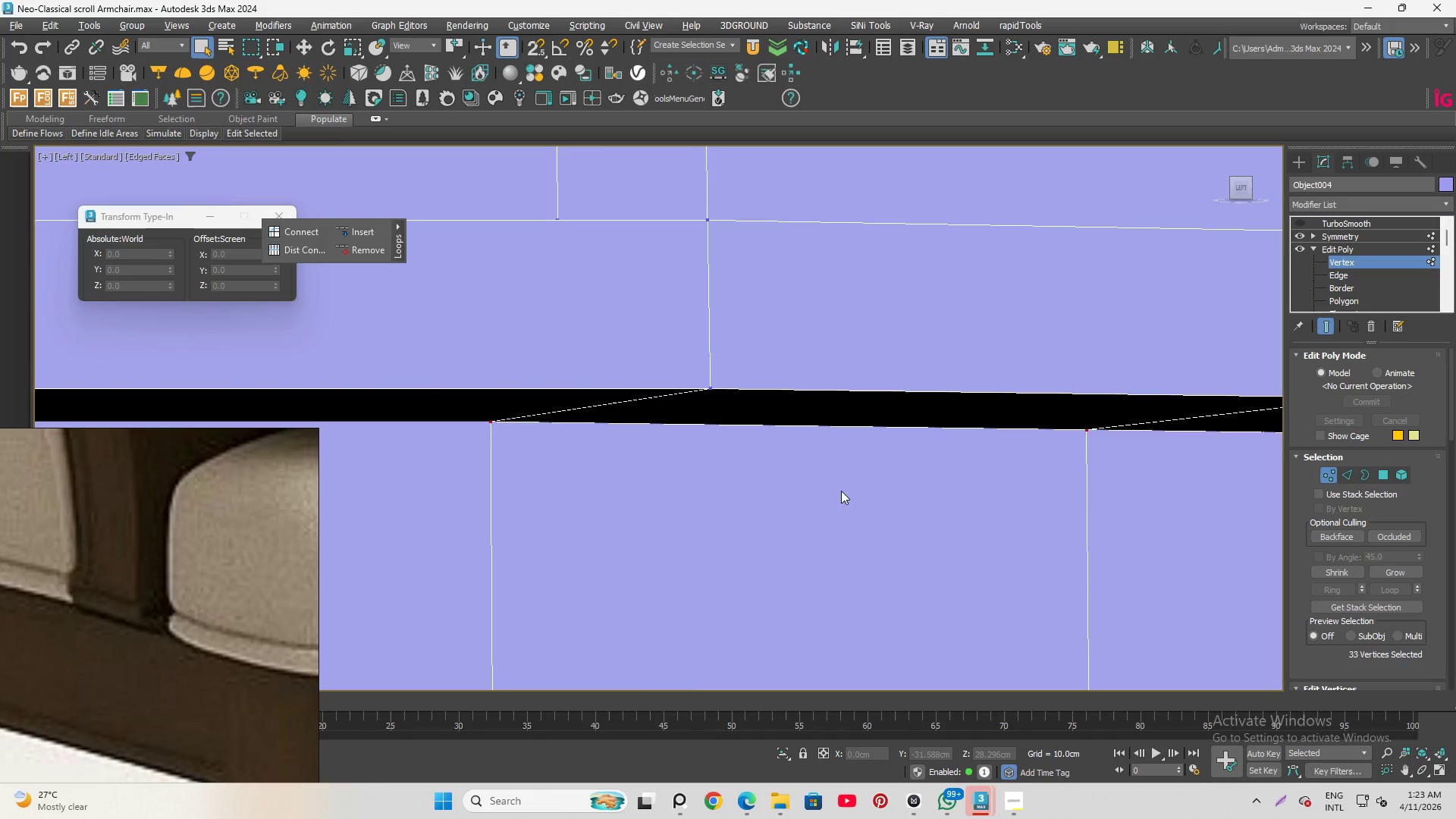 
key(Control+ControlLeft)
 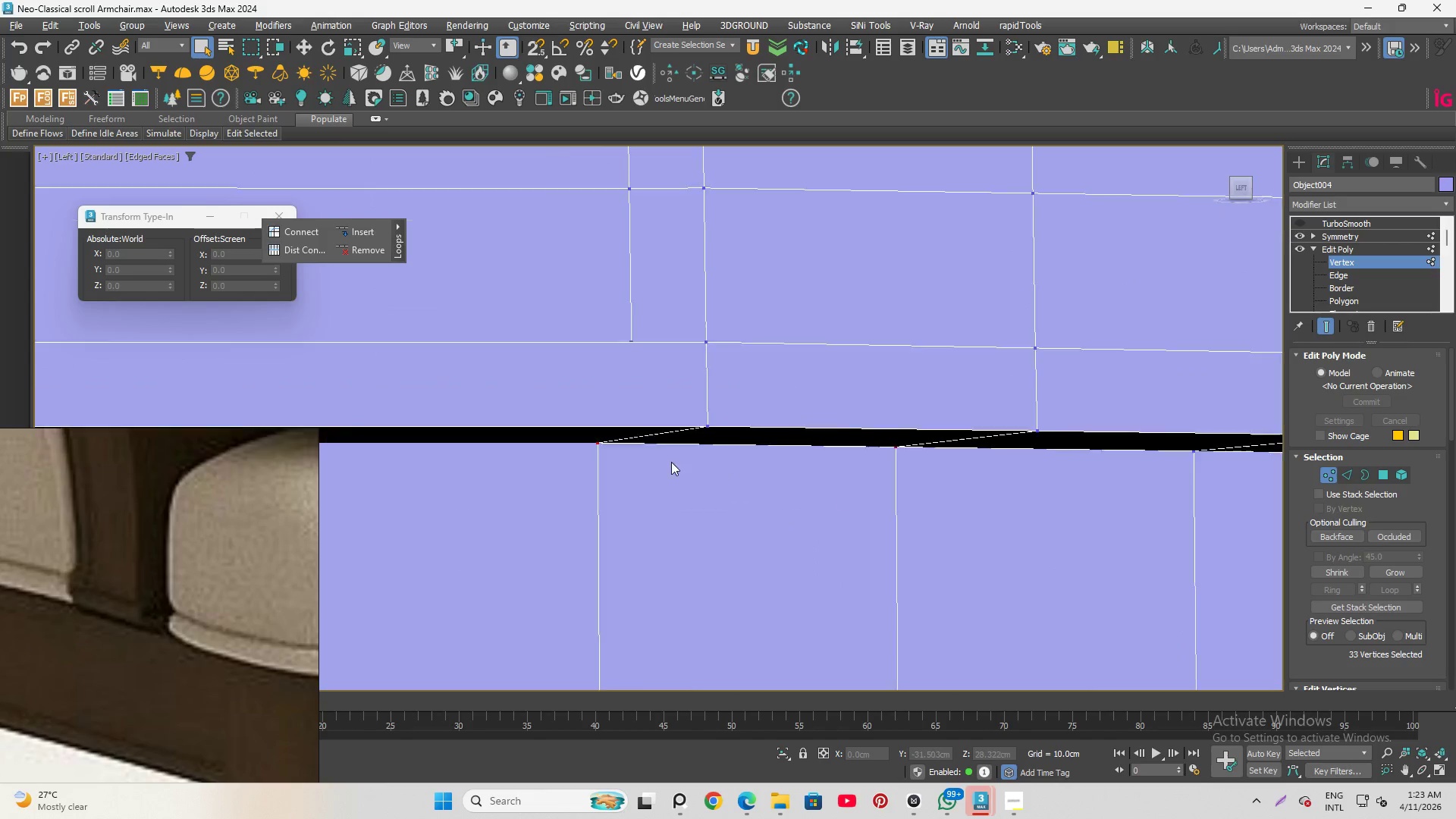 
scroll: coordinate [669, 462], scroll_direction: down, amount: 5.0
 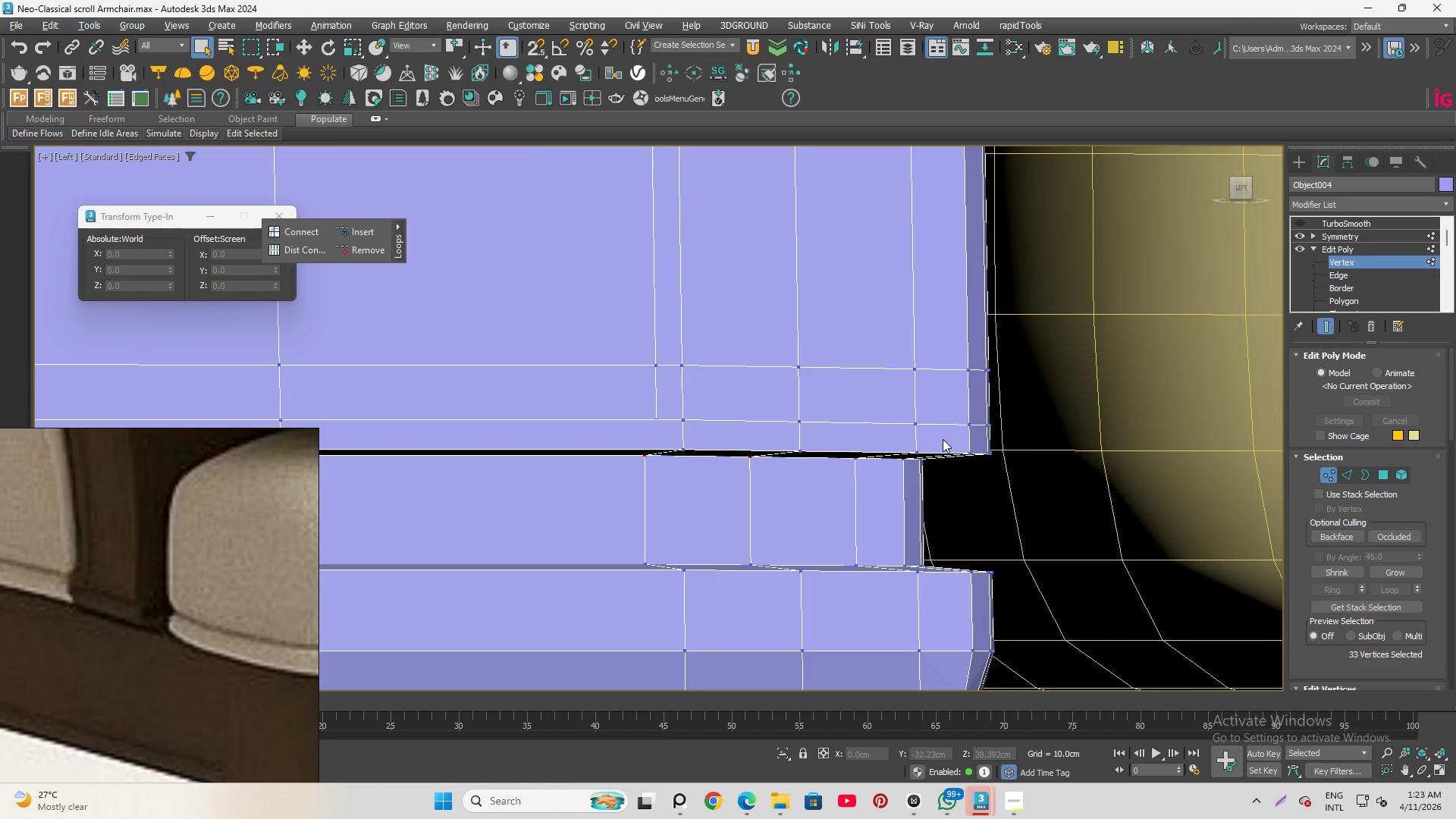 
hold_key(key=ControlLeft, duration=1.41)
 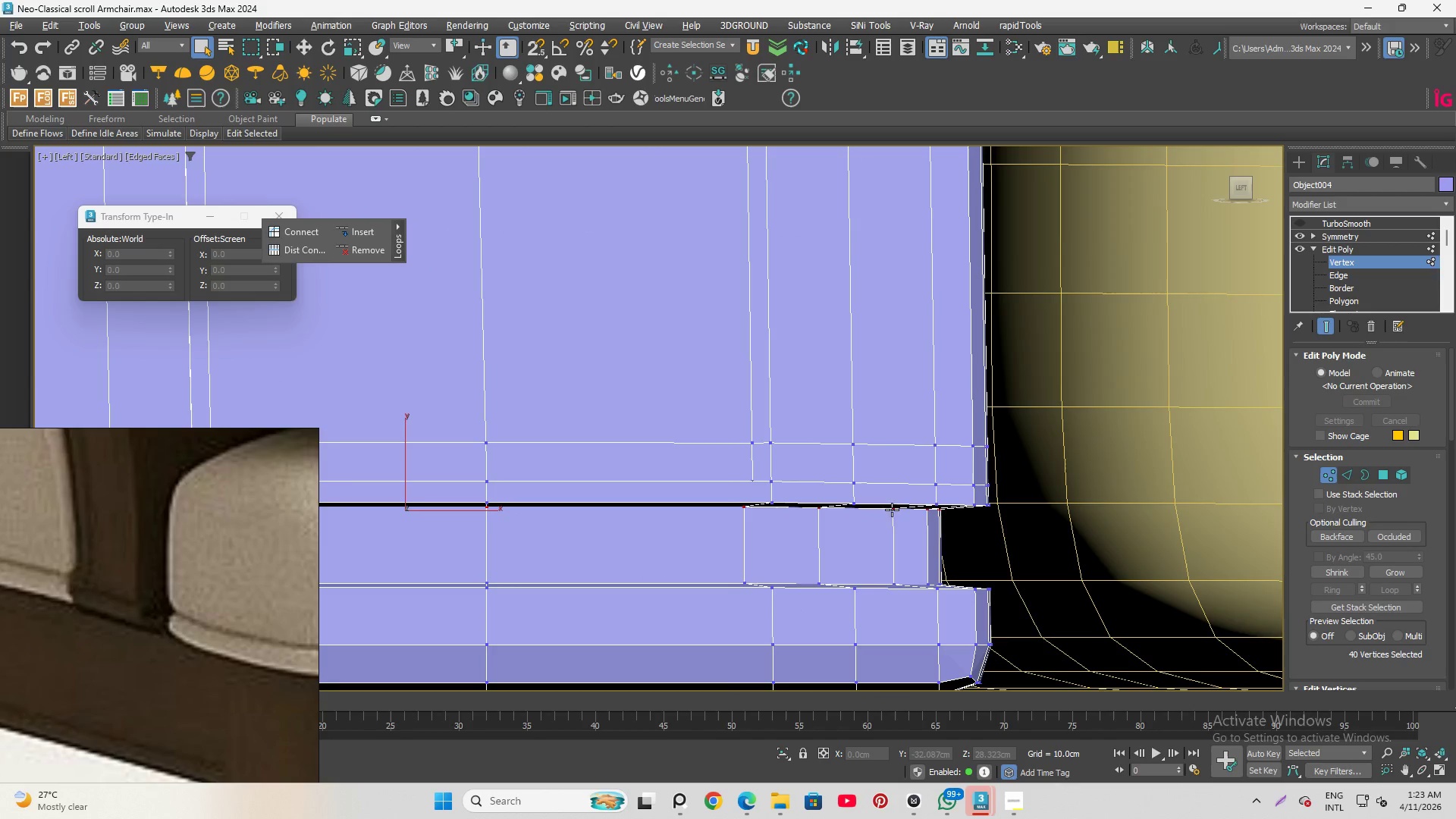 
scroll: coordinate [941, 444], scroll_direction: up, amount: 3.0
 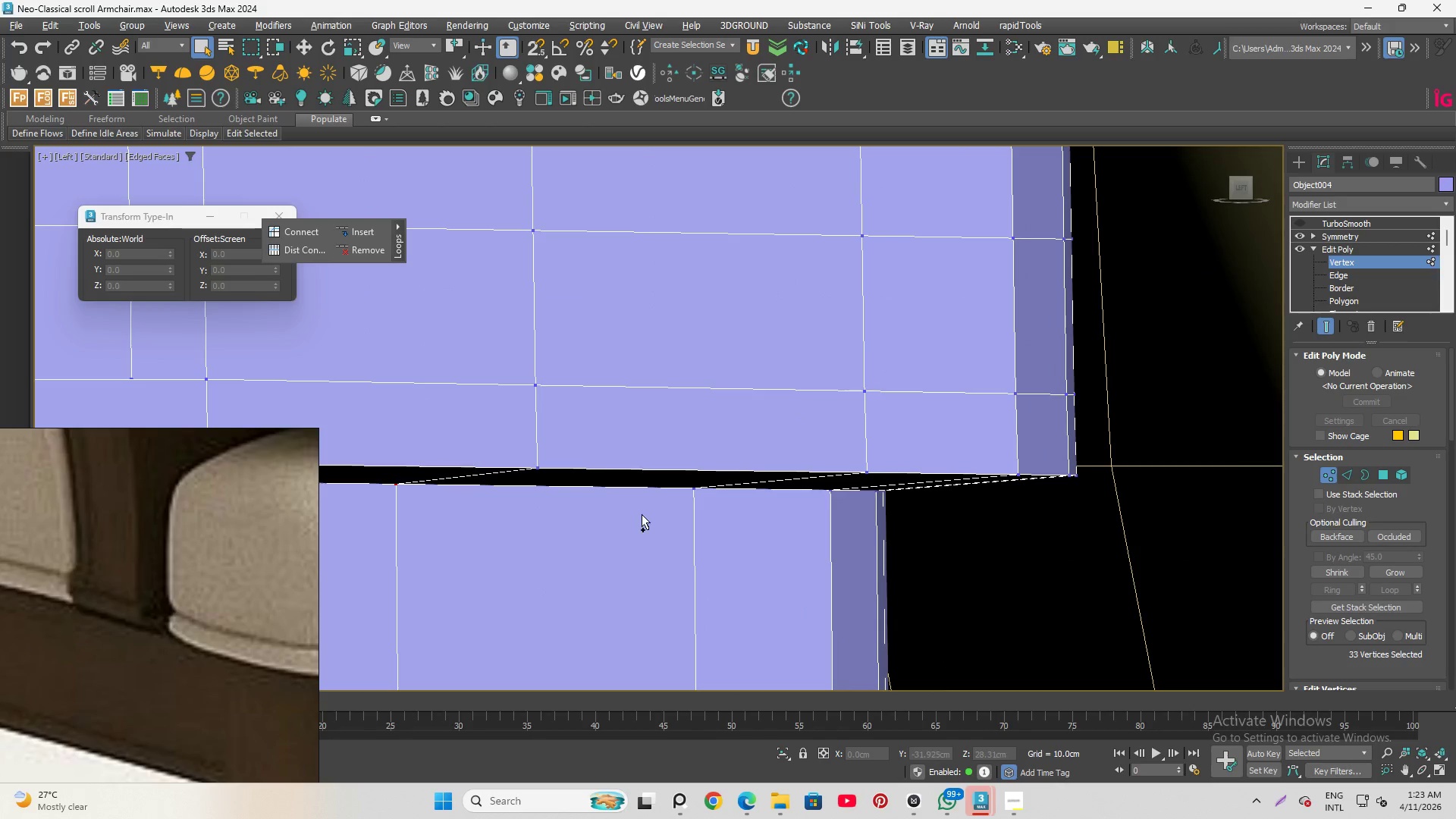 
left_click_drag(start_coordinate=[618, 488], to_coordinate=[939, 579])
 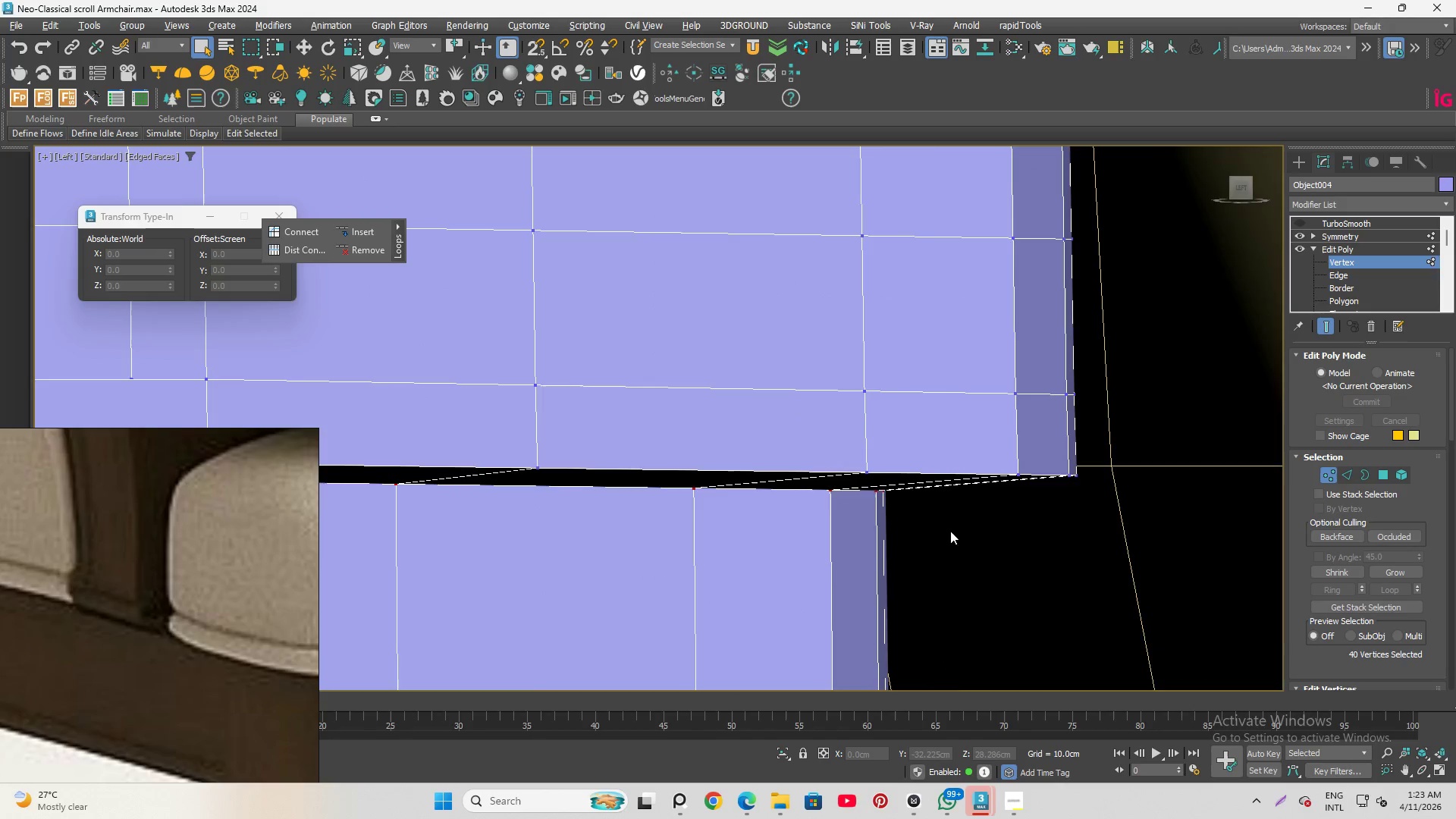 
scroll: coordinate [959, 515], scroll_direction: down, amount: 4.0
 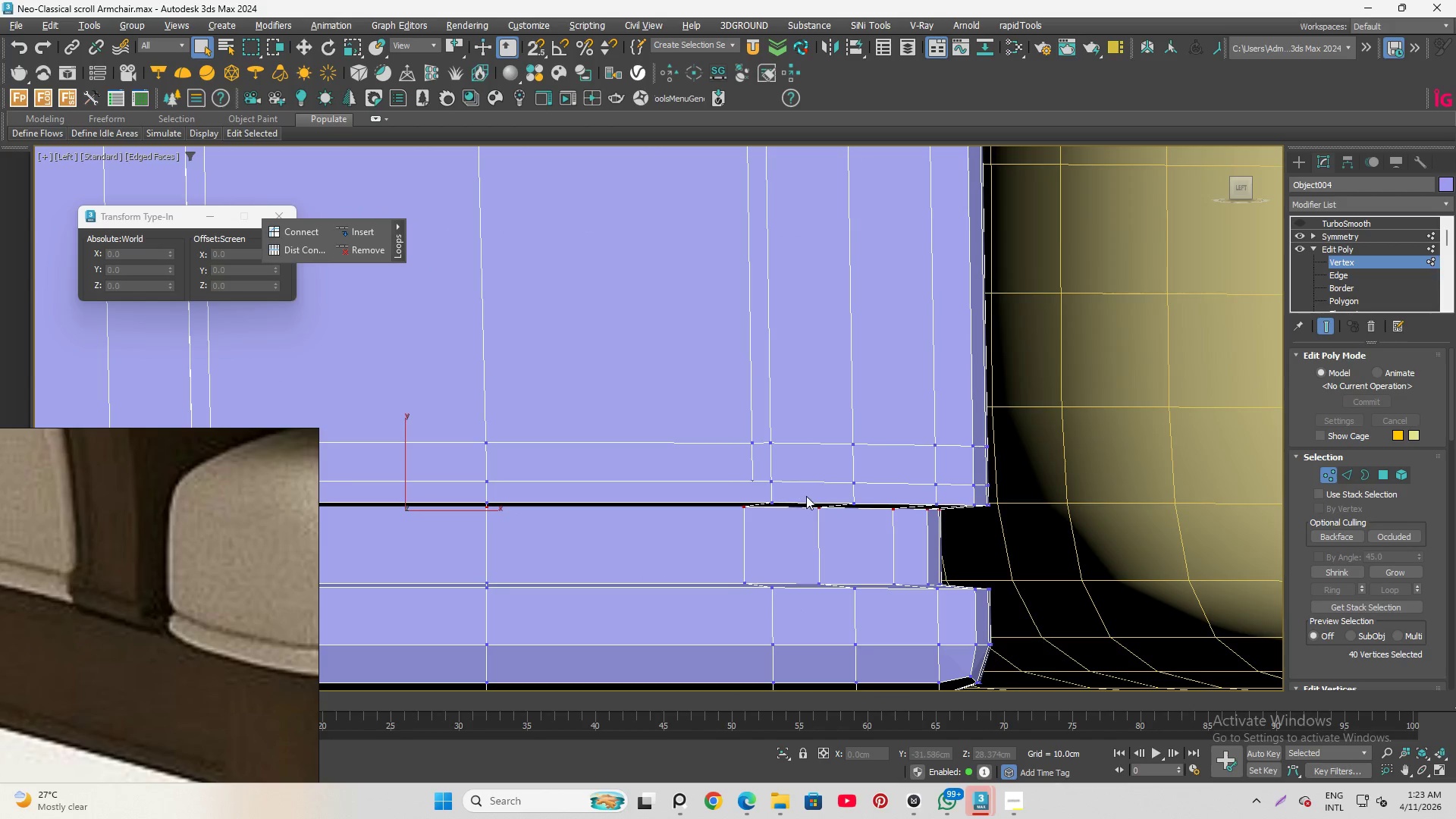 
type(qw)
 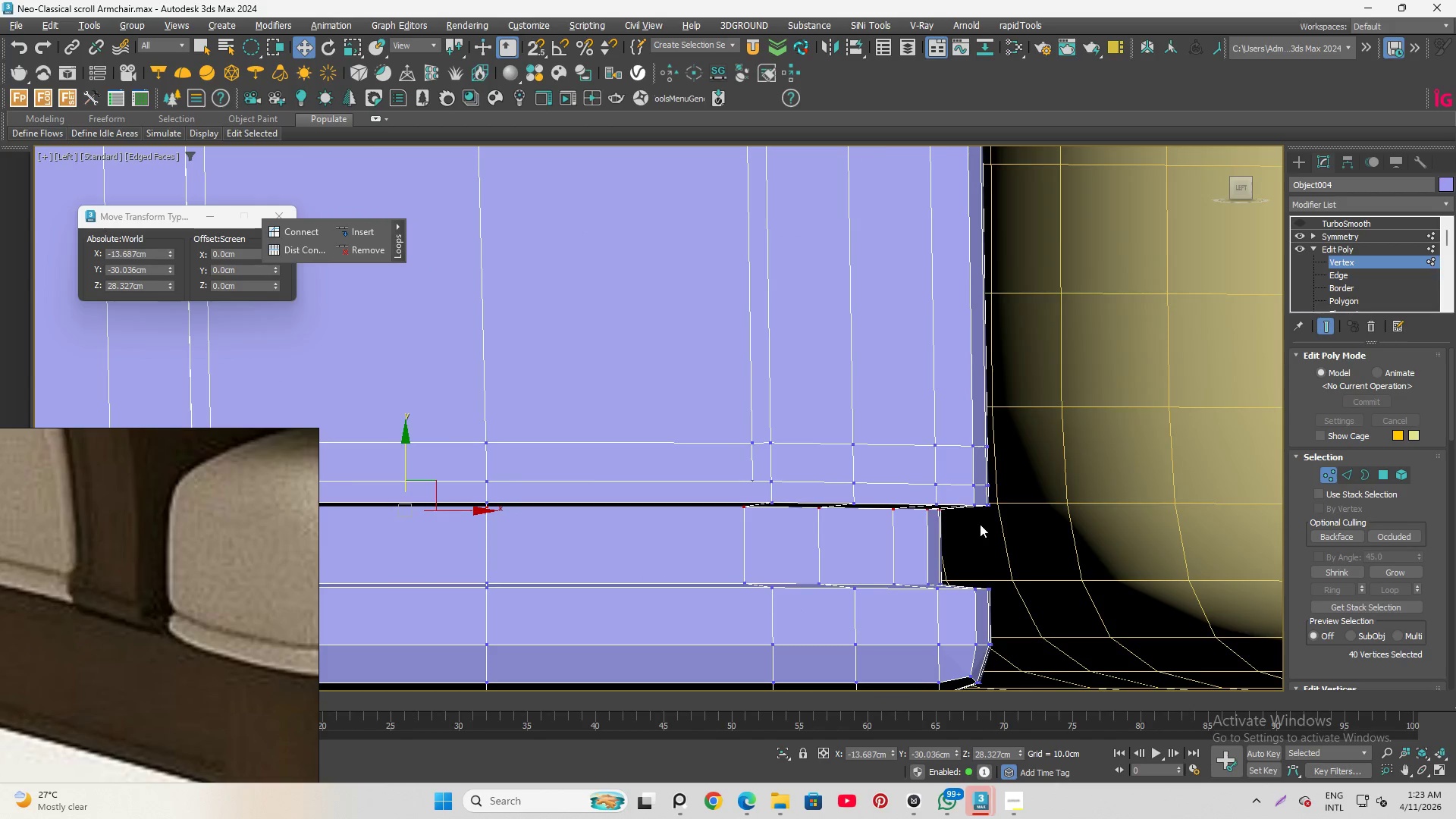 
scroll: coordinate [649, 520], scroll_direction: up, amount: 1.0
 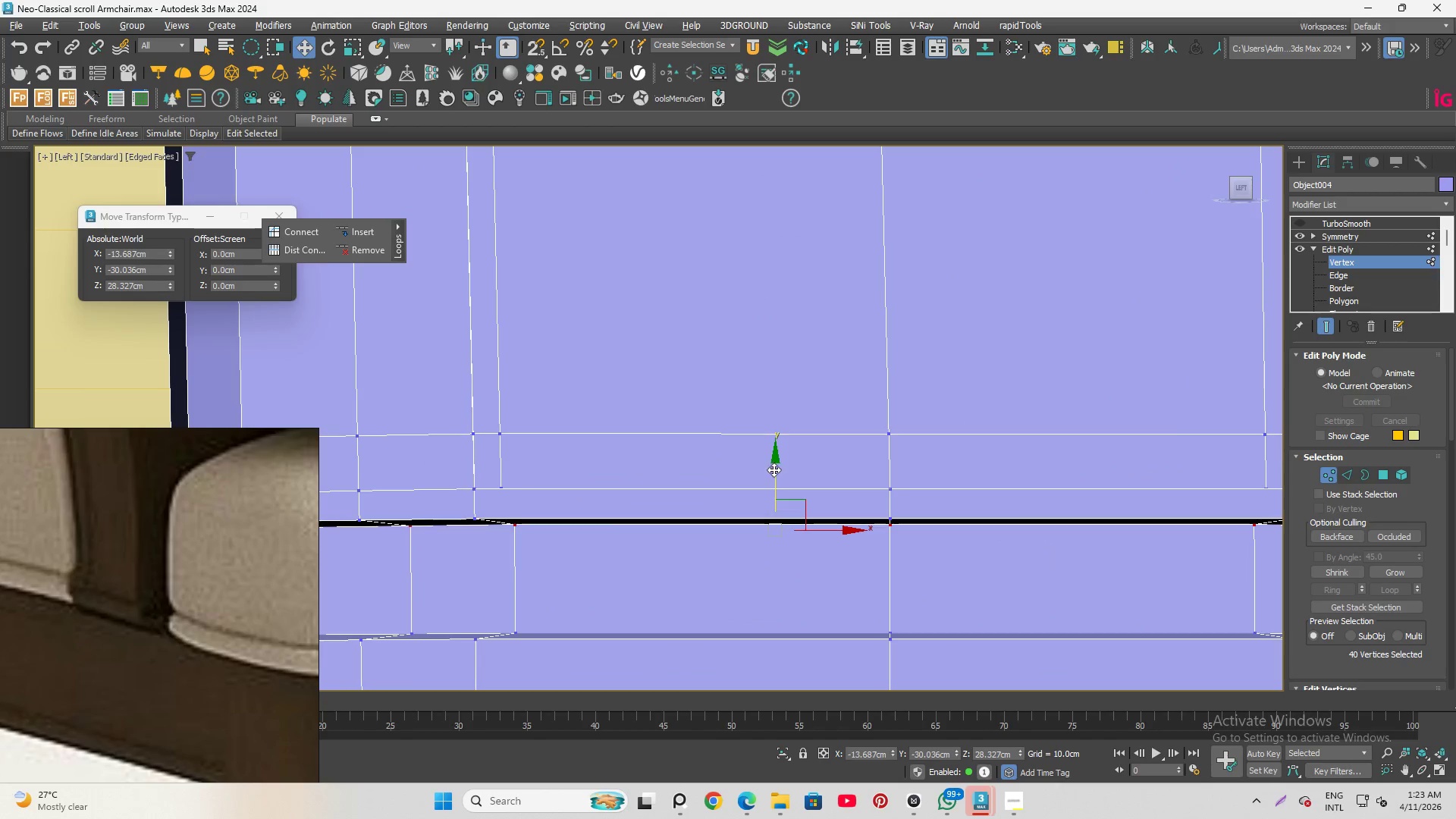 
left_click_drag(start_coordinate=[777, 470], to_coordinate=[480, 519])
 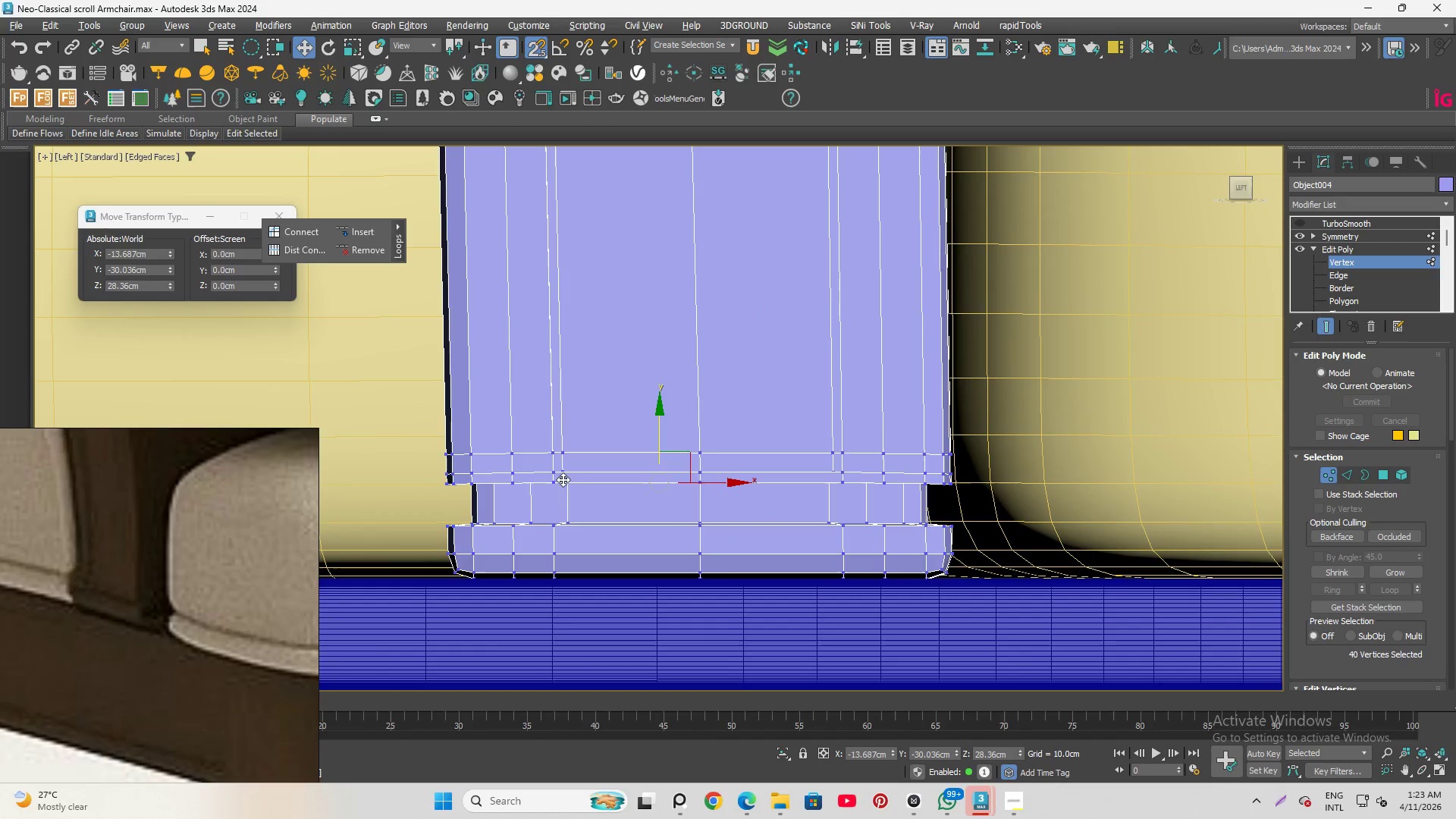 
key(S)
 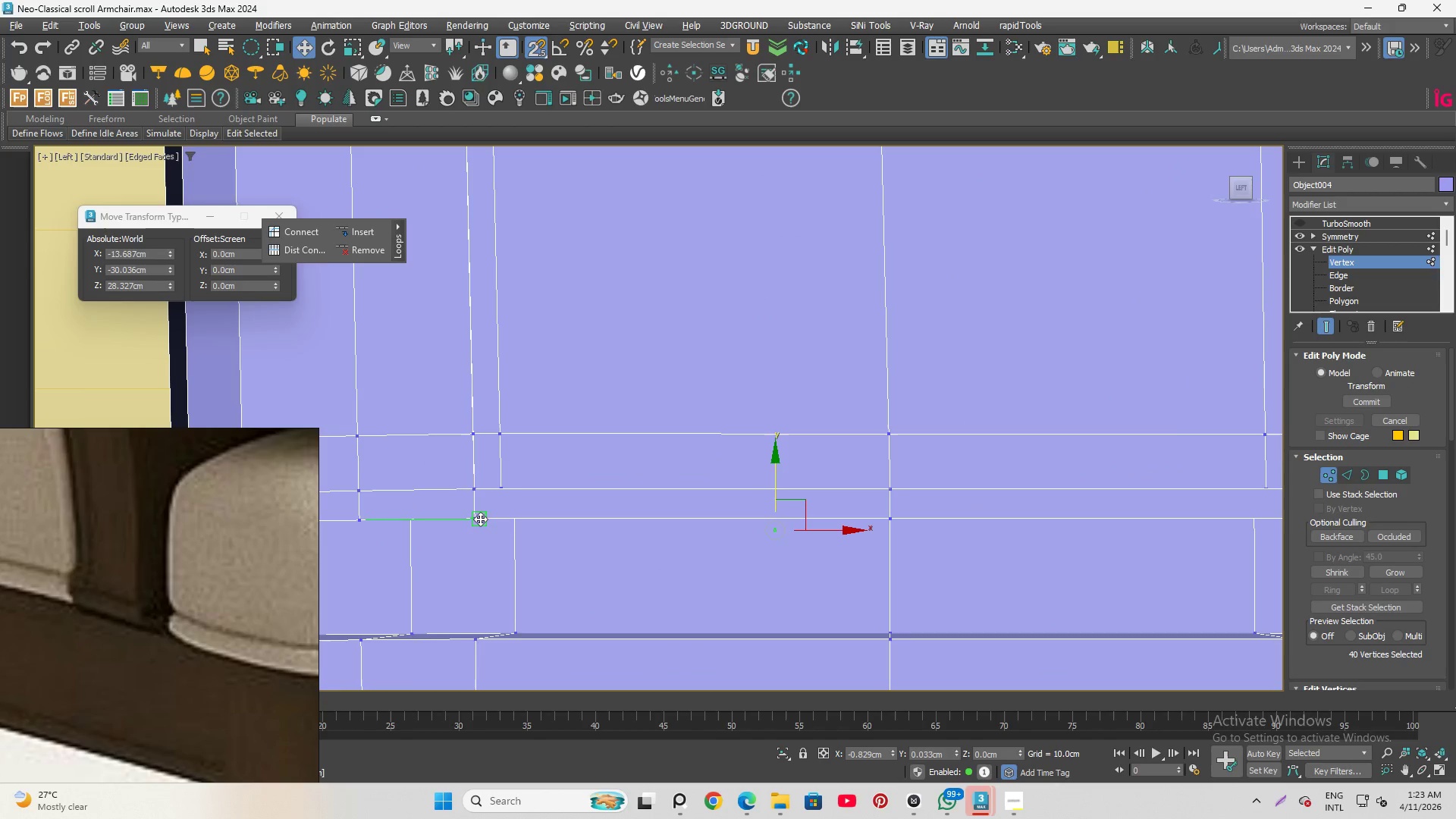 
scroll: coordinate [439, 527], scroll_direction: up, amount: 1.0
 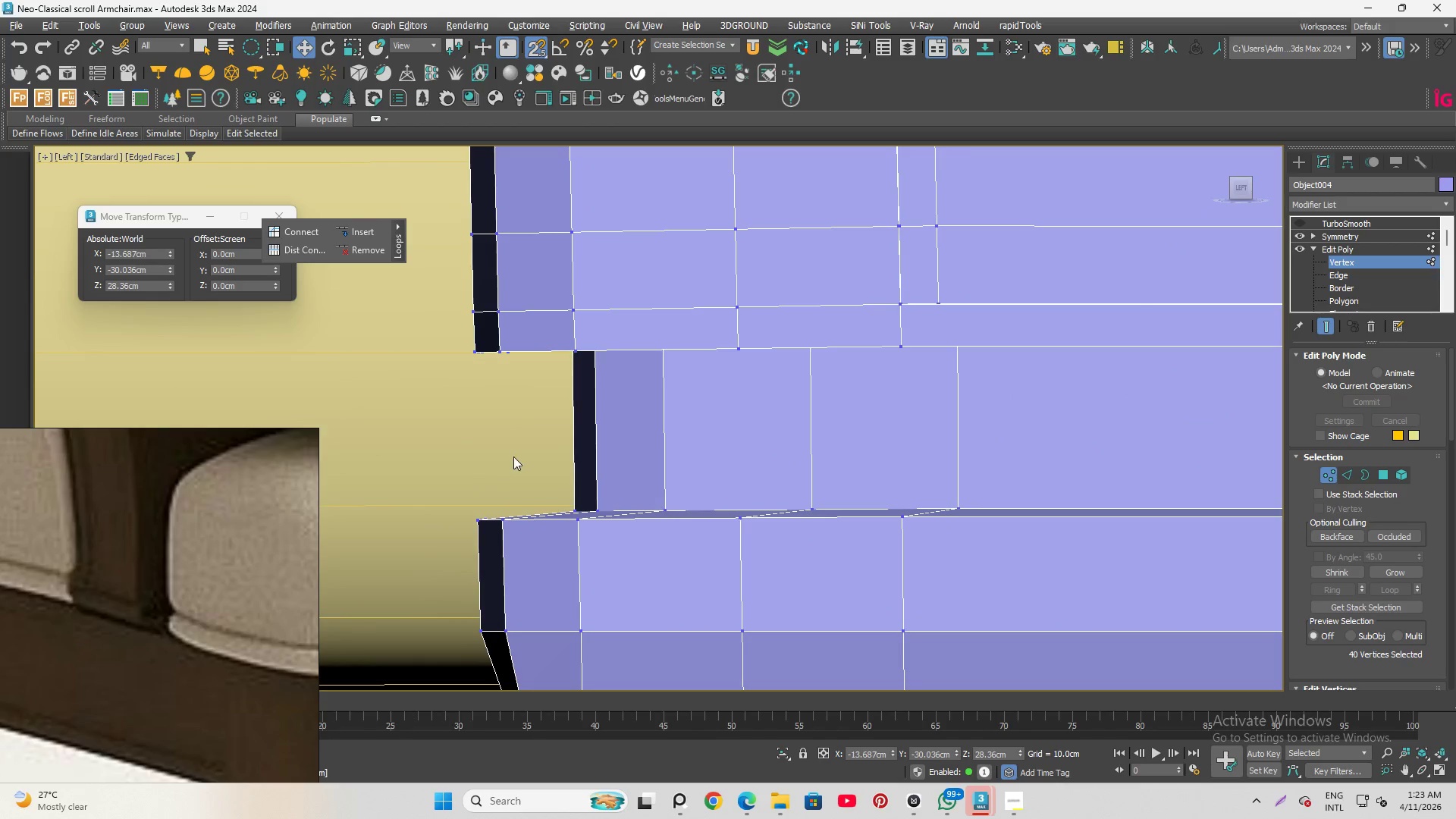 
left_click_drag(start_coordinate=[519, 459], to_coordinate=[570, 507])
 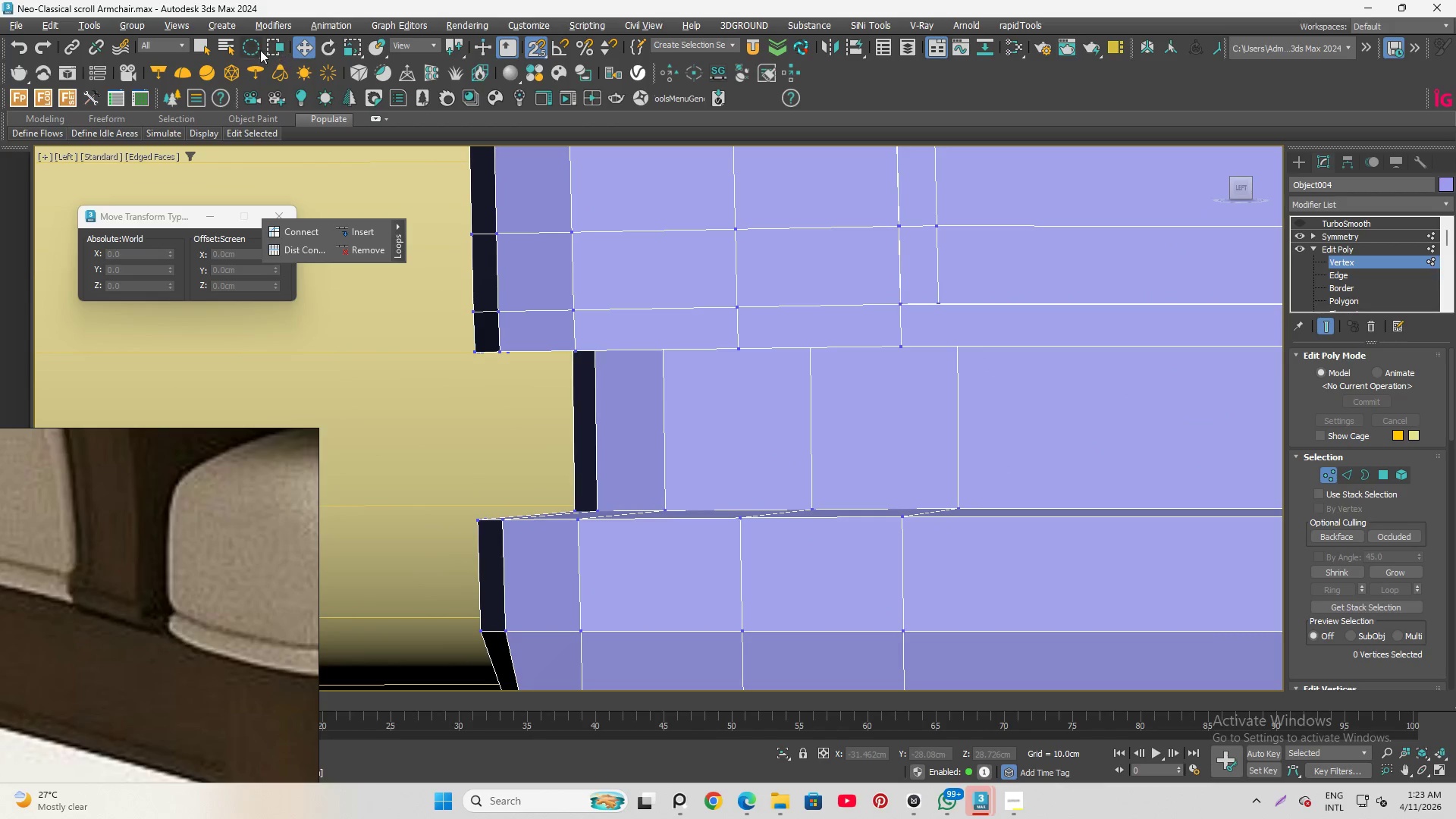 
left_click_drag(start_coordinate=[255, 47], to_coordinate=[255, 66])
 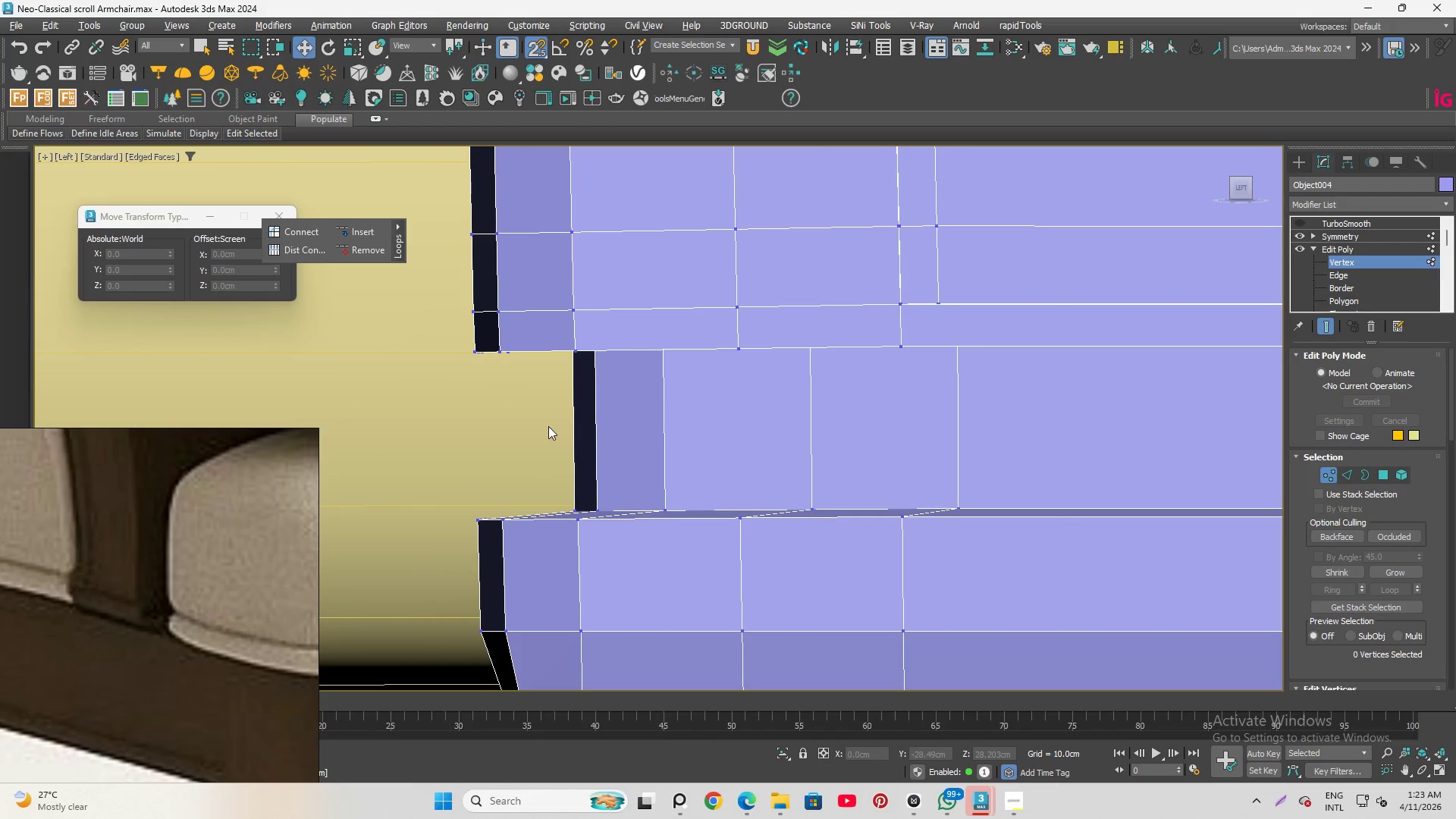 
left_click_drag(start_coordinate=[540, 435], to_coordinate=[1104, 512])
 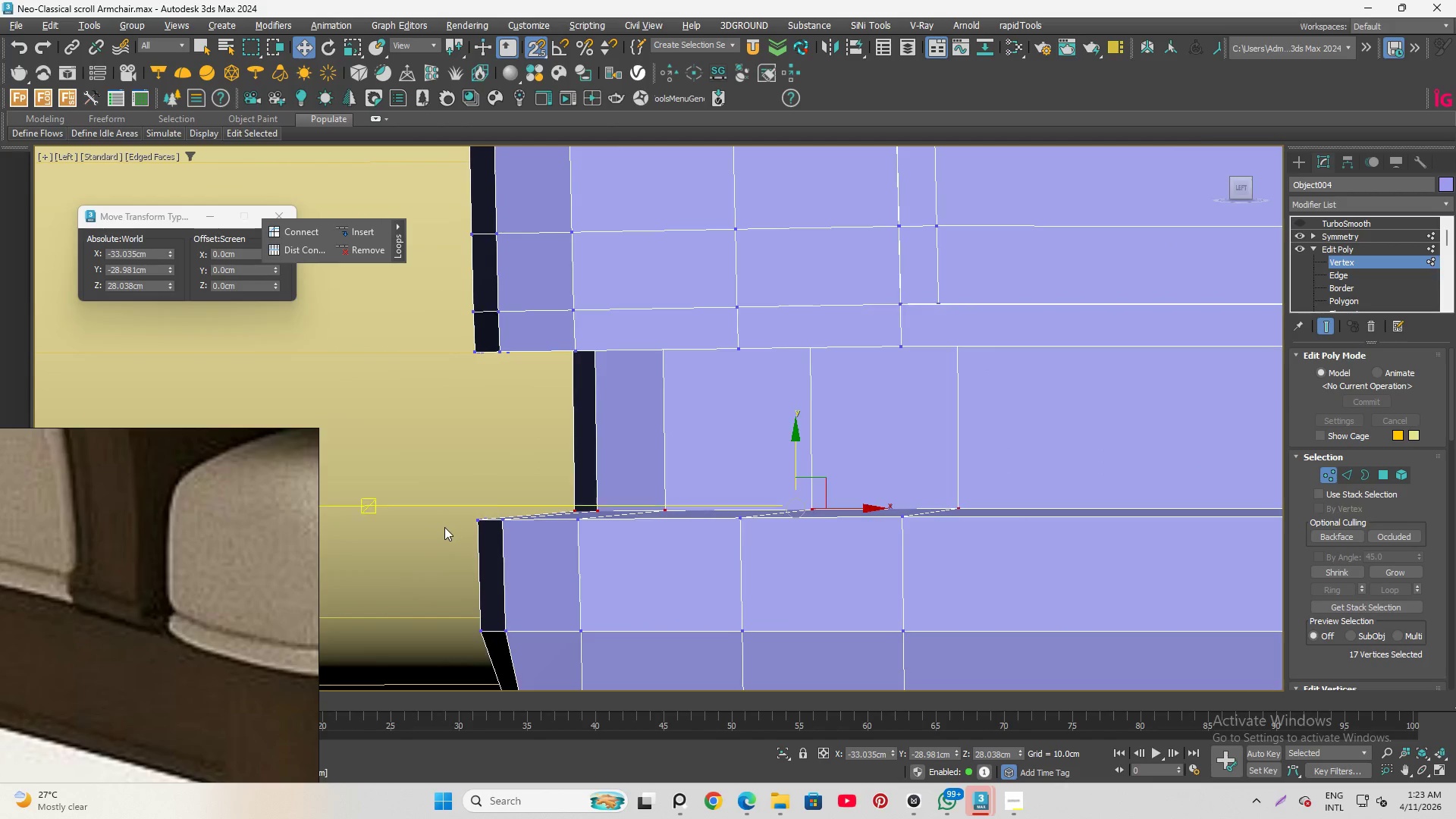 
scroll: coordinate [444, 528], scroll_direction: down, amount: 4.0
 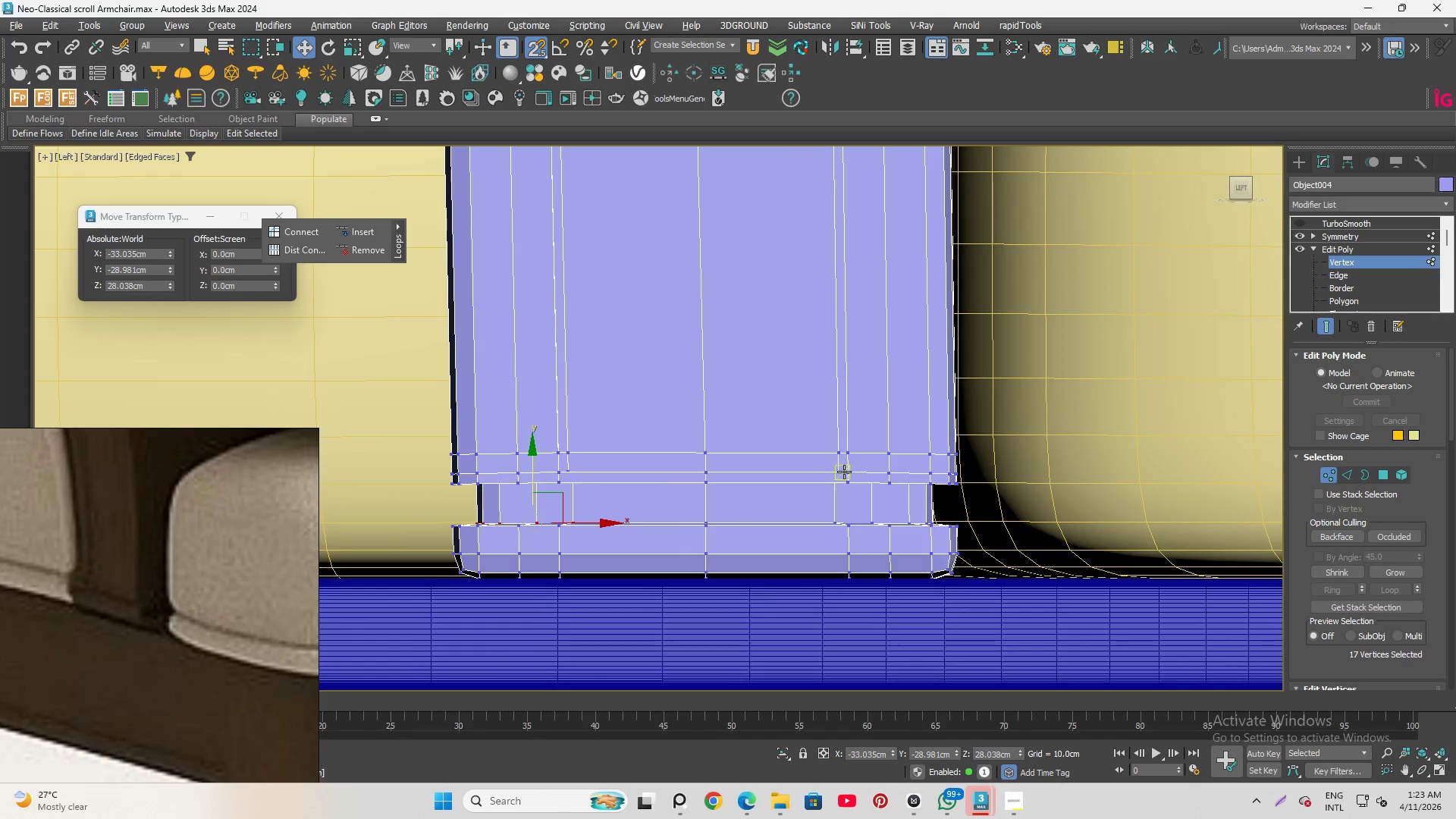 
scroll: coordinate [854, 494], scroll_direction: up, amount: 3.0
 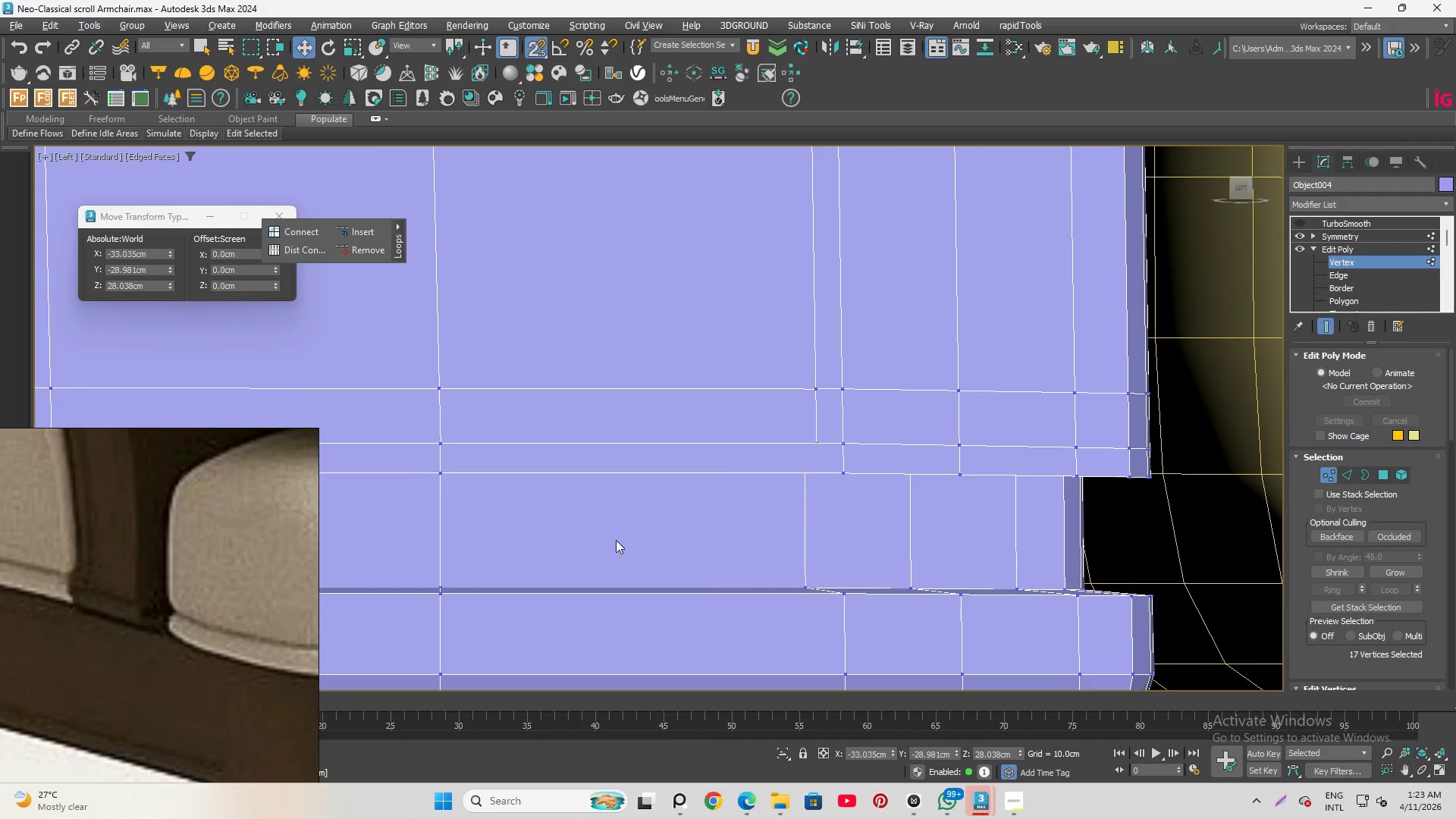 
hold_key(key=ControlLeft, duration=1.5)
left_click_drag(start_coordinate=[403, 541], to_coordinate=[1158, 594])
 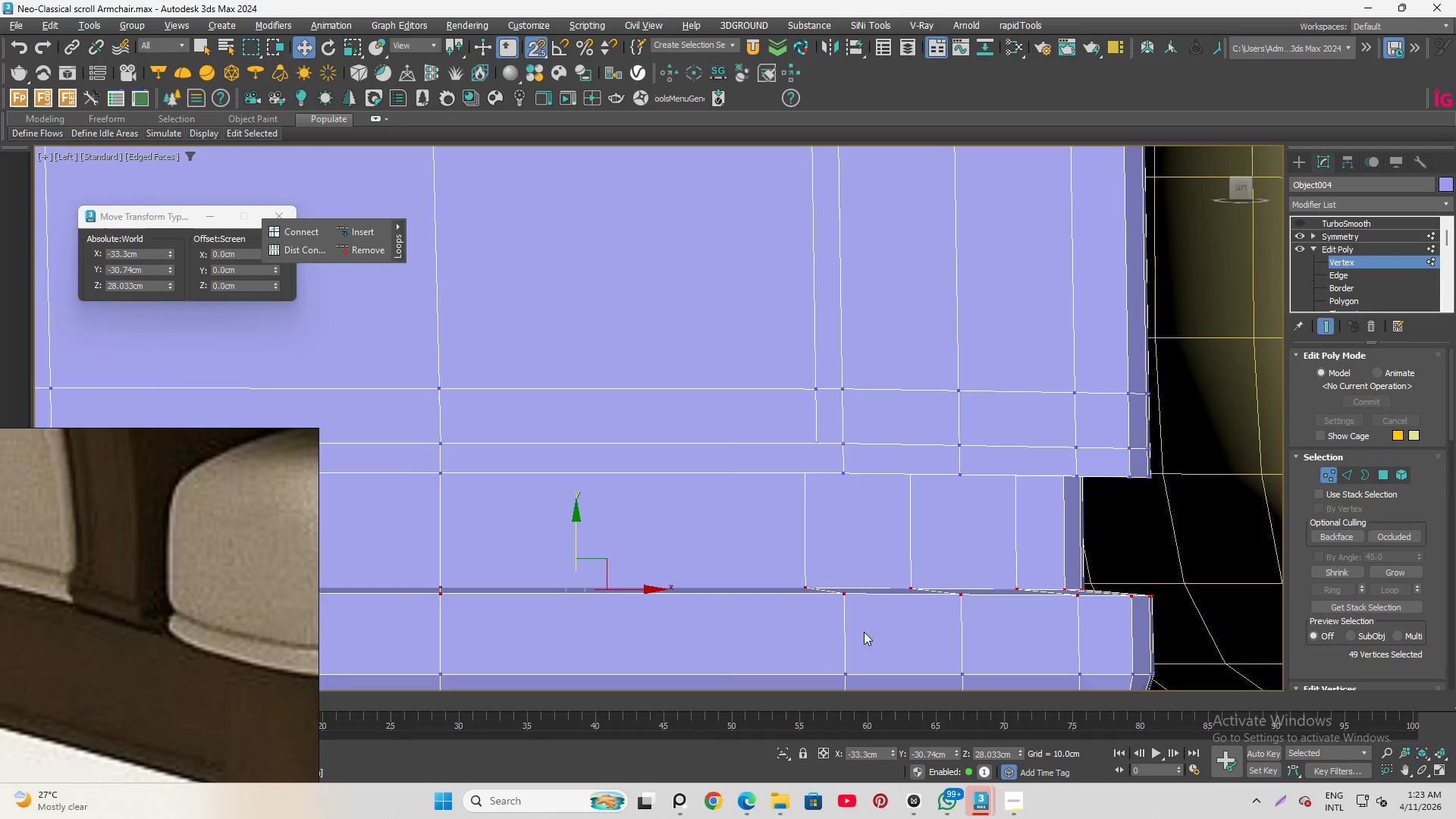 
hold_key(key=ControlLeft, duration=1.17)
 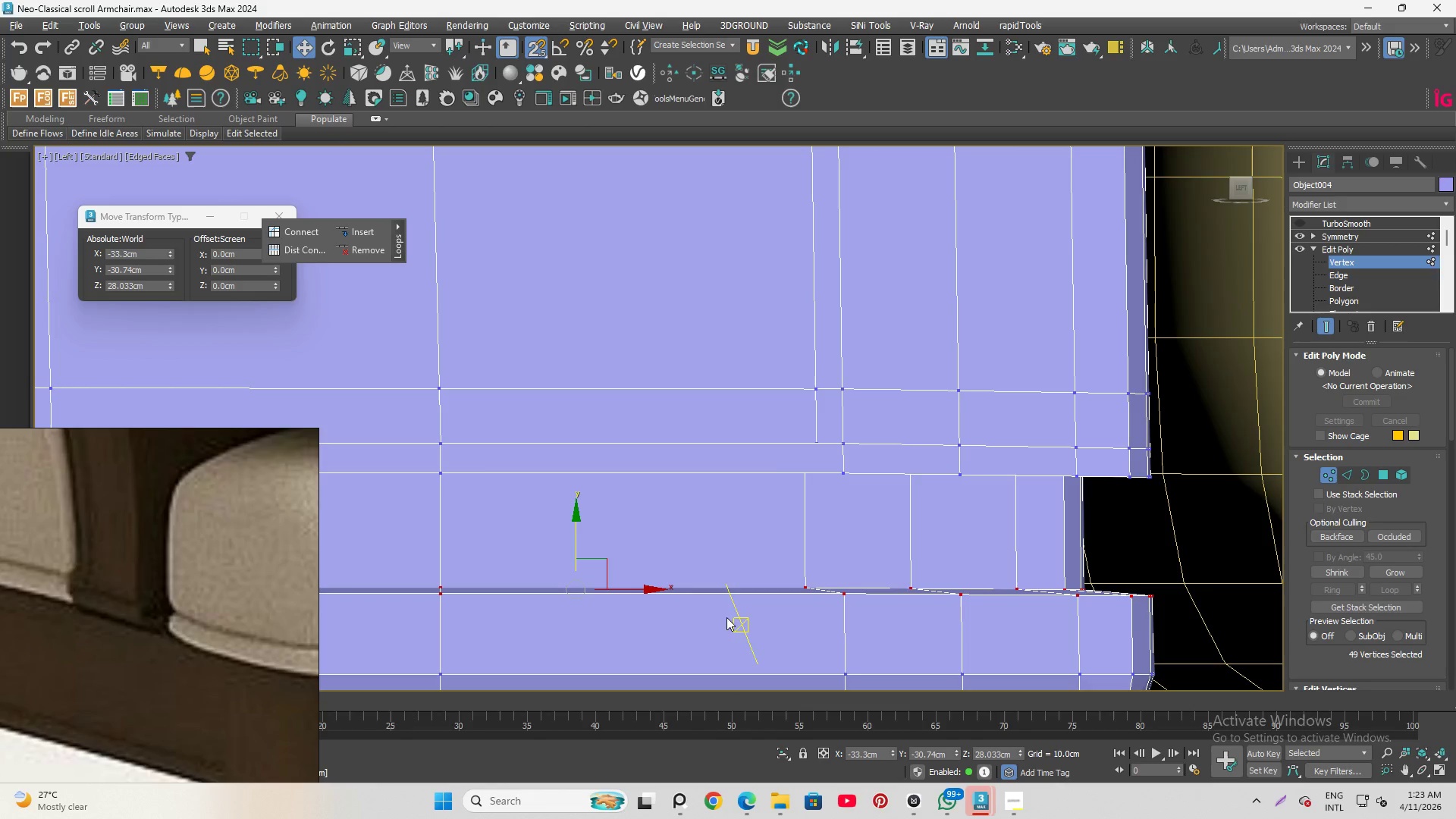 
key(Control+Z)
 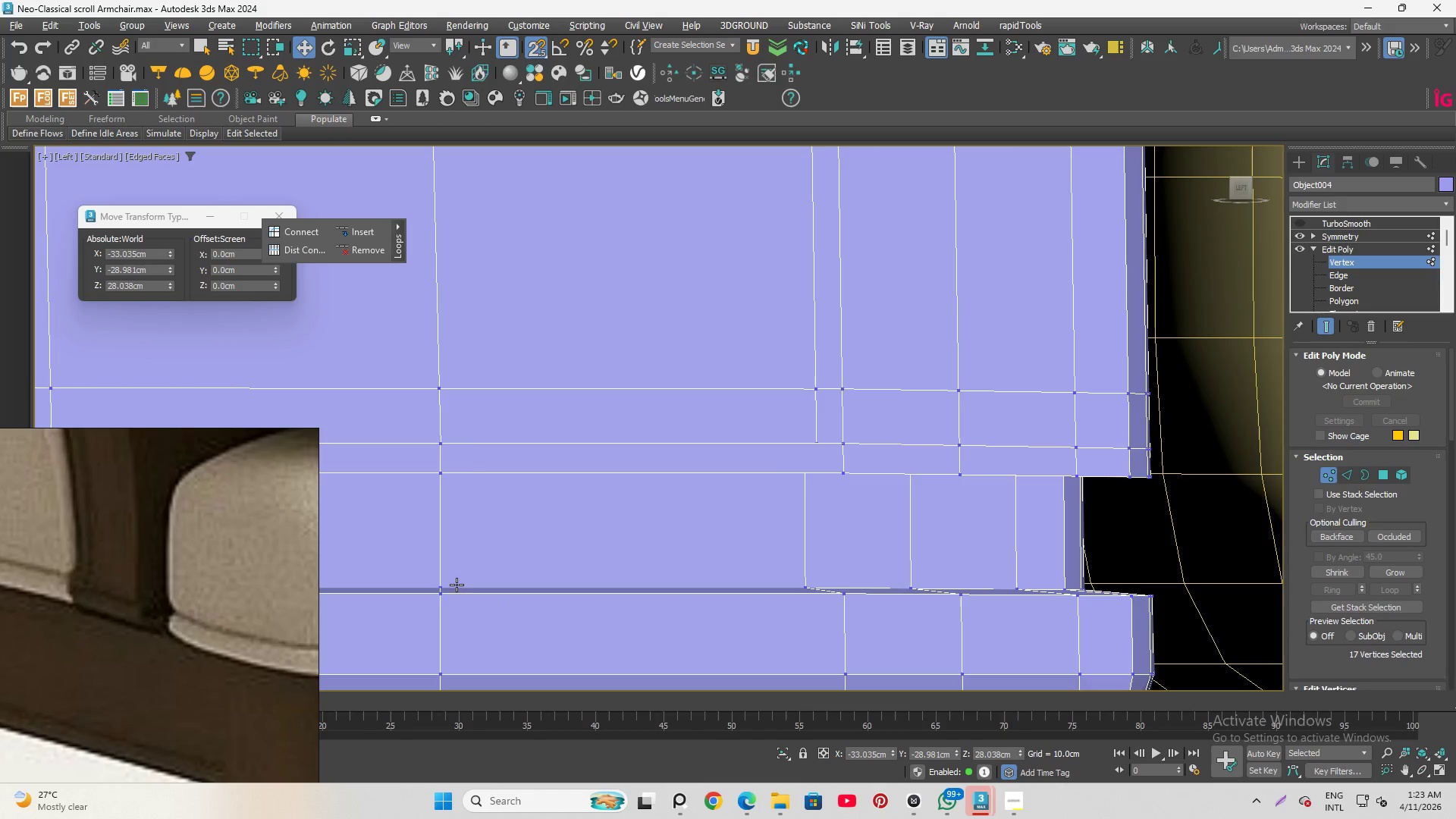 
hold_key(key=ShiftLeft, duration=0.45)
 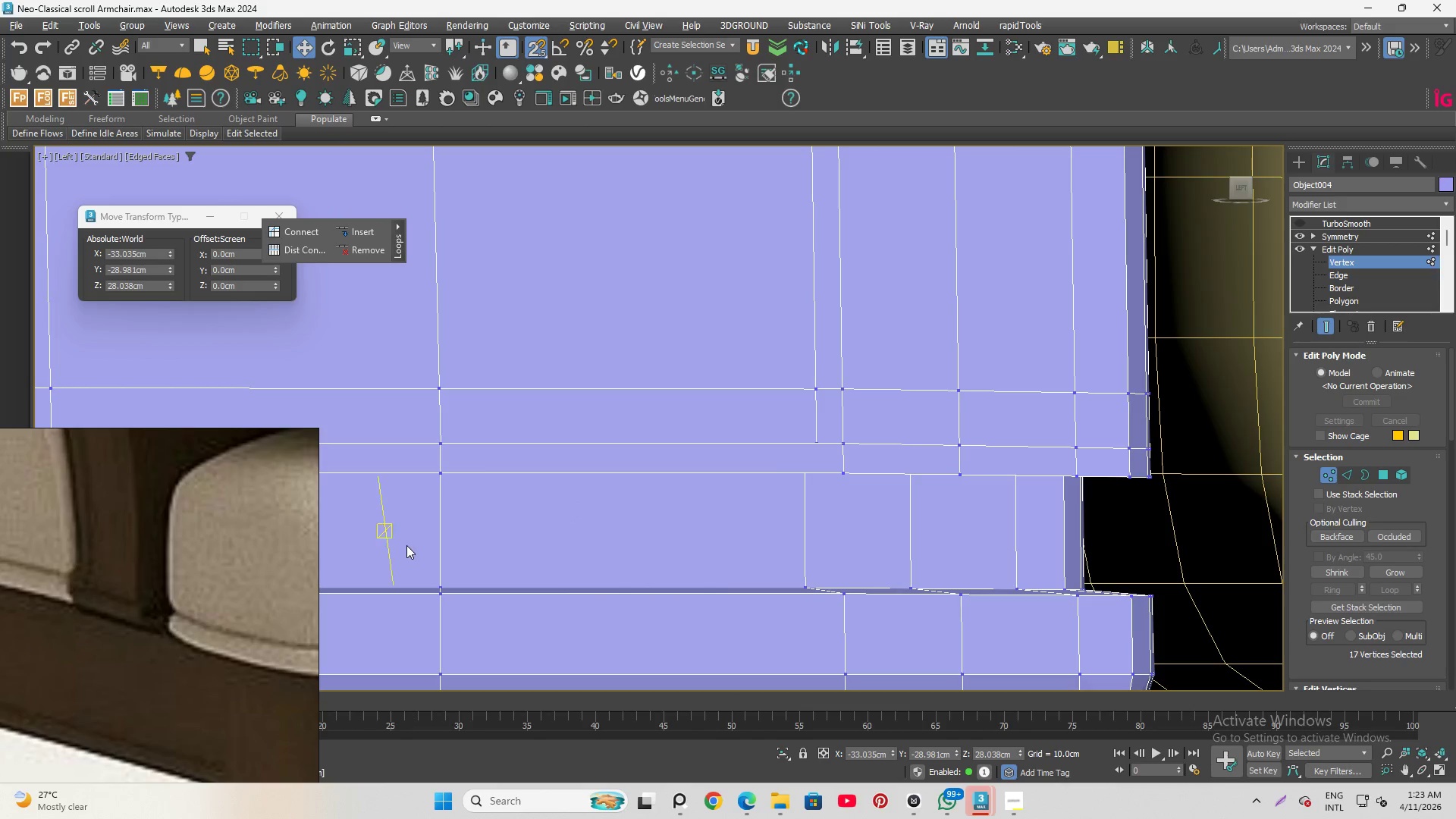 
hold_key(key=ControlLeft, duration=1.5)
left_click_drag(start_coordinate=[401, 543], to_coordinate=[1106, 592])
 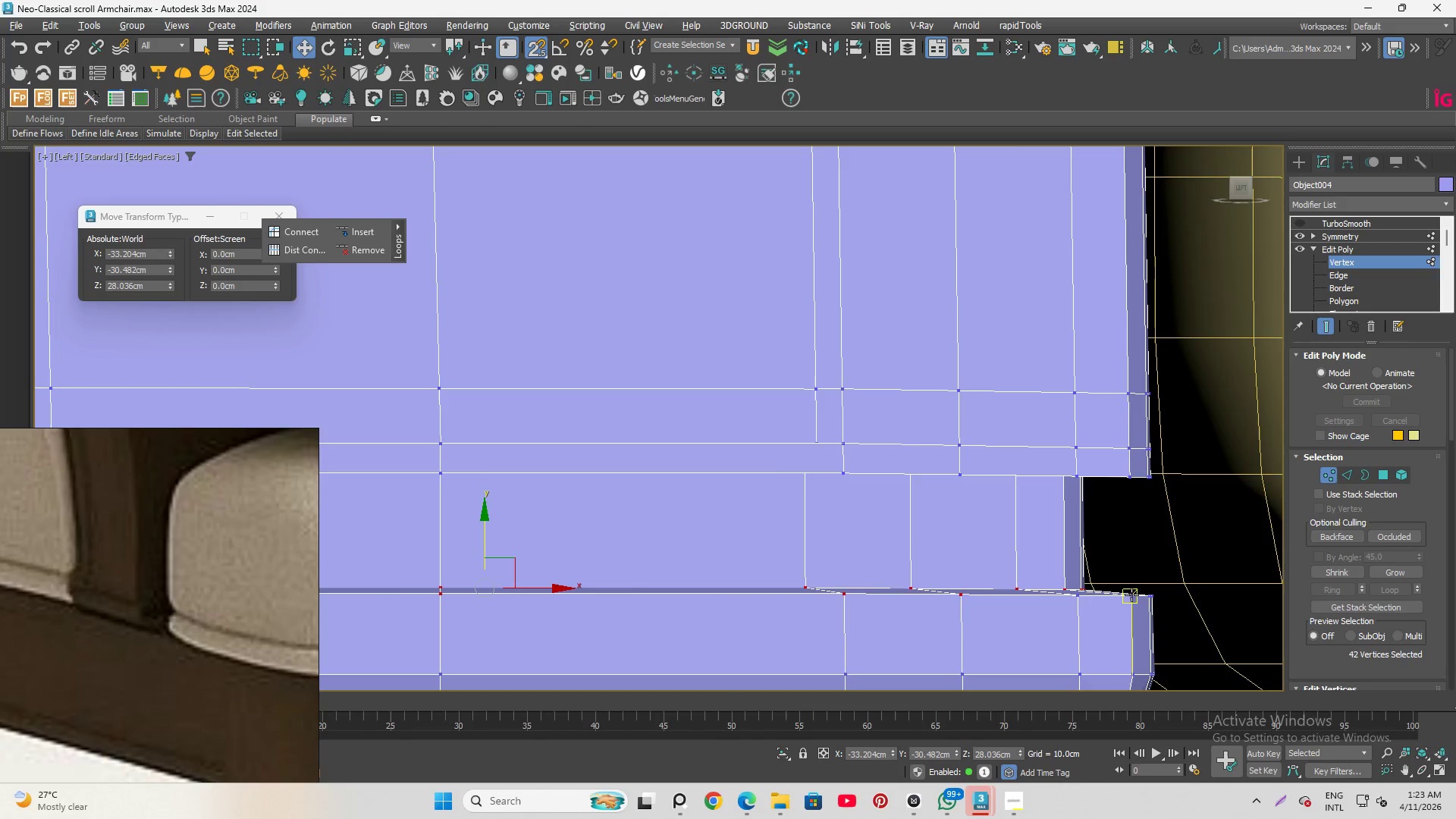 
hold_key(key=ControlLeft, duration=1.51)
 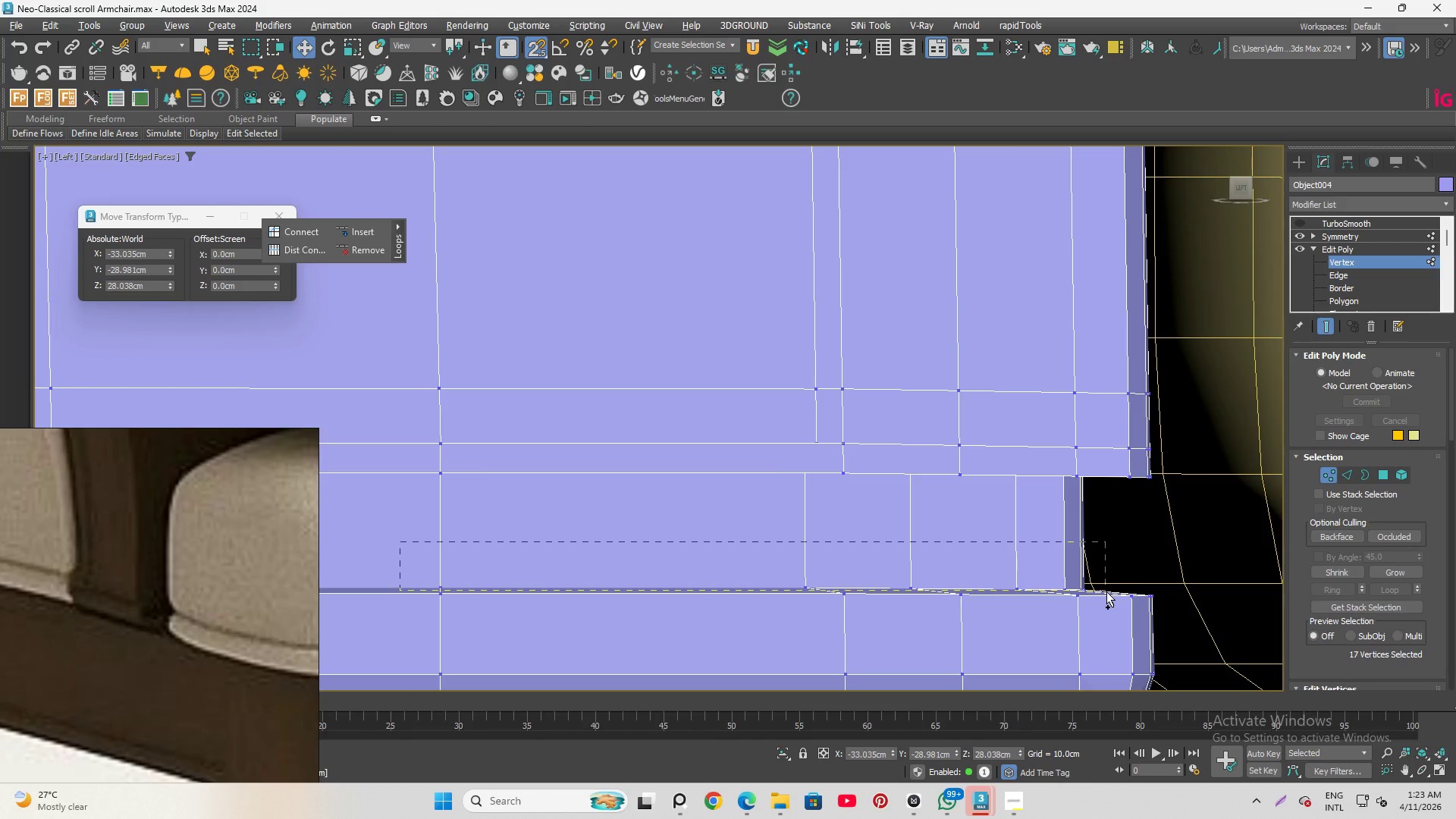 
hold_key(key=ControlLeft, duration=1.11)
 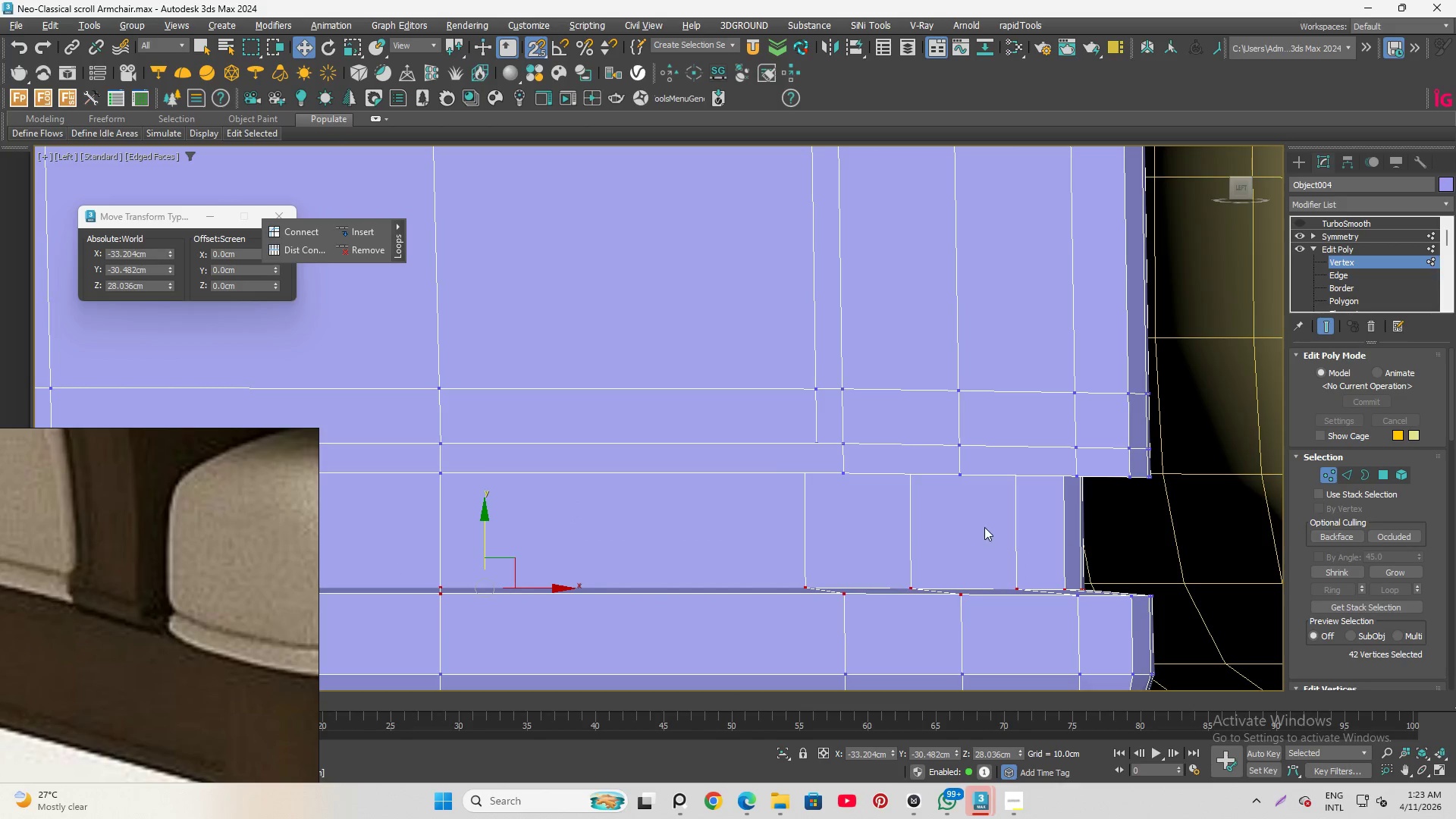 
key(Control+Z)
 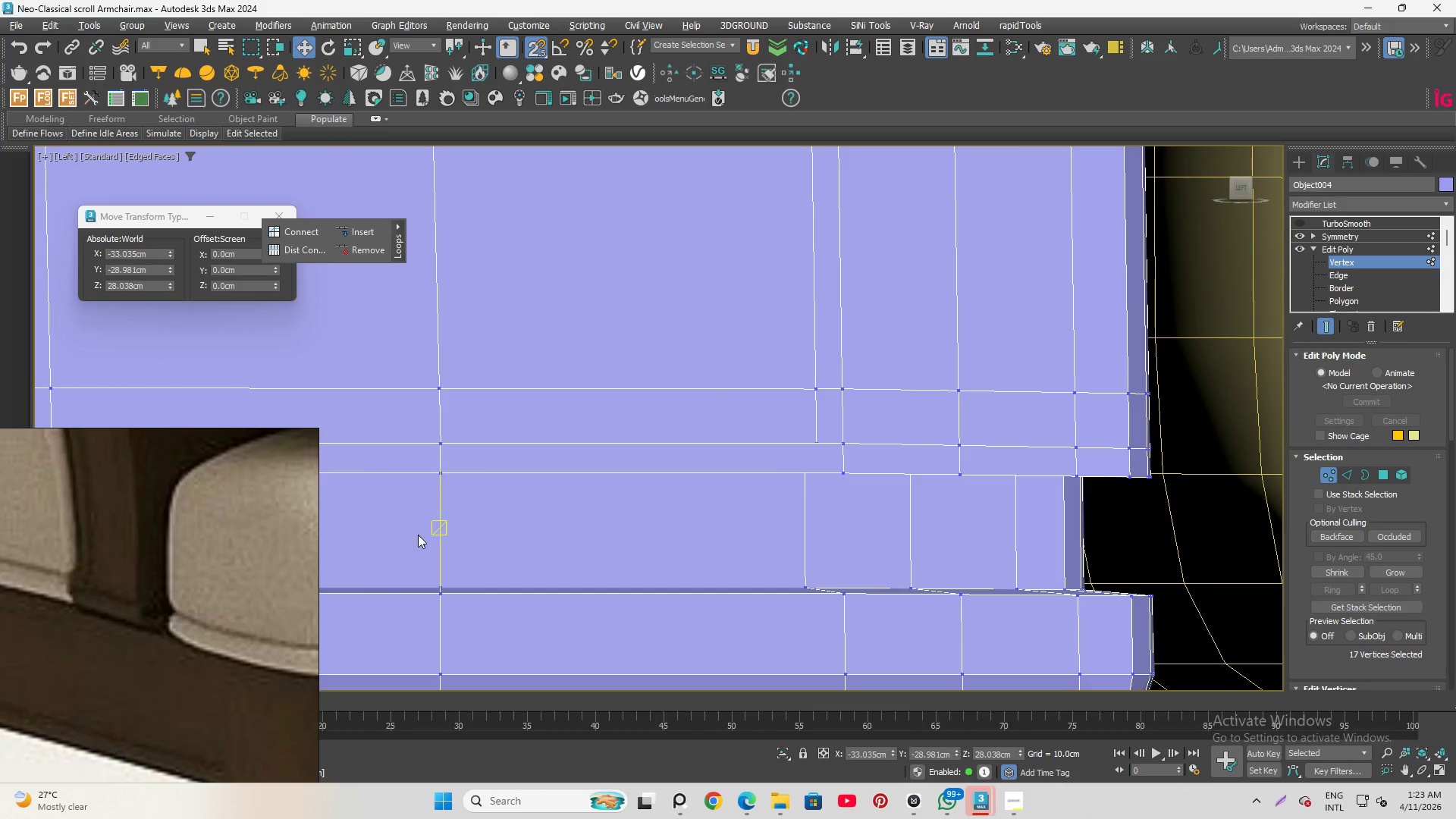 
hold_key(key=ShiftLeft, duration=0.67)
left_click_drag(start_coordinate=[420, 524], to_coordinate=[434, 535])
 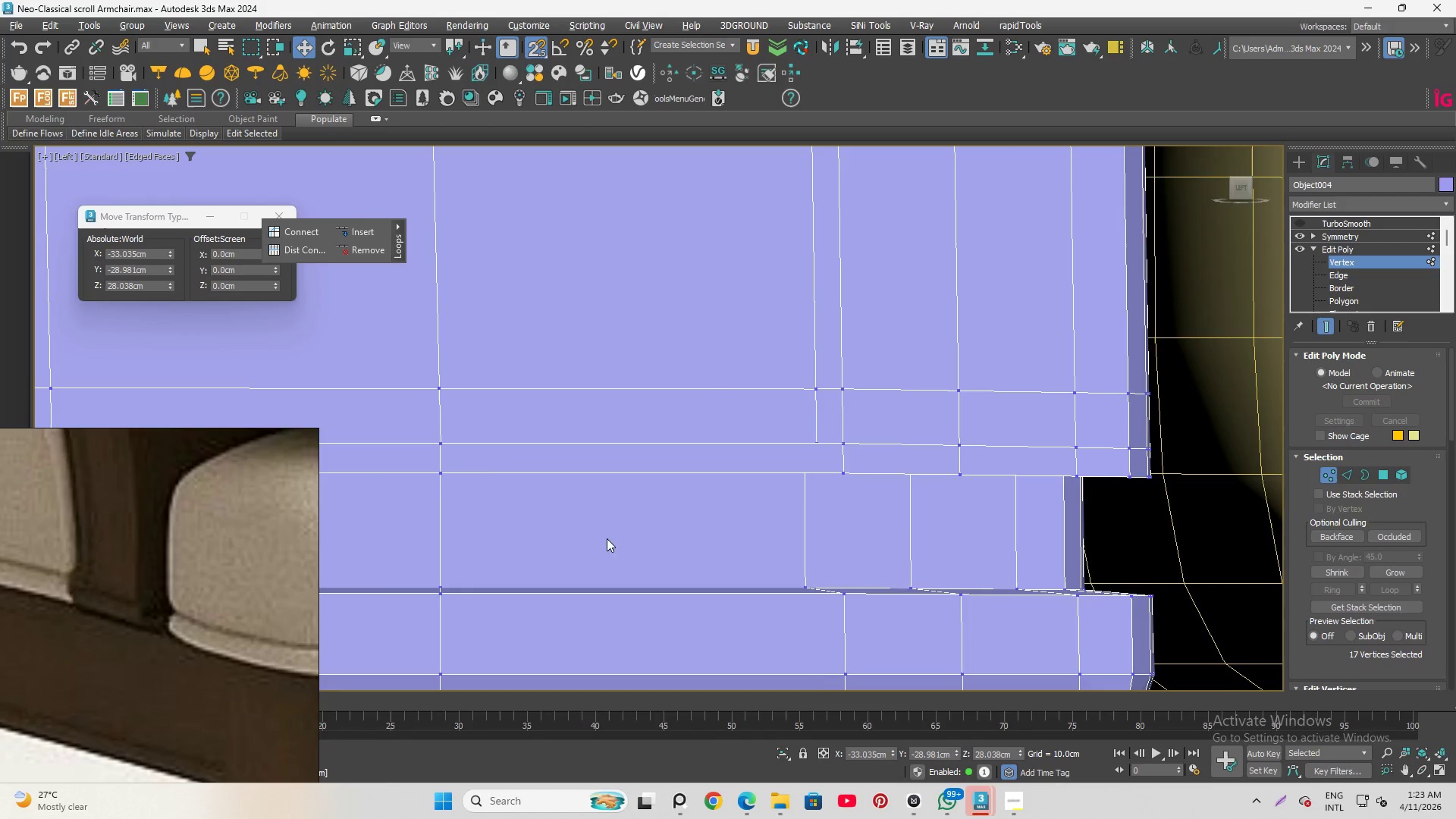 
scroll: coordinate [745, 573], scroll_direction: down, amount: 1.0
 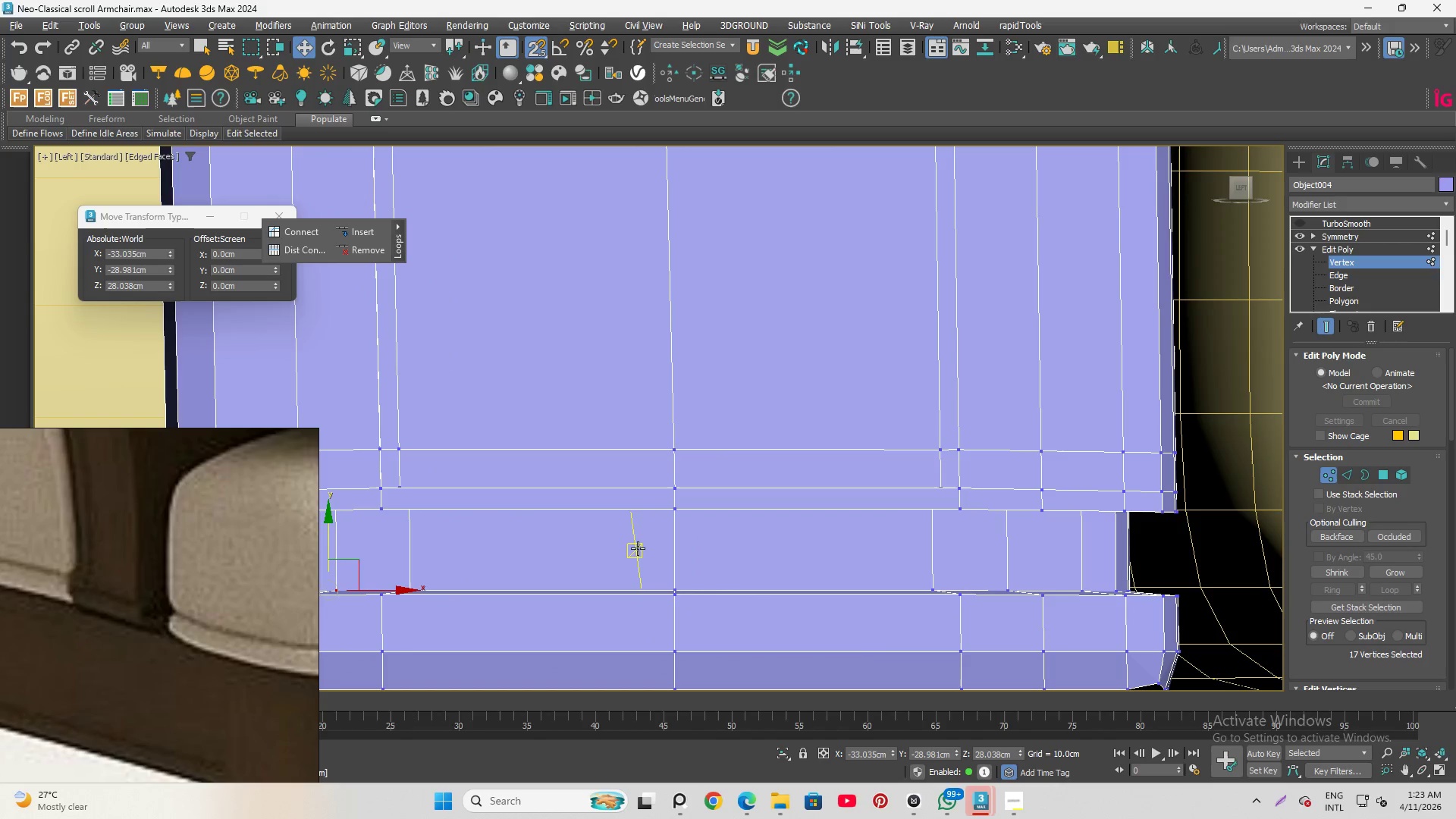 
hold_key(key=ControlLeft, duration=1.14)
left_click_drag(start_coordinate=[654, 541], to_coordinate=[1009, 593])
 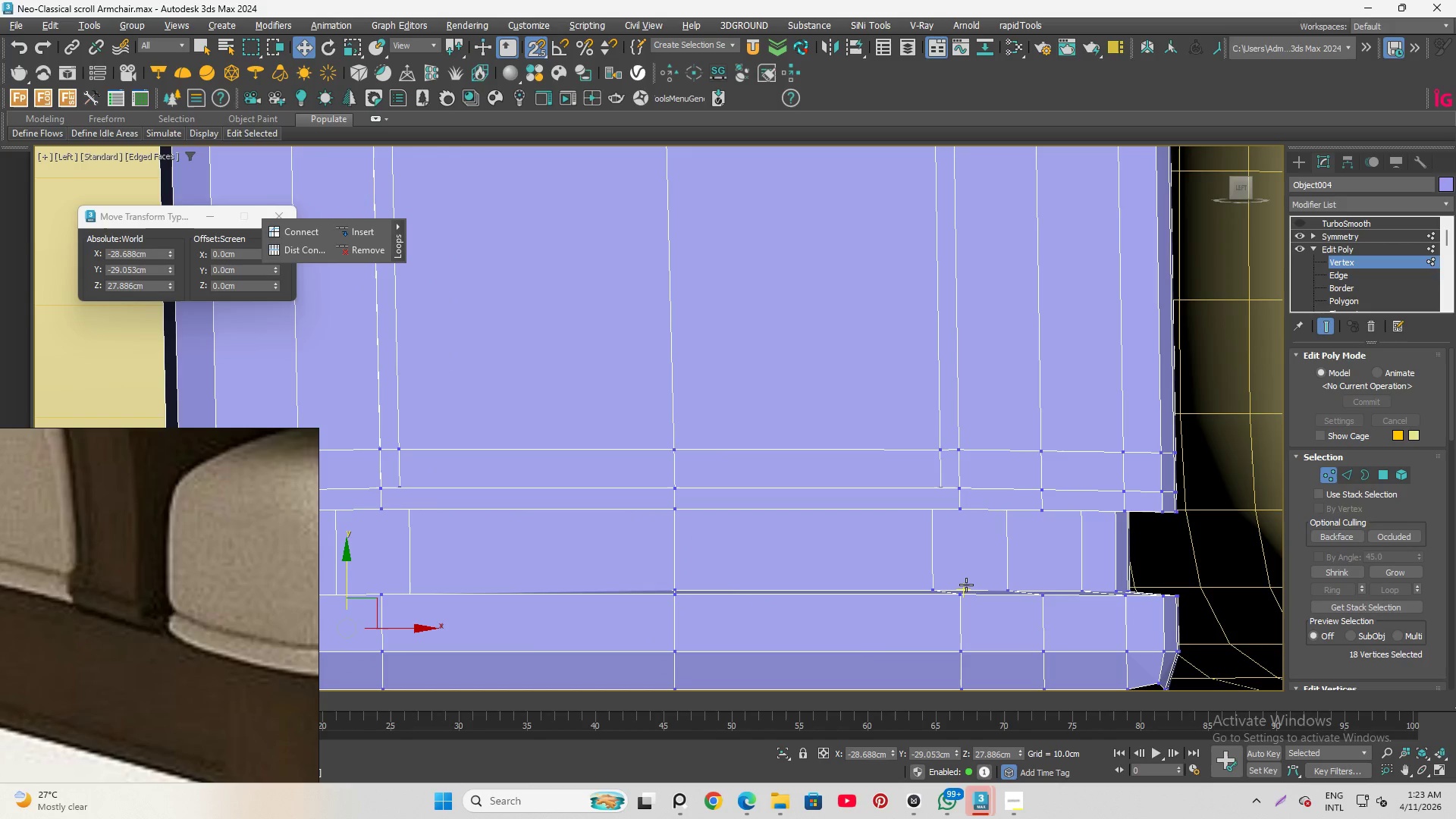 
key(Control+Z)
 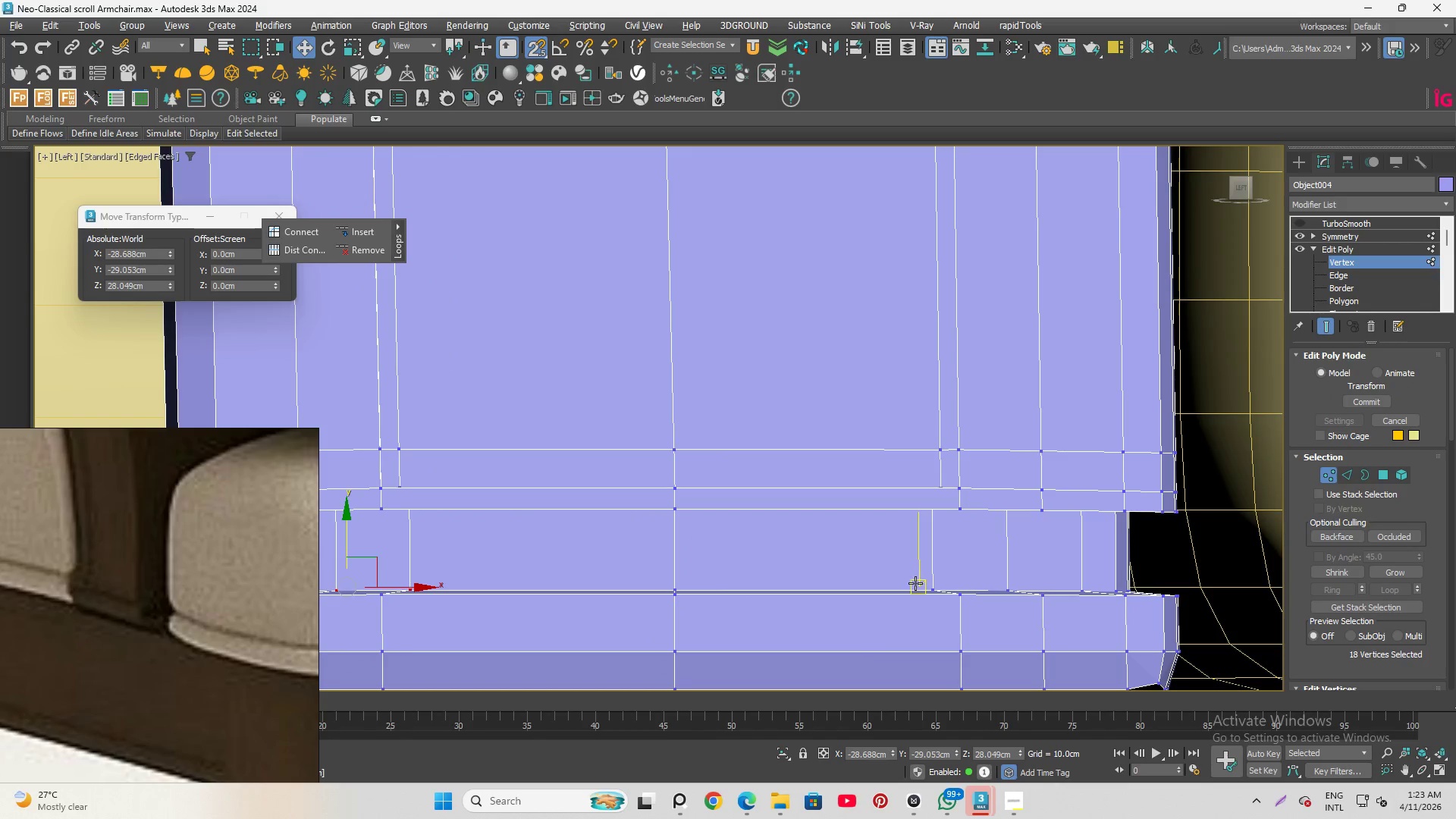 
key(Q)
 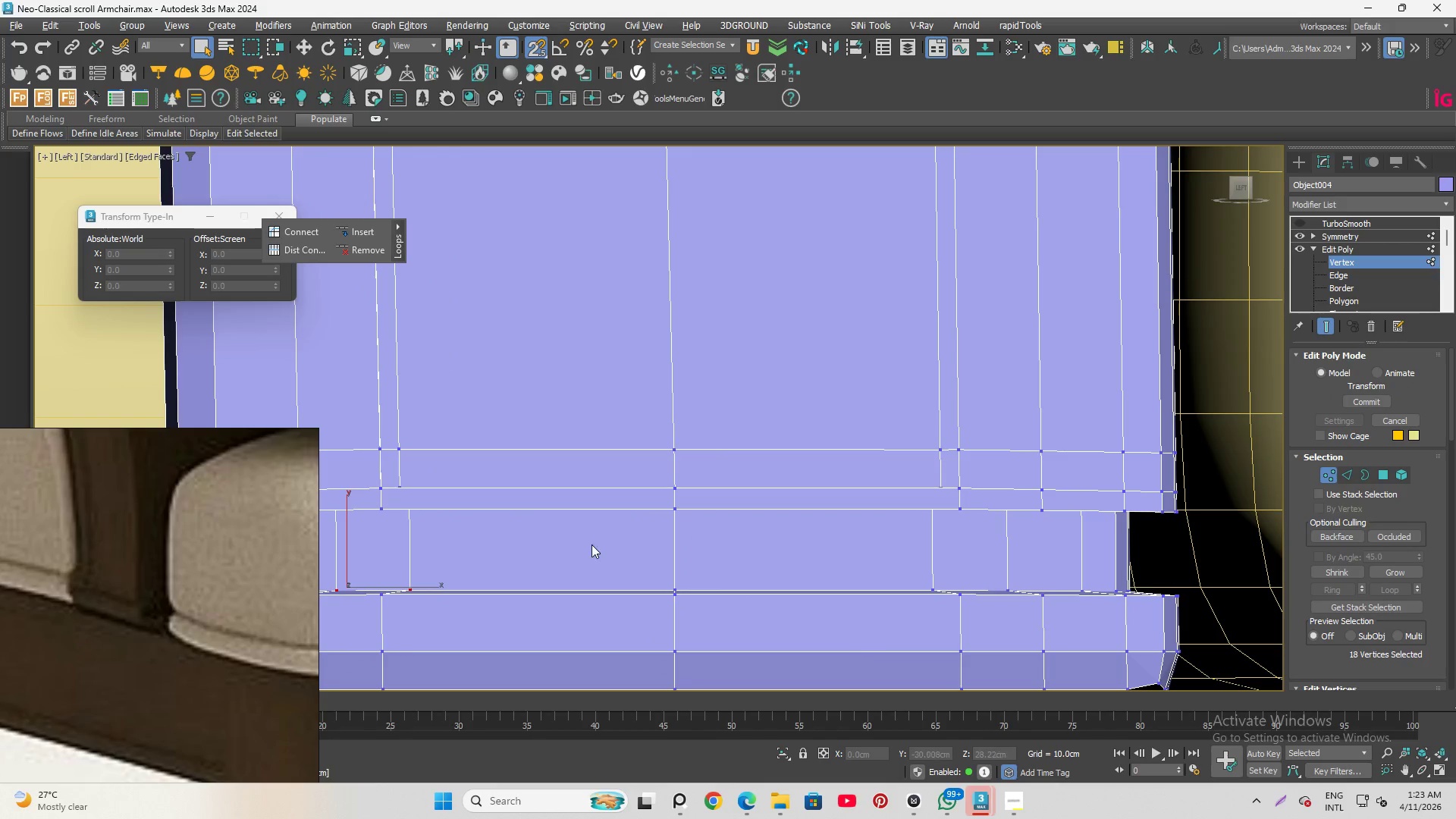 
hold_key(key=ControlLeft, duration=1.52)
left_click_drag(start_coordinate=[624, 538], to_coordinate=[1191, 593])
 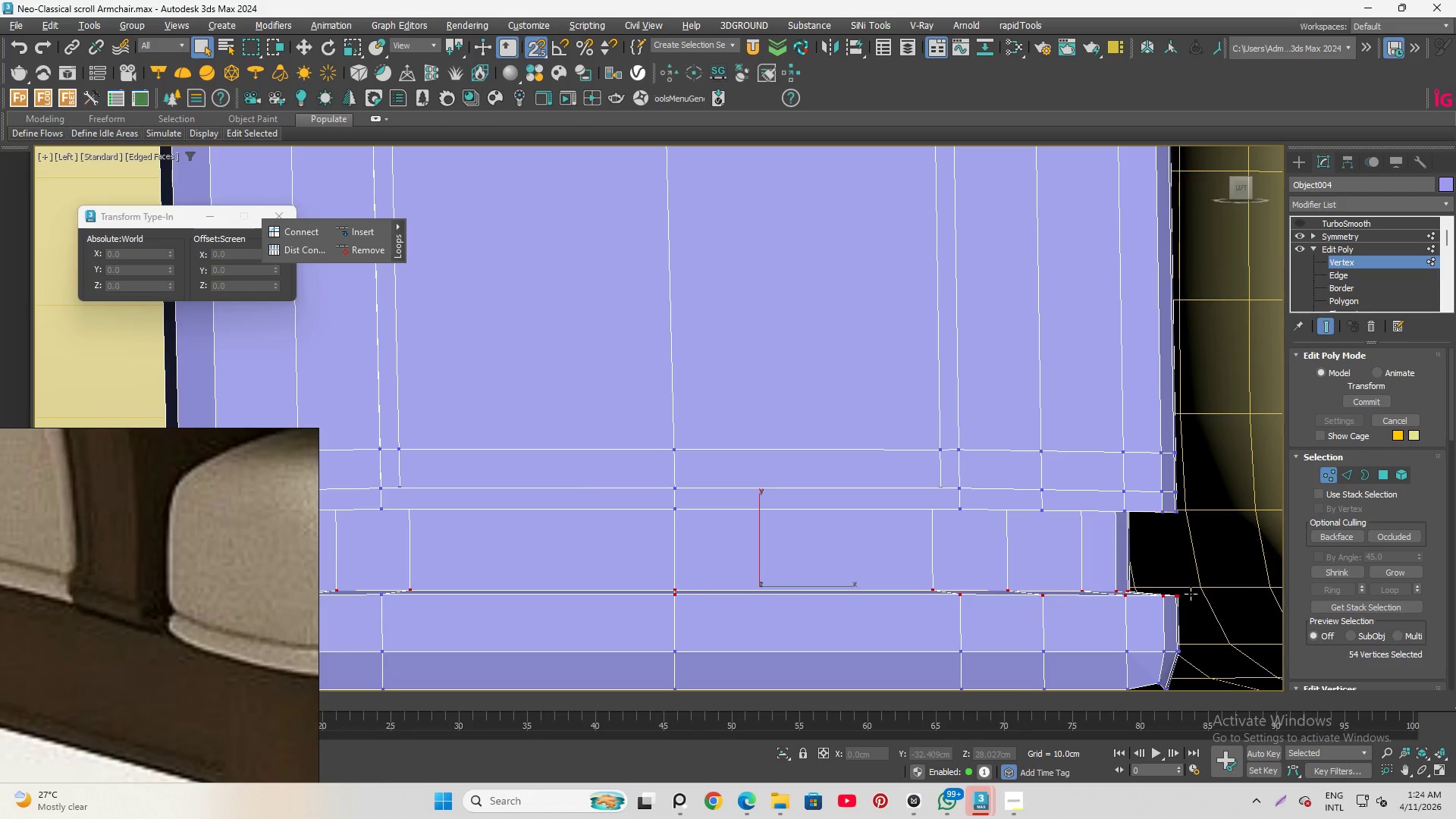 
hold_key(key=ControlLeft, duration=1.5)
 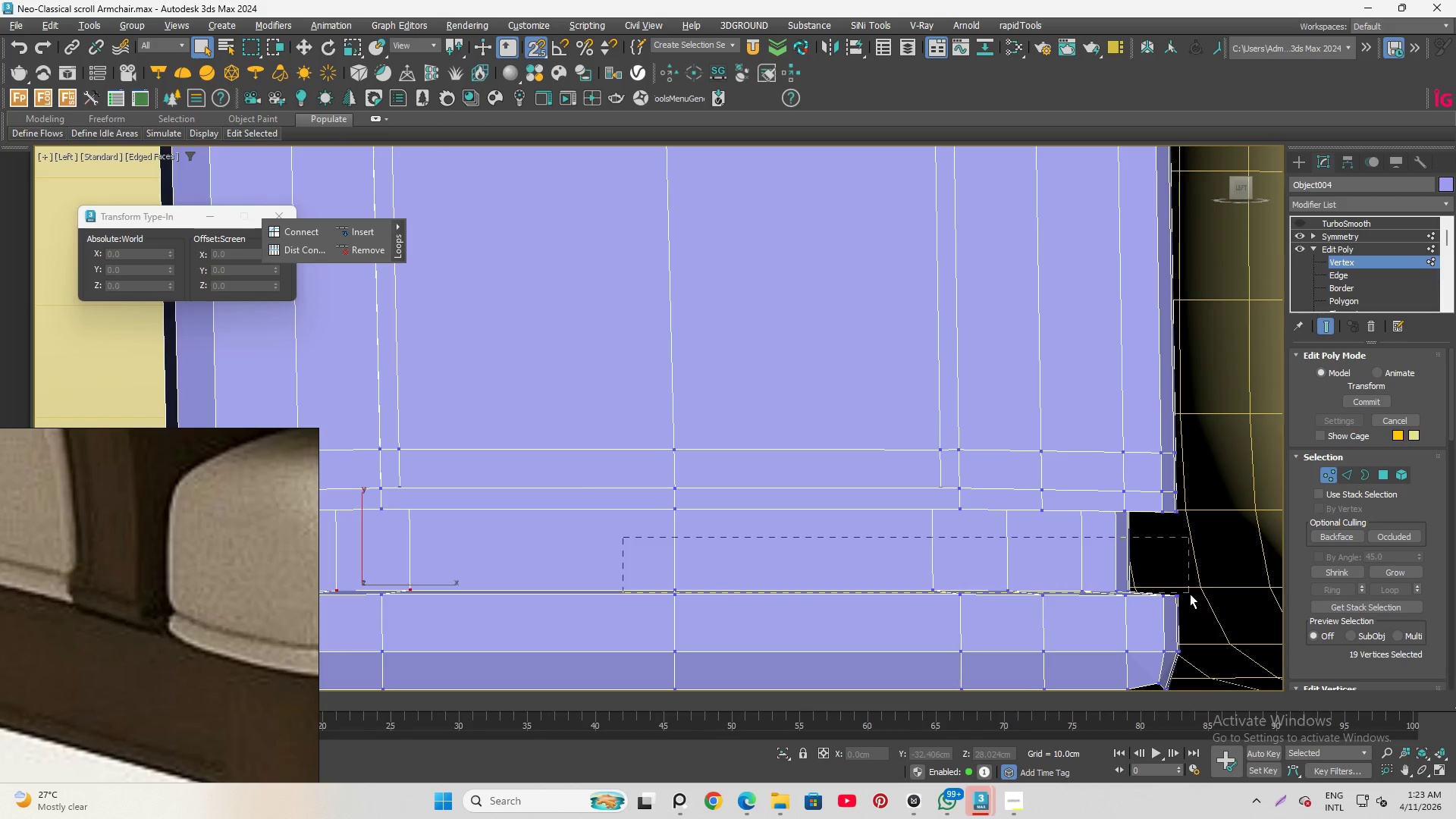 
hold_key(key=ControlLeft, duration=1.52)
 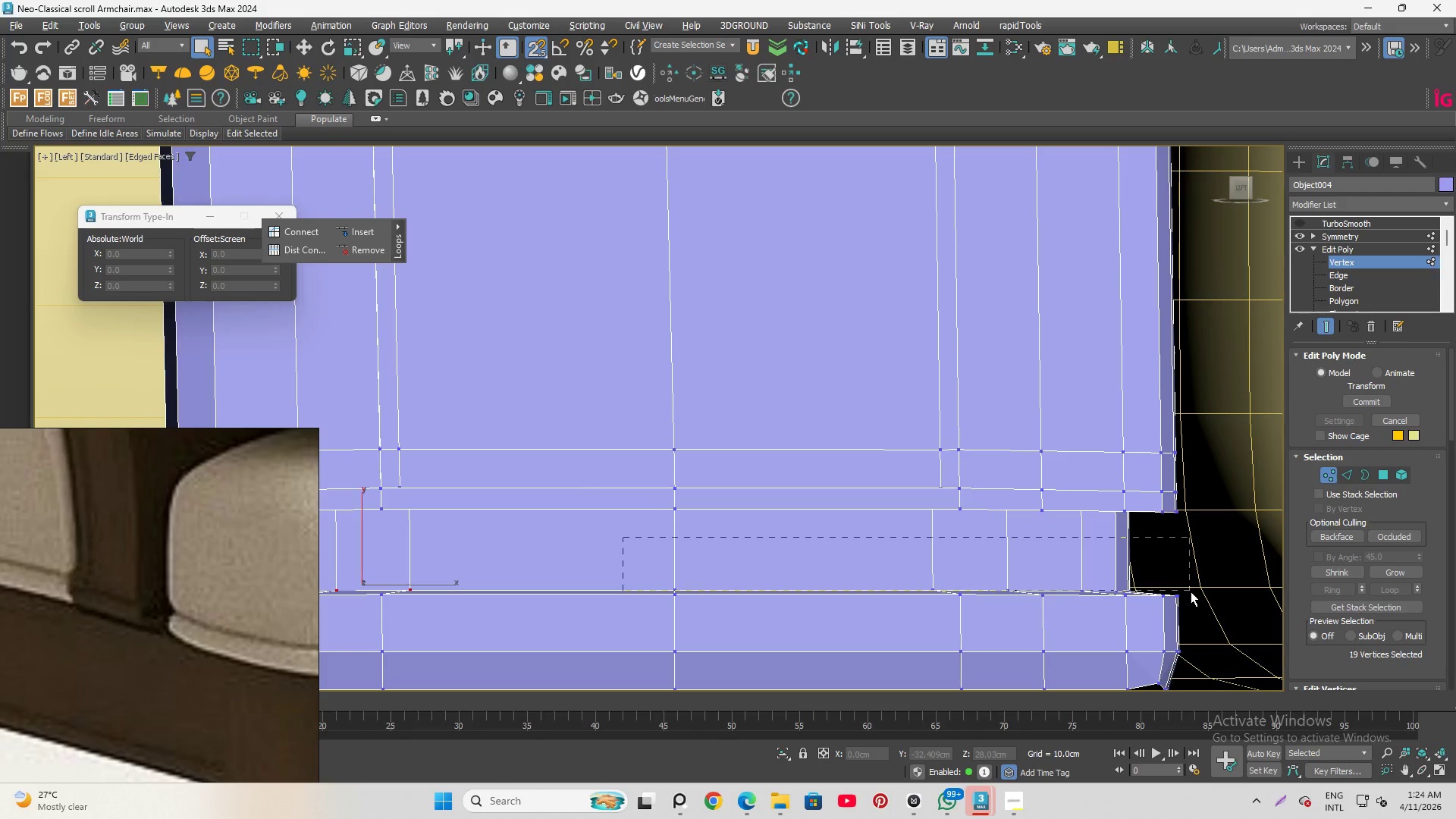 
hold_key(key=ControlLeft, duration=1.51)
 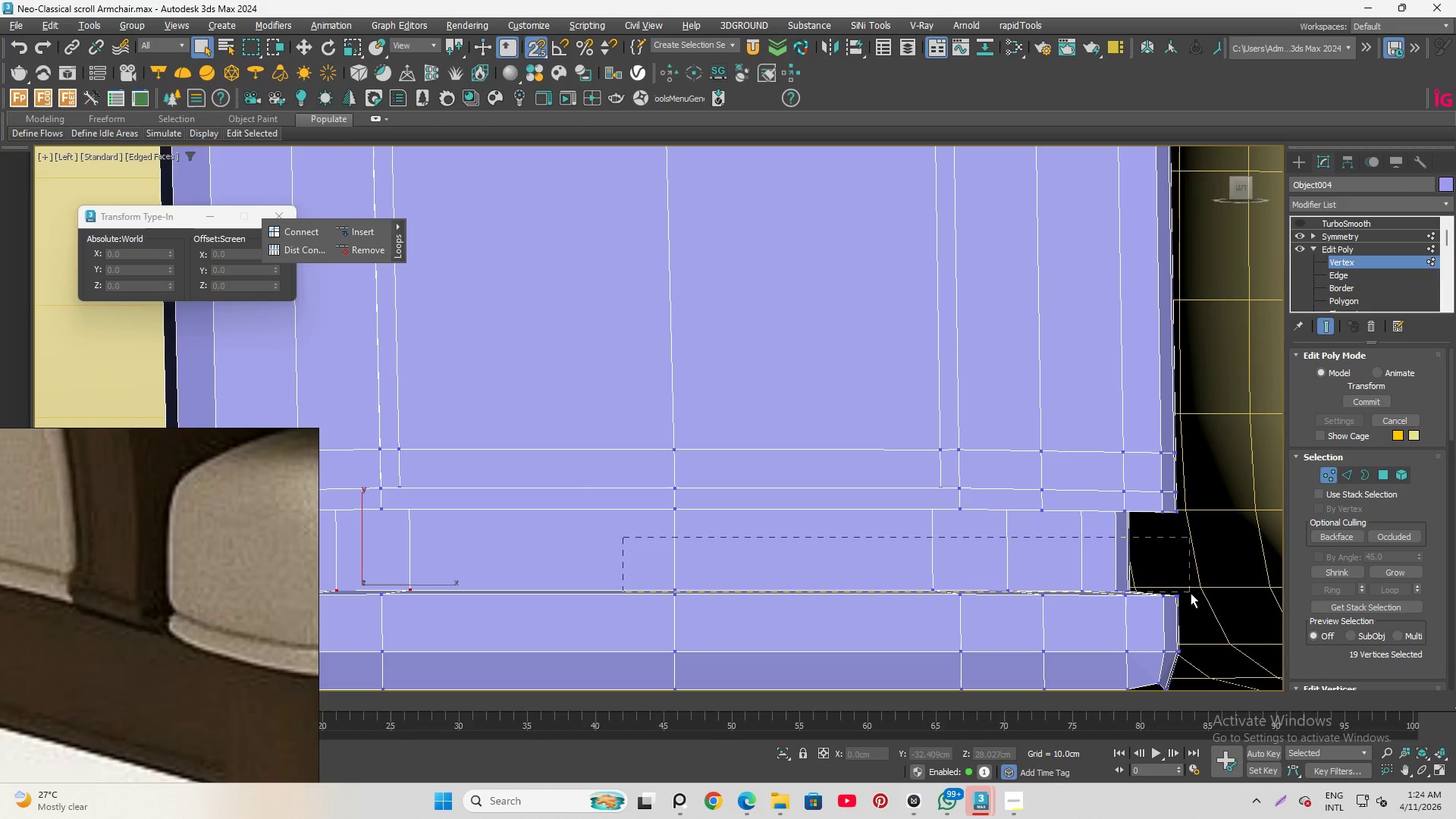 
hold_key(key=ControlLeft, duration=1.53)
 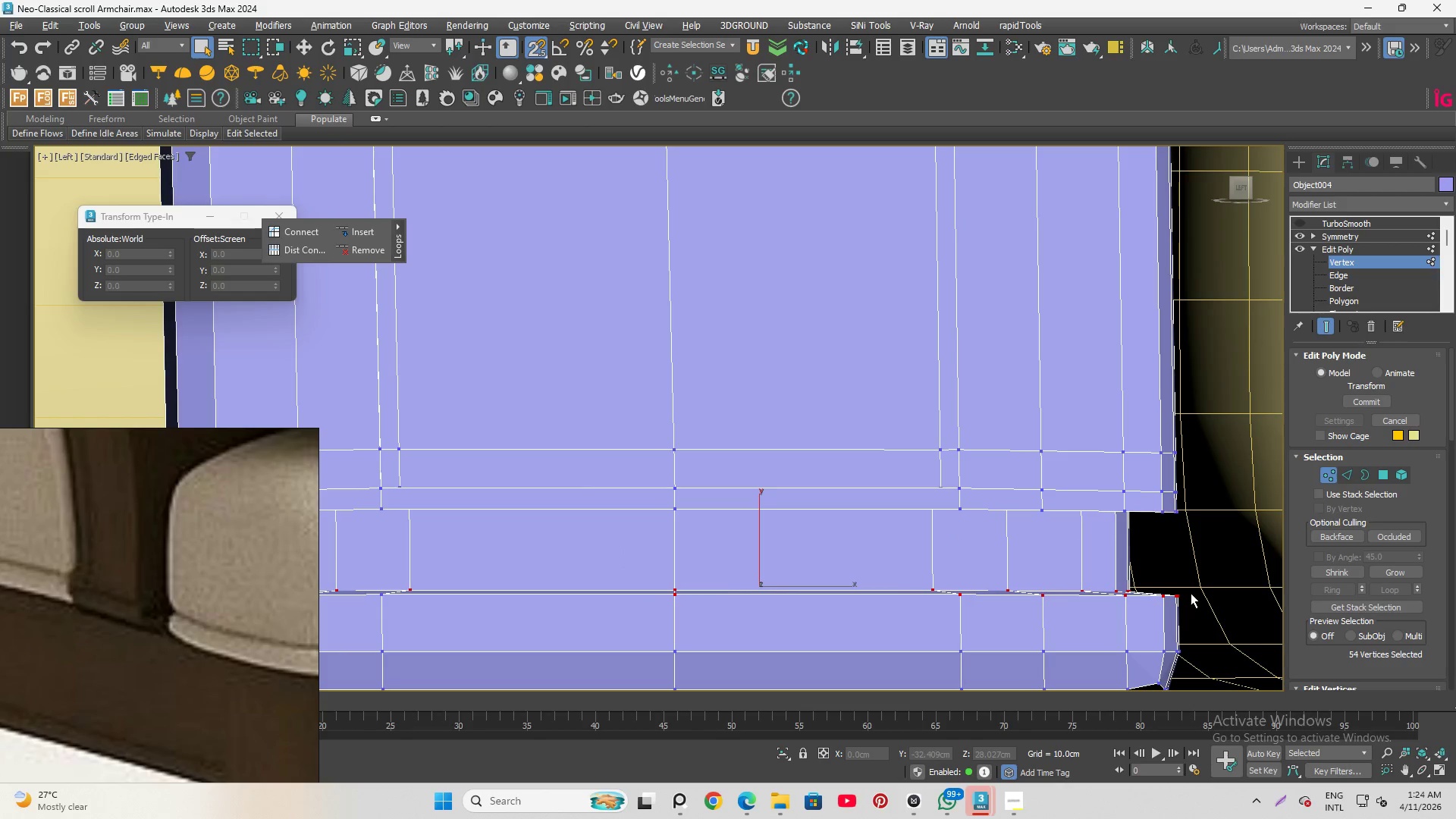 
hold_key(key=ControlLeft, duration=0.5)
 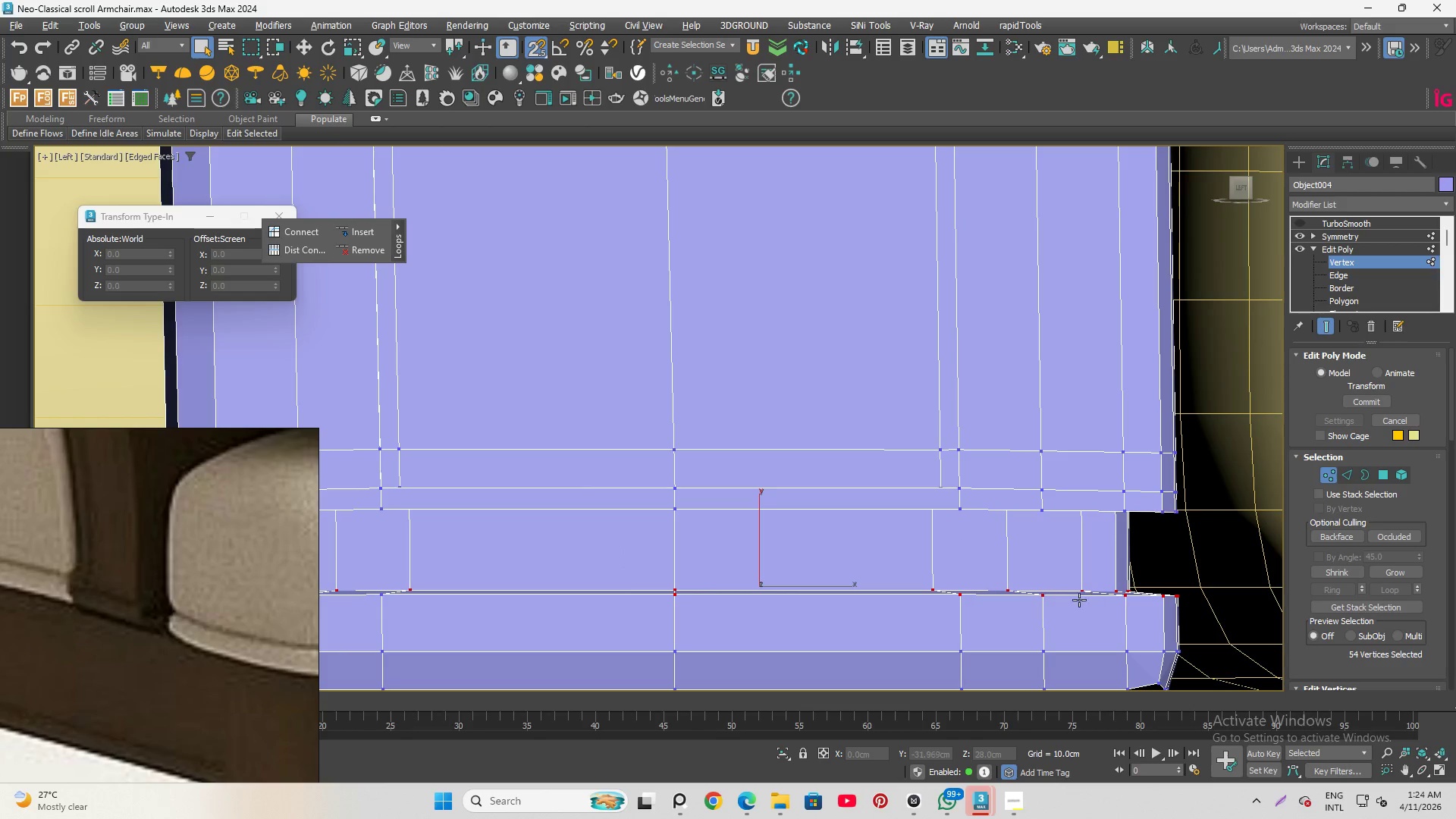 
scroll: coordinate [1100, 595], scroll_direction: up, amount: 3.0
 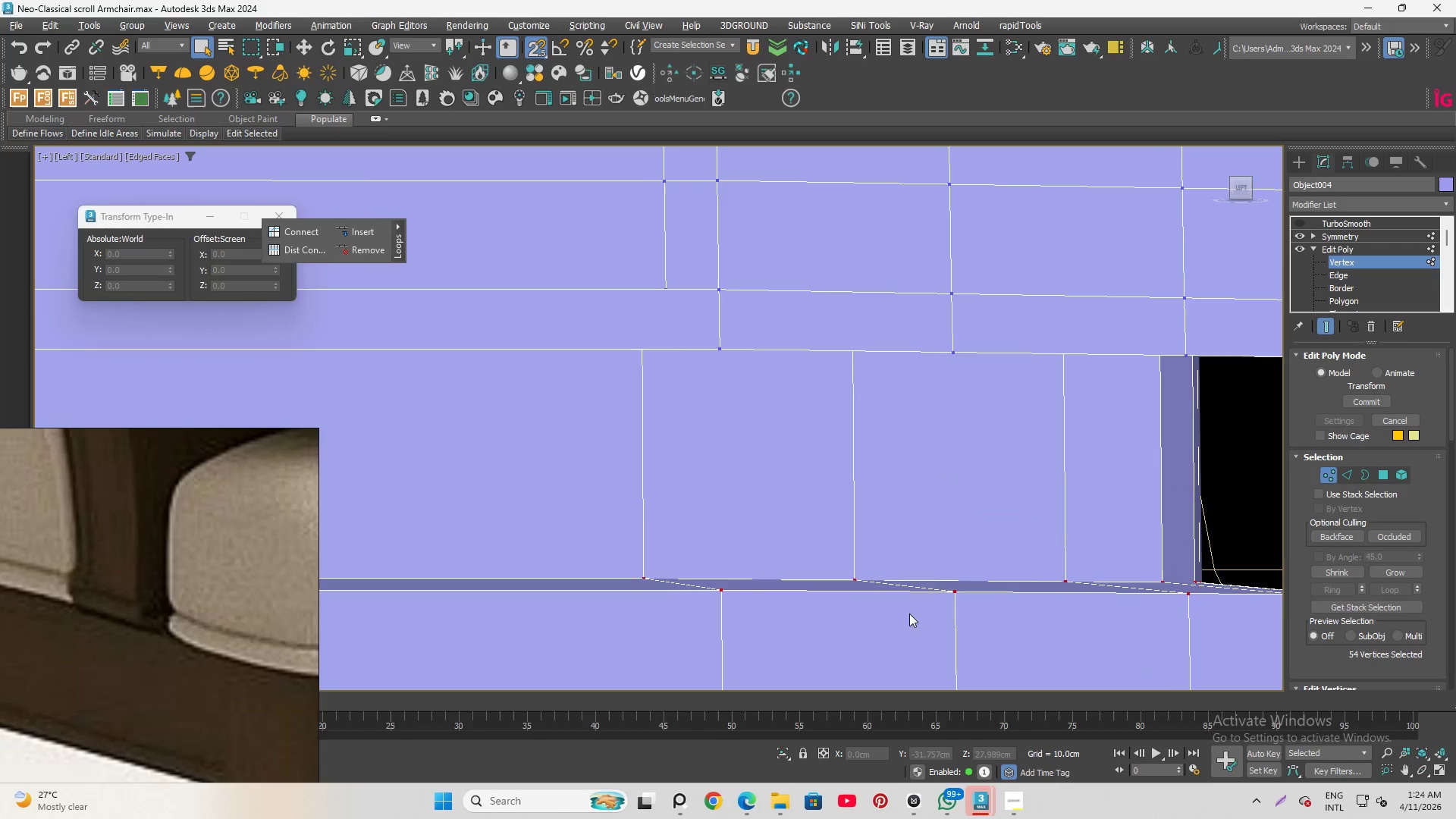 
hold_key(key=AltLeft, duration=1.5)
left_click_drag(start_coordinate=[925, 581], to_coordinate=[990, 631])
 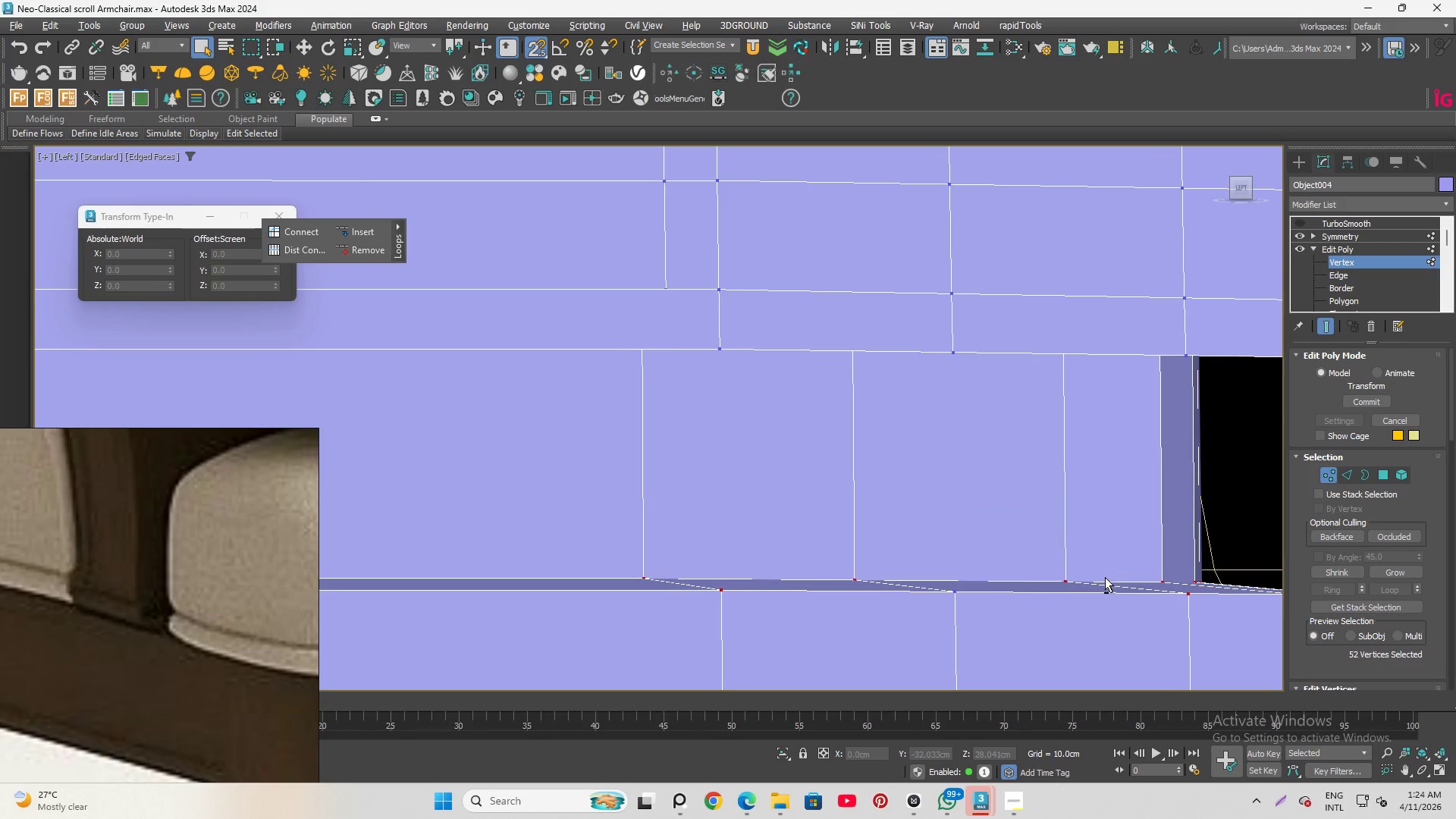 
hold_key(key=AltLeft, duration=1.52)
 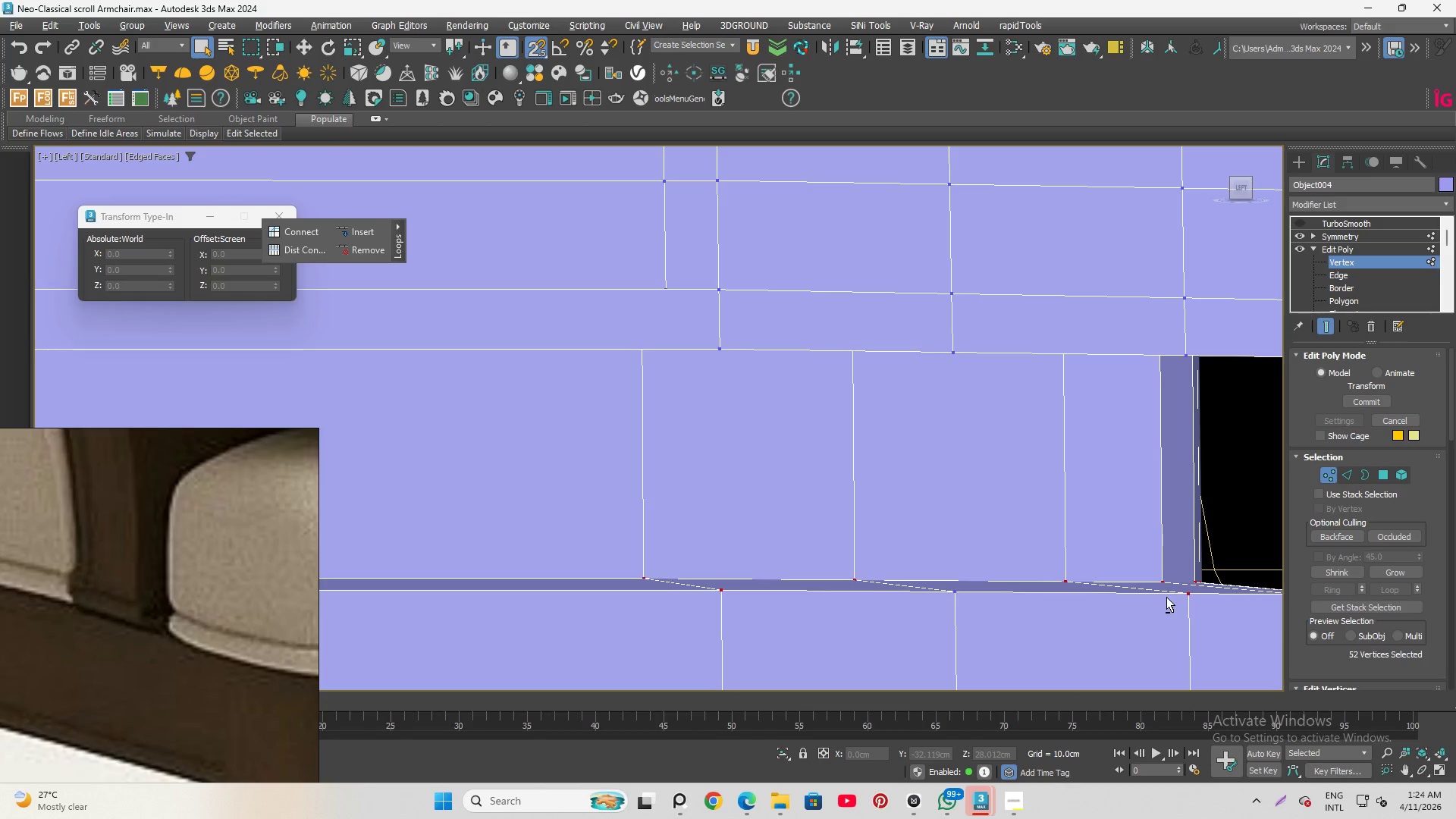 
hold_key(key=AltLeft, duration=1.51)
left_click_drag(start_coordinate=[1166, 597], to_coordinate=[1197, 592])
 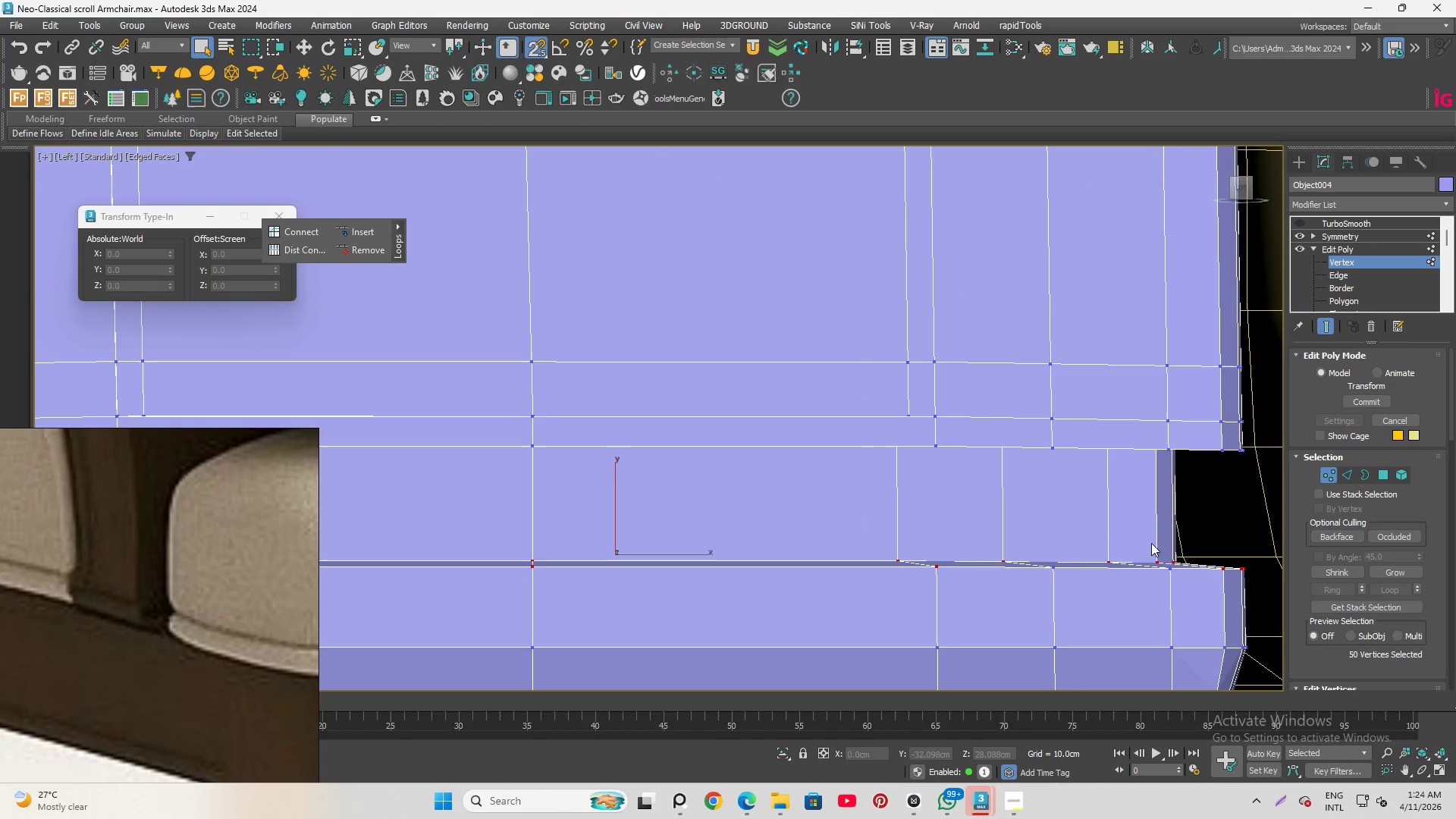 
hold_key(key=AltLeft, duration=1.22)
 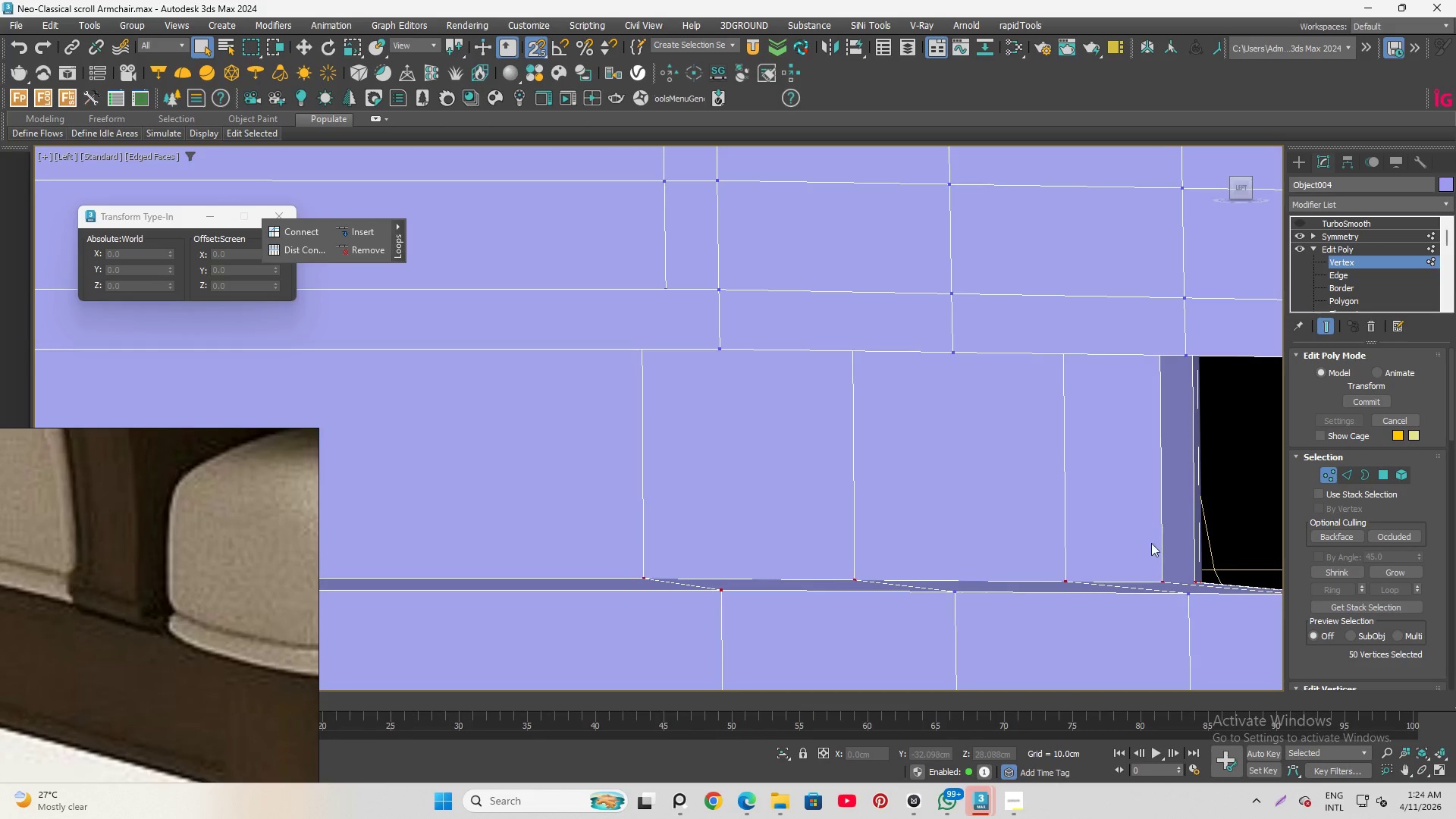 
scroll: coordinate [1151, 543], scroll_direction: down, amount: 2.0
 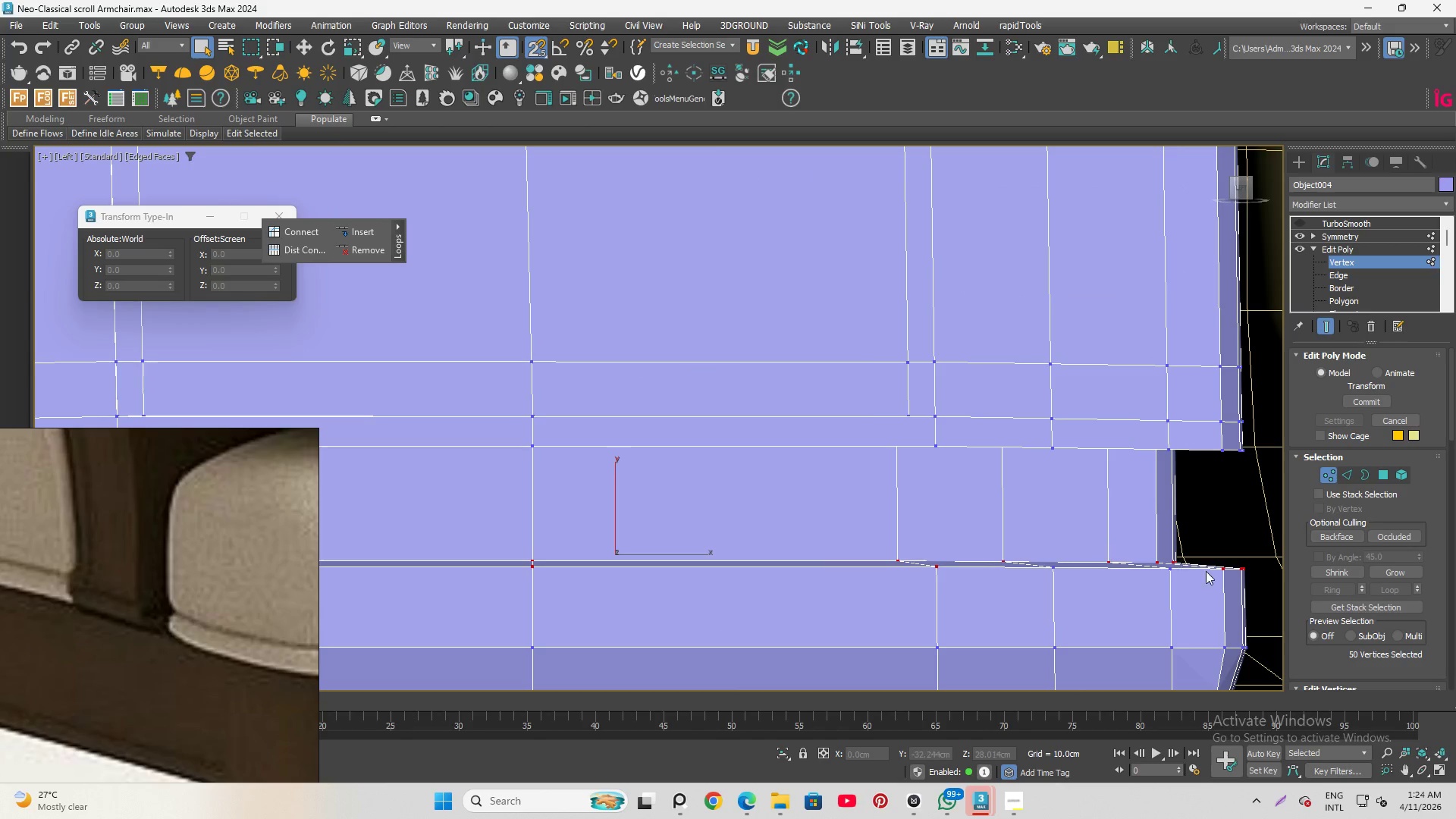 
scroll: coordinate [1257, 567], scroll_direction: up, amount: 3.0
 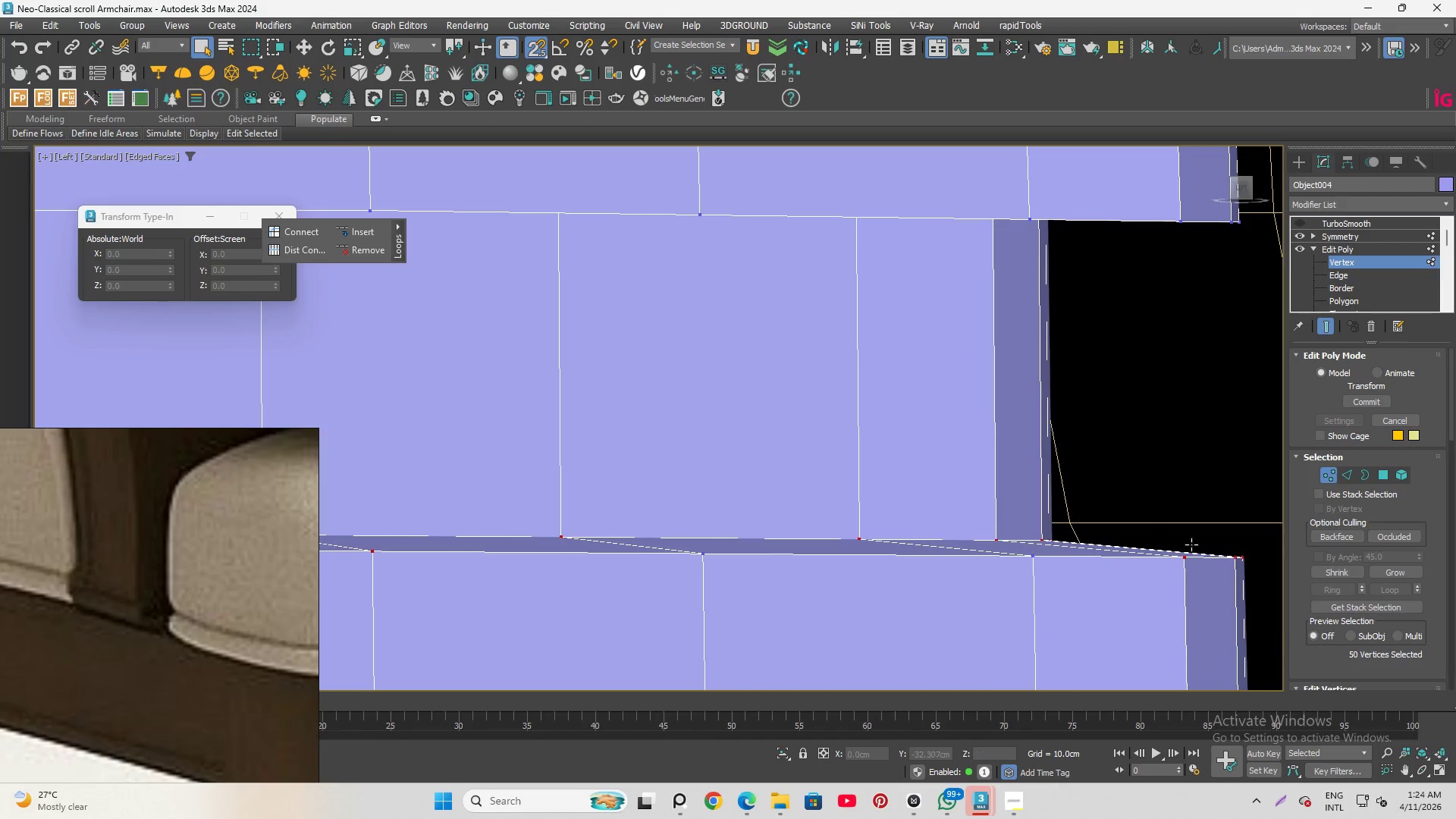 
hold_key(key=AltLeft, duration=1.16)
left_click_drag(start_coordinate=[1159, 513], to_coordinate=[1303, 651])
 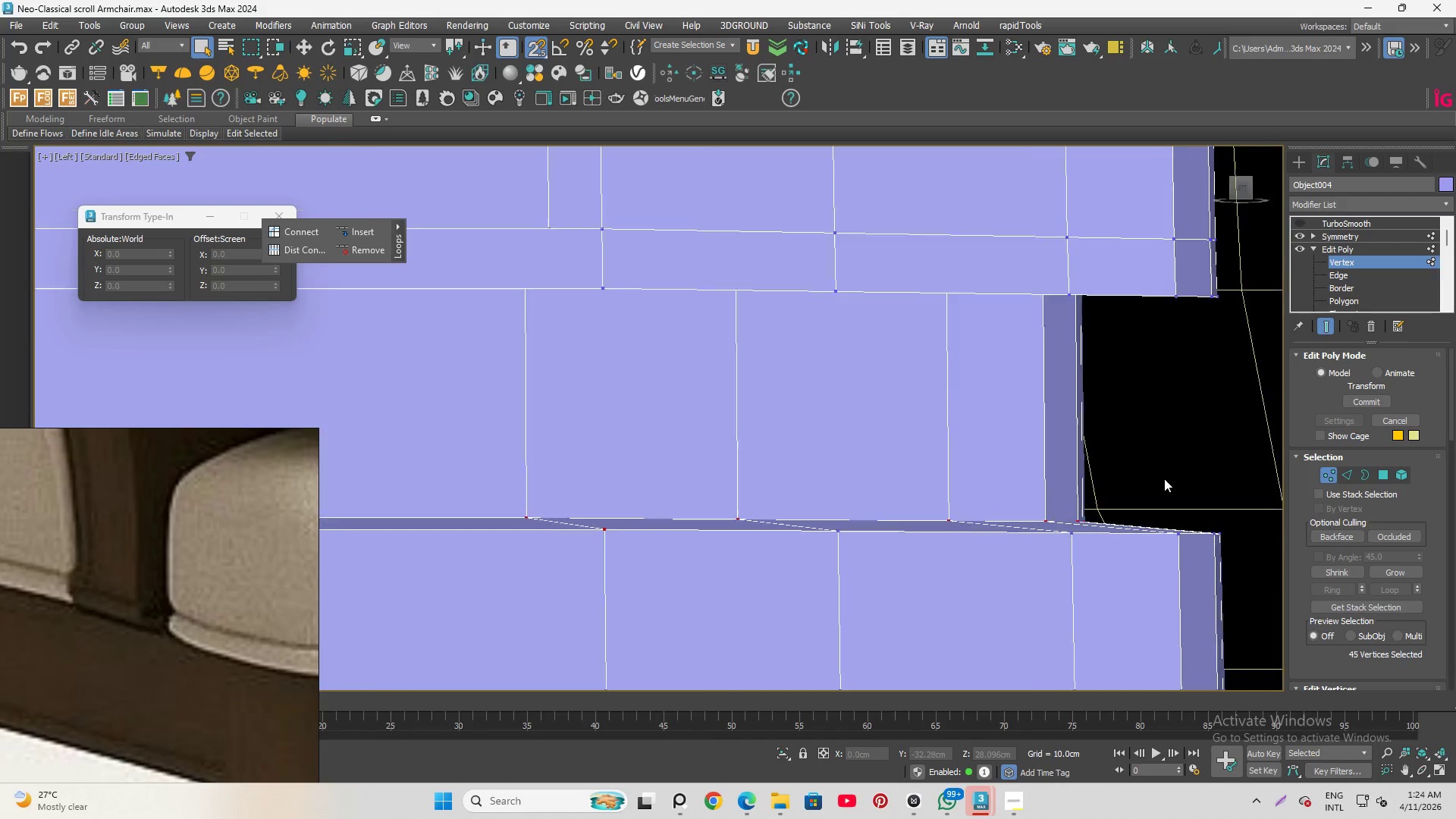 
scroll: coordinate [1170, 487], scroll_direction: down, amount: 3.0
 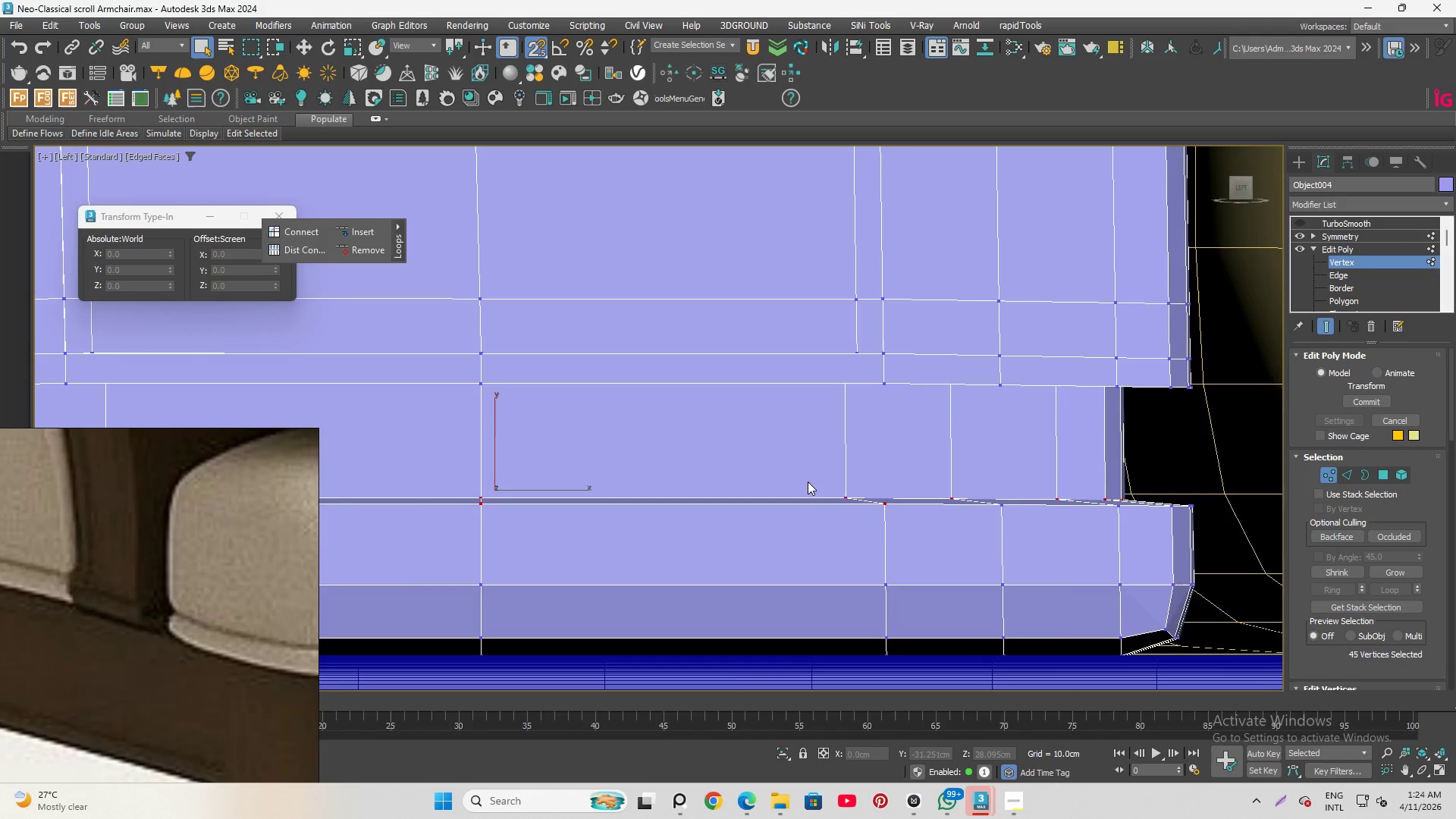 
hold_key(key=AltLeft, duration=0.72)
 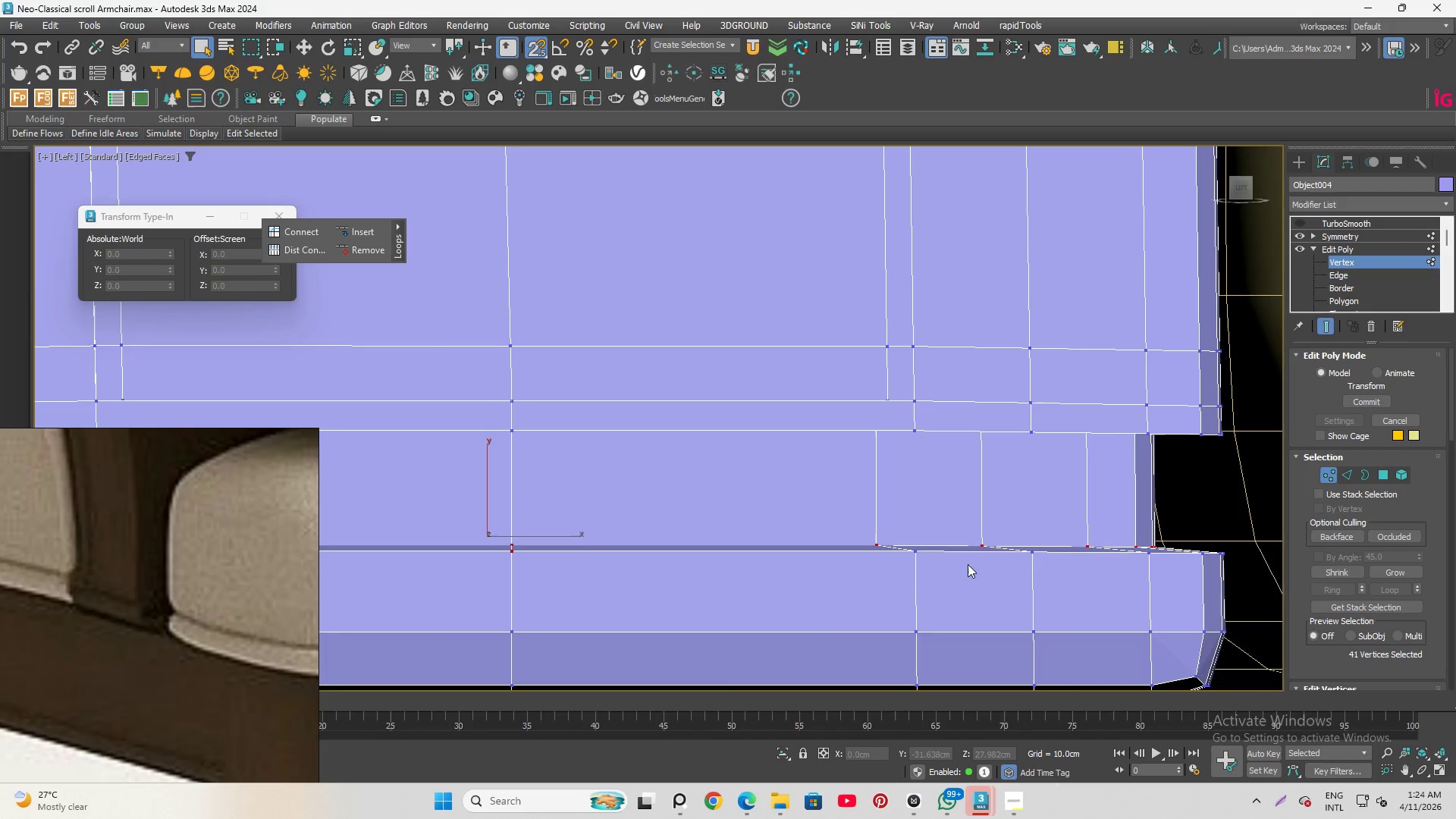 
scroll: coordinate [902, 498], scroll_direction: up, amount: 3.0
 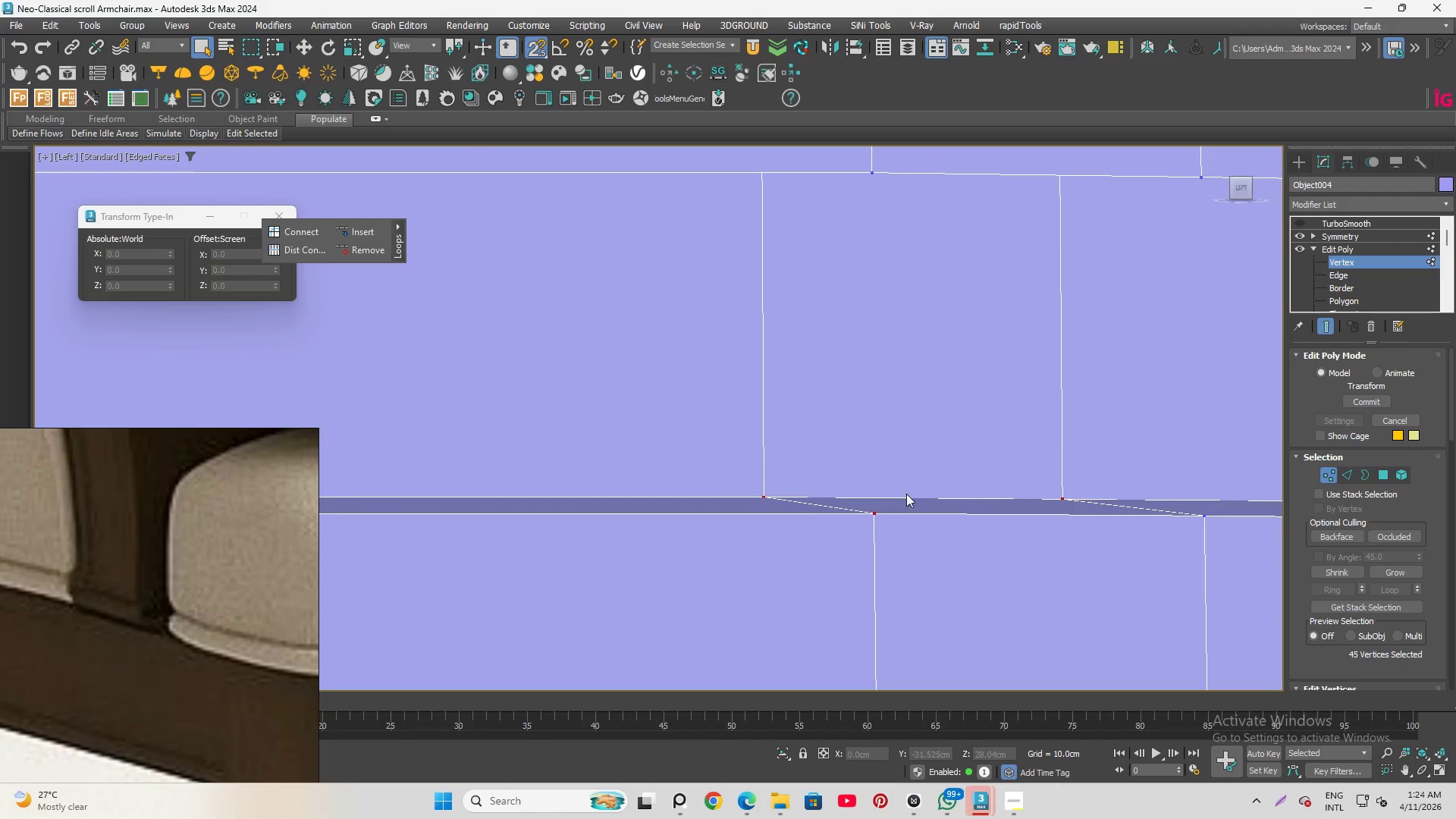 
left_click_drag(start_coordinate=[861, 460], to_coordinate=[924, 576])
 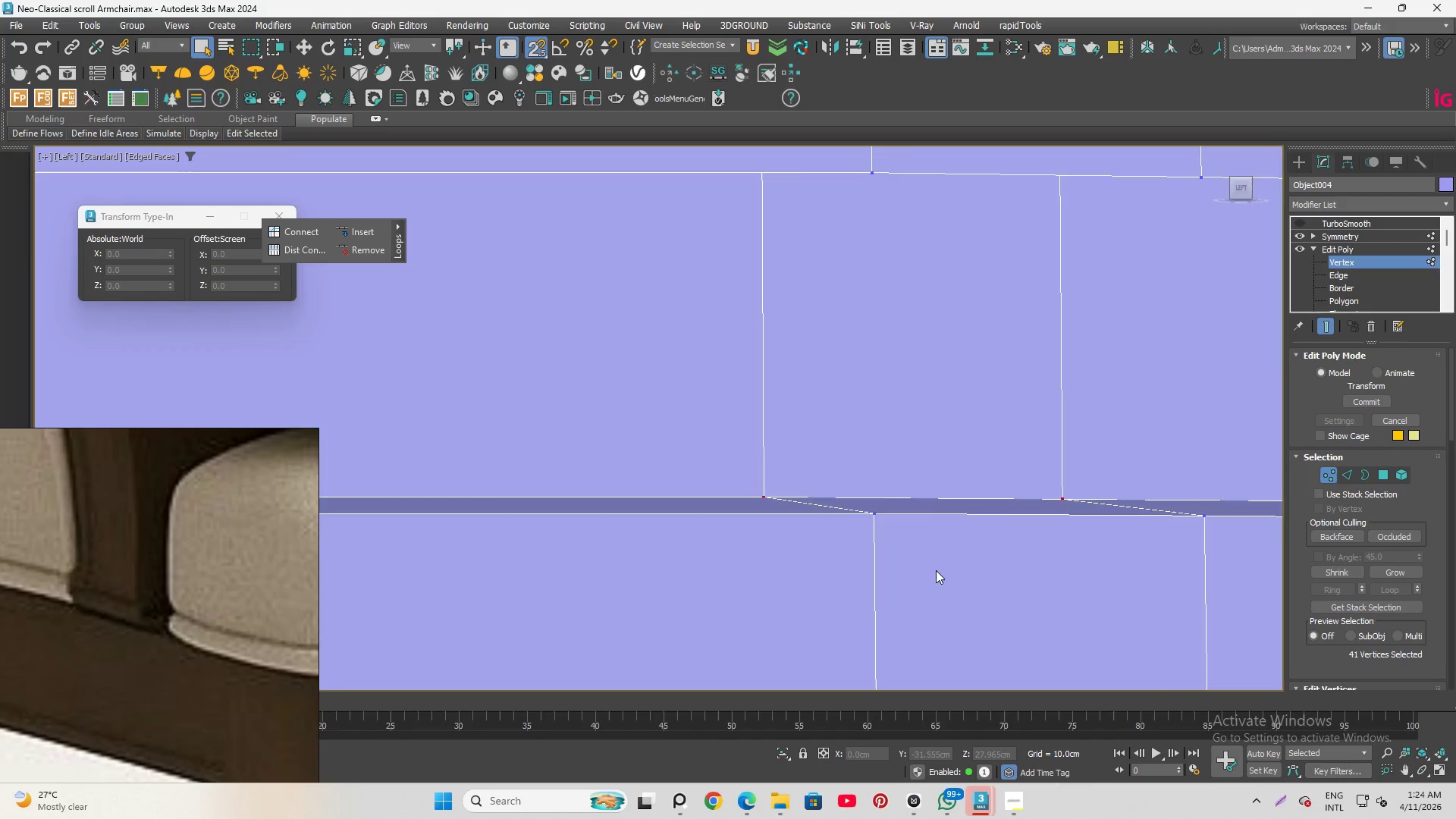 
scroll: coordinate [940, 573], scroll_direction: down, amount: 3.0
 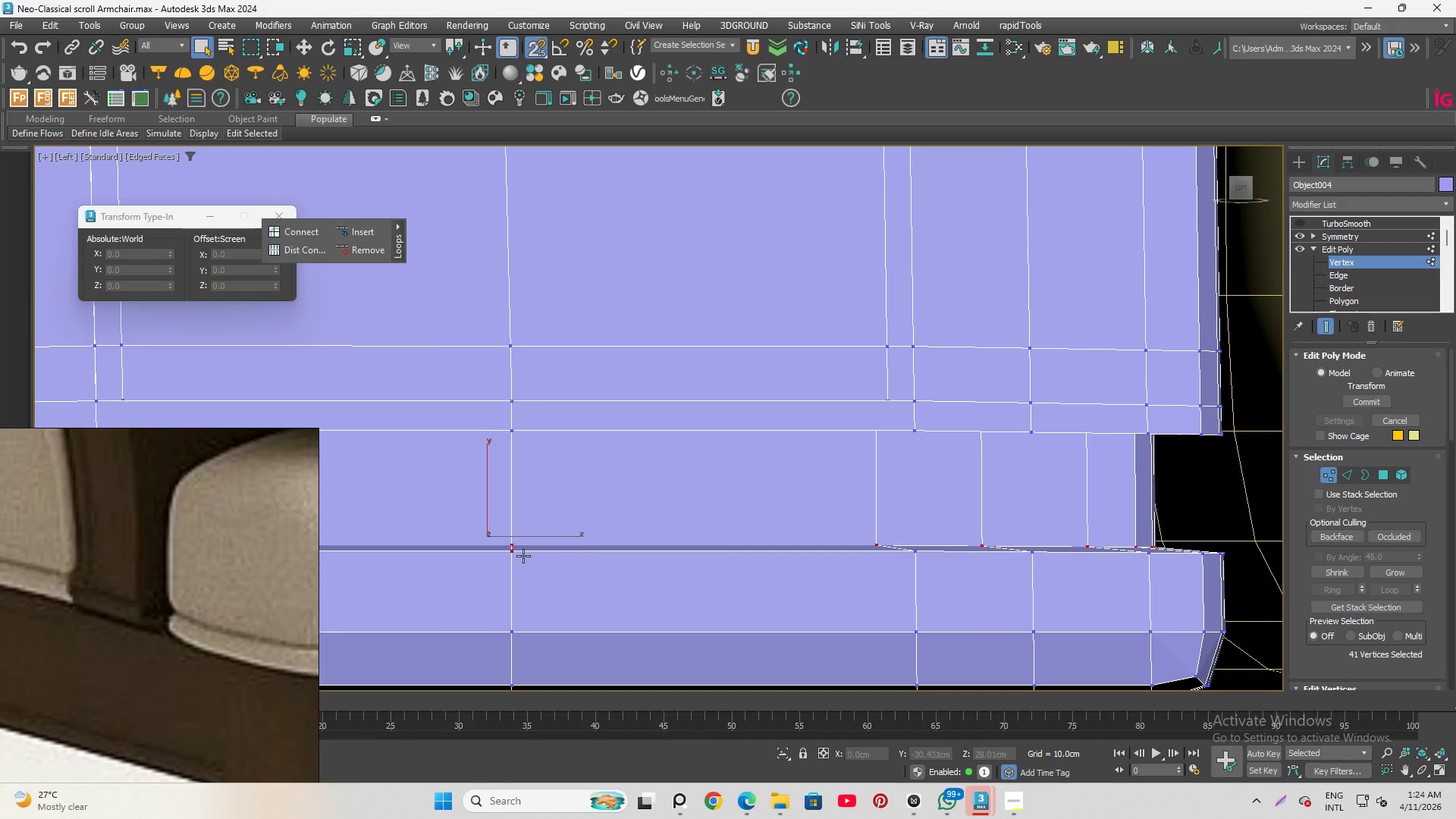 
hold_key(key=AltLeft, duration=0.44)
left_click_drag(start_coordinate=[447, 542], to_coordinate=[669, 627])
 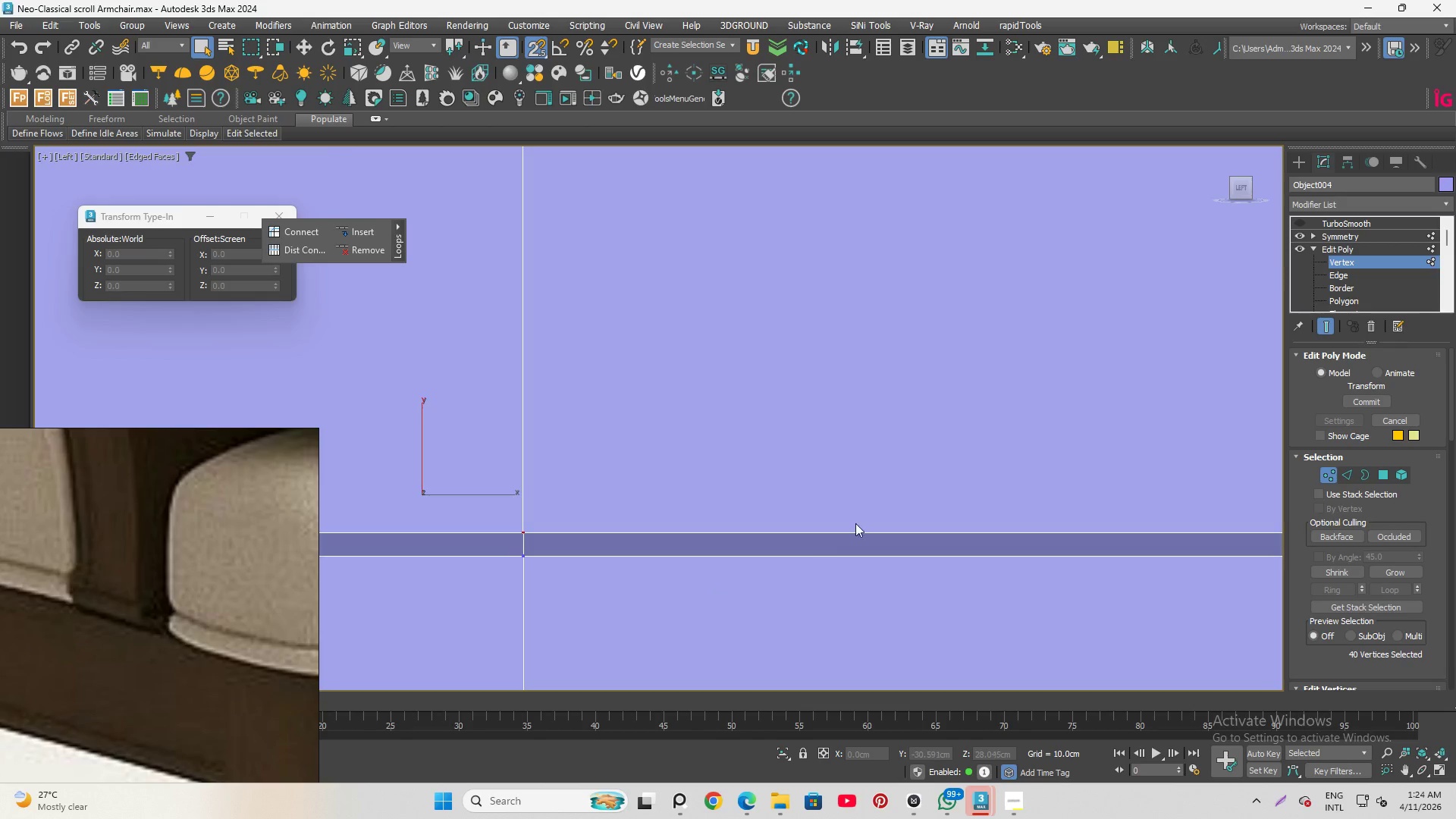 
scroll: coordinate [507, 549], scroll_direction: up, amount: 4.0
 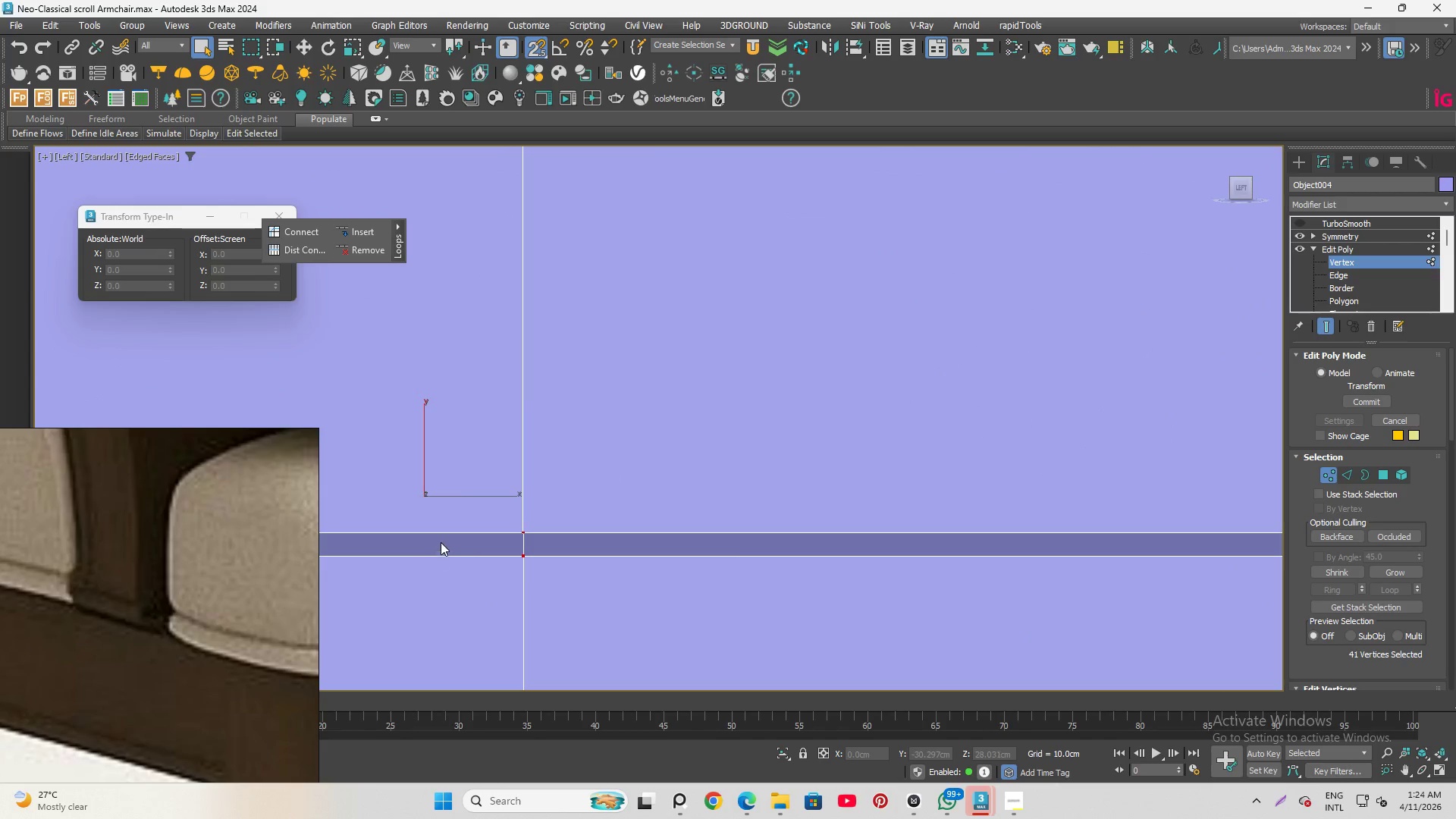 
scroll: coordinate [855, 523], scroll_direction: down, amount: 5.0
 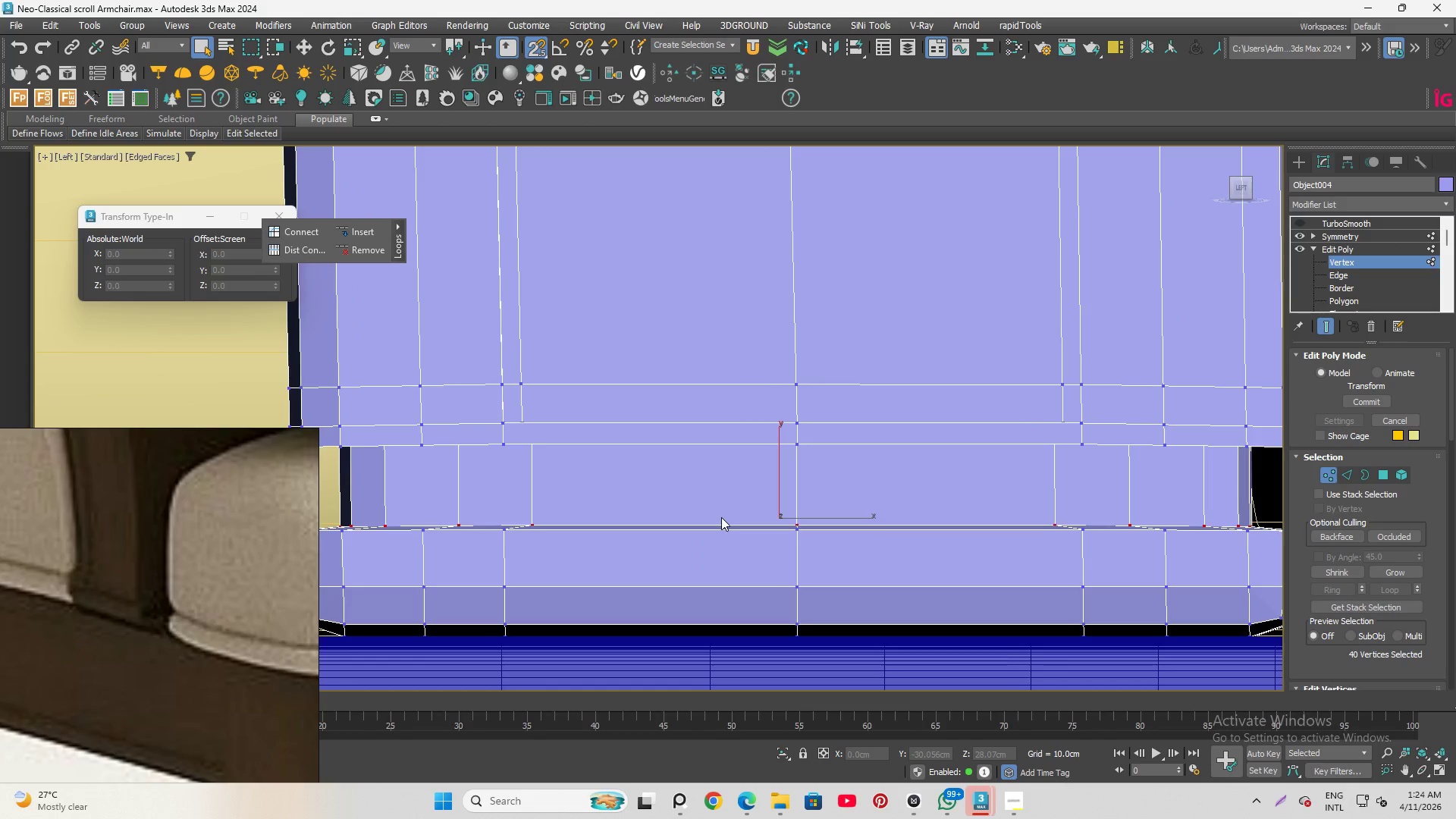 
key(W)
 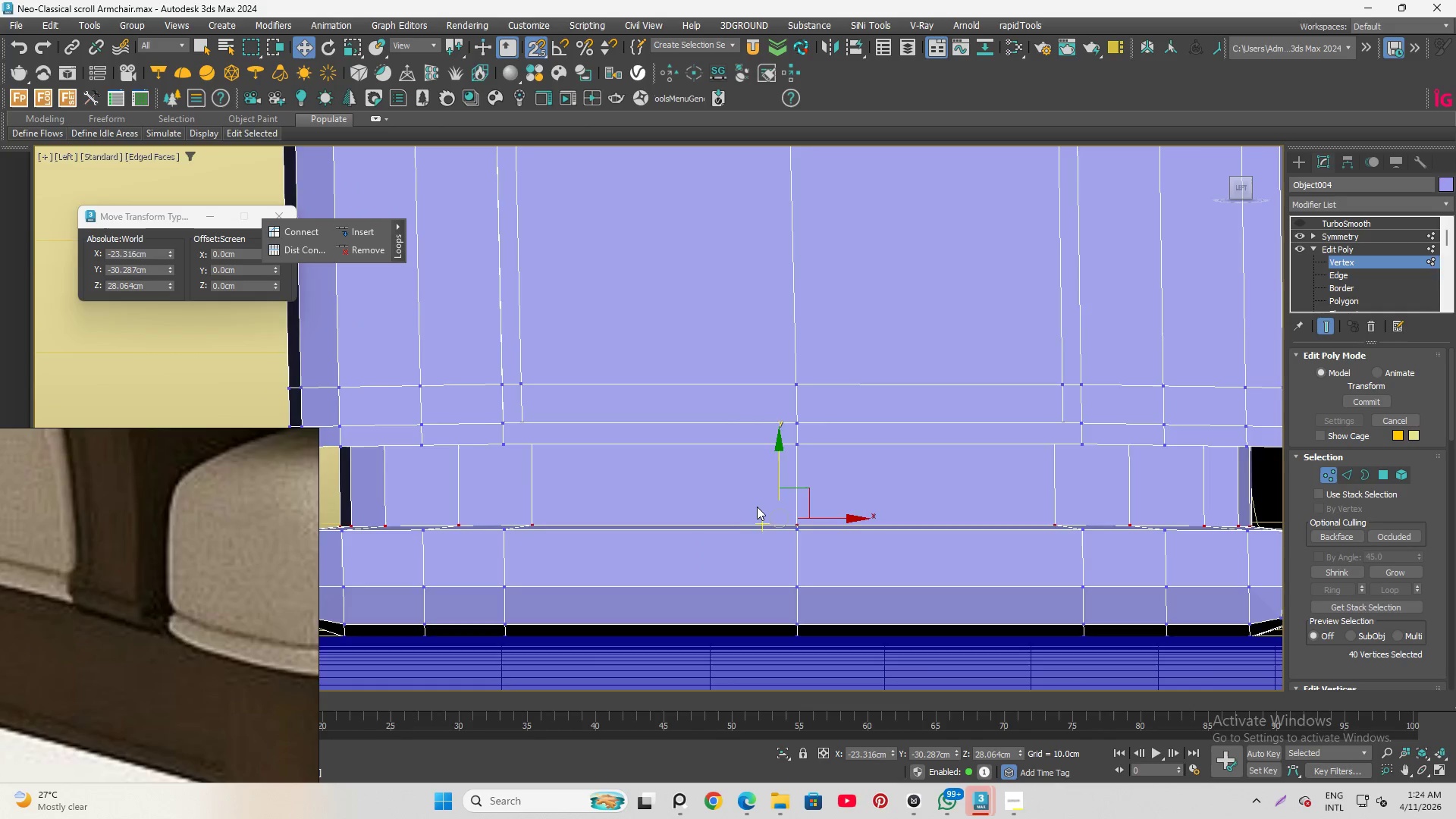 
scroll: coordinate [785, 504], scroll_direction: up, amount: 2.0
 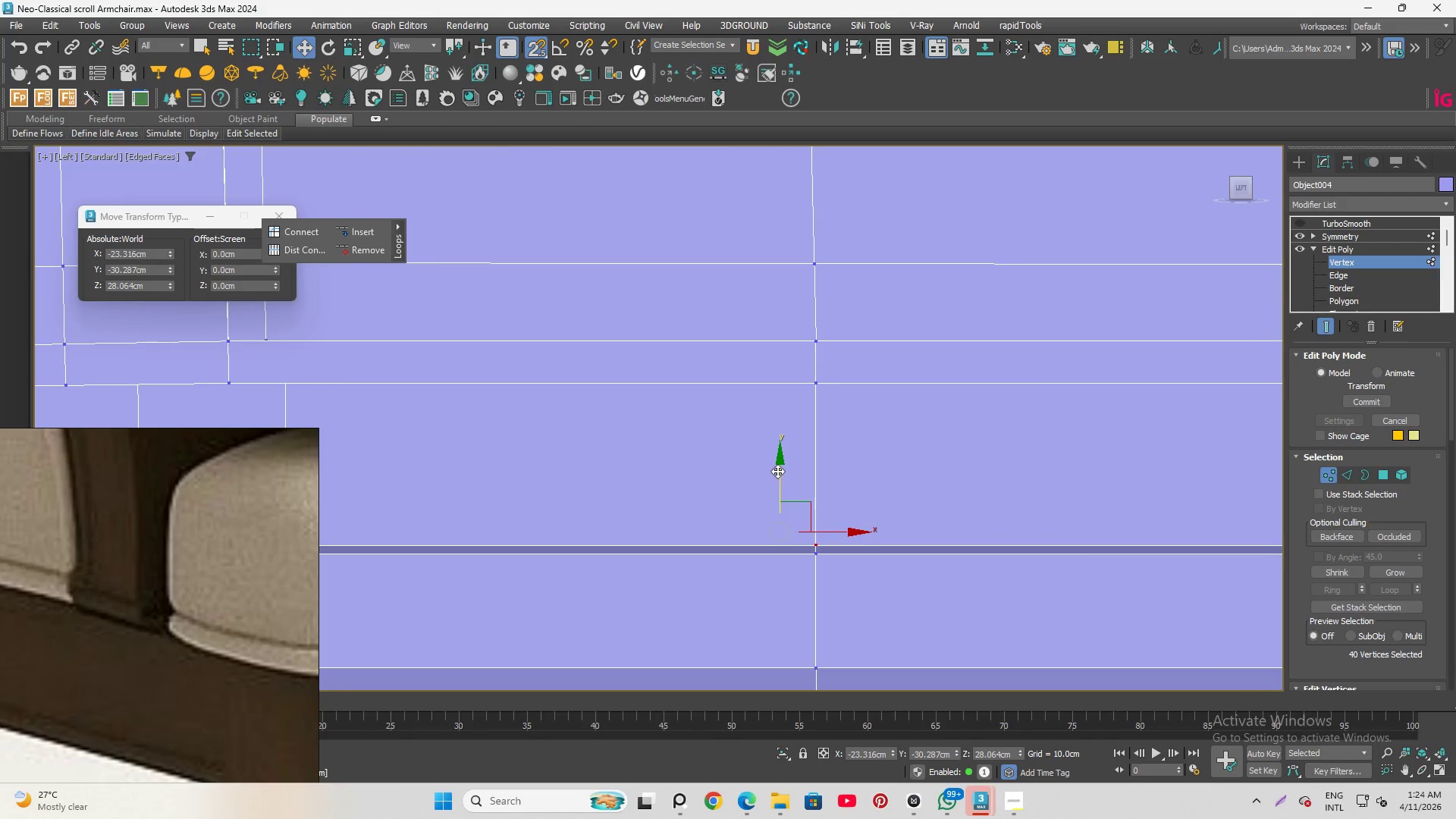 
left_click_drag(start_coordinate=[777, 469], to_coordinate=[821, 536])
 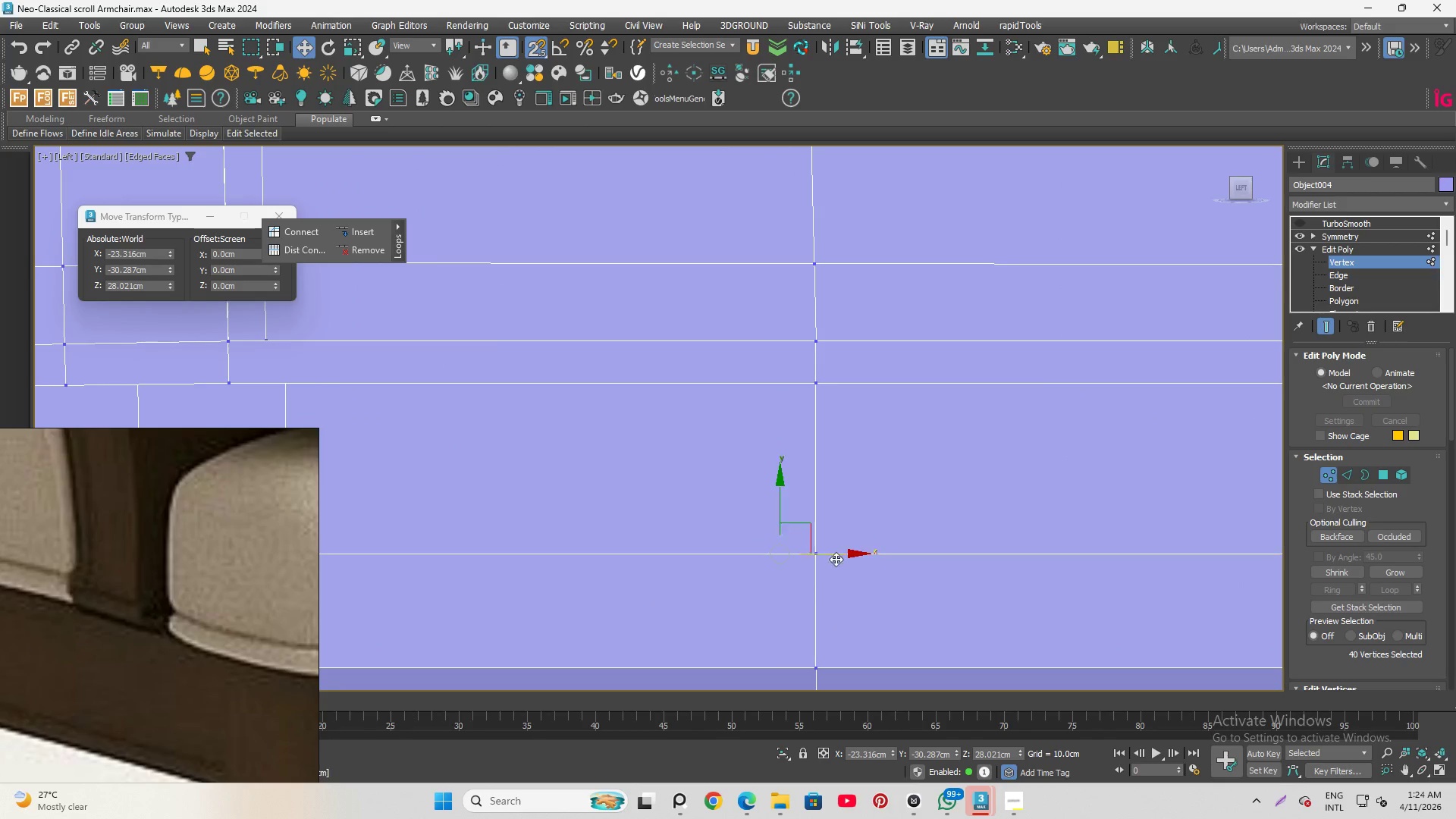 
scroll: coordinate [843, 578], scroll_direction: down, amount: 3.0
 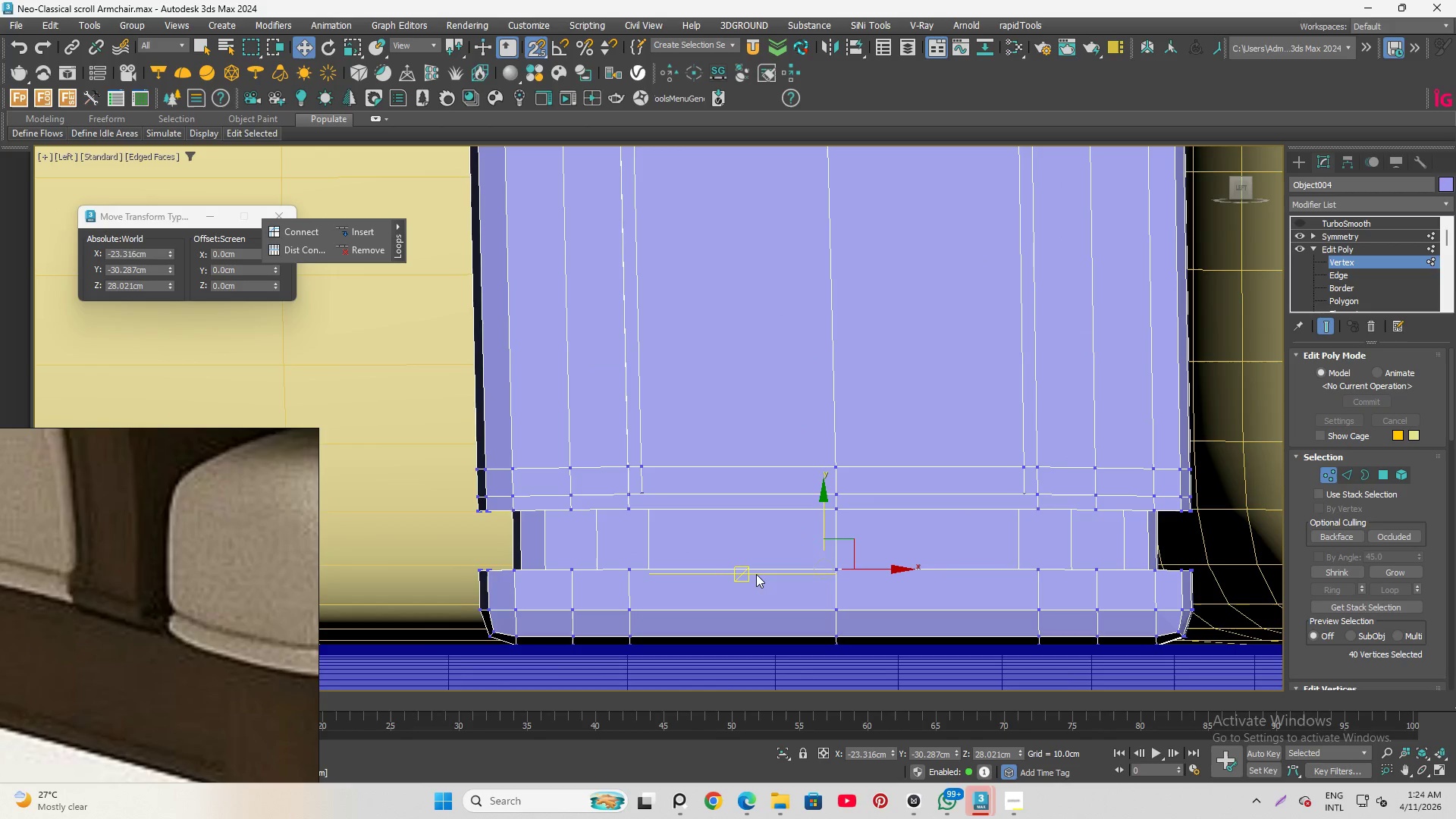 
key(Q)
 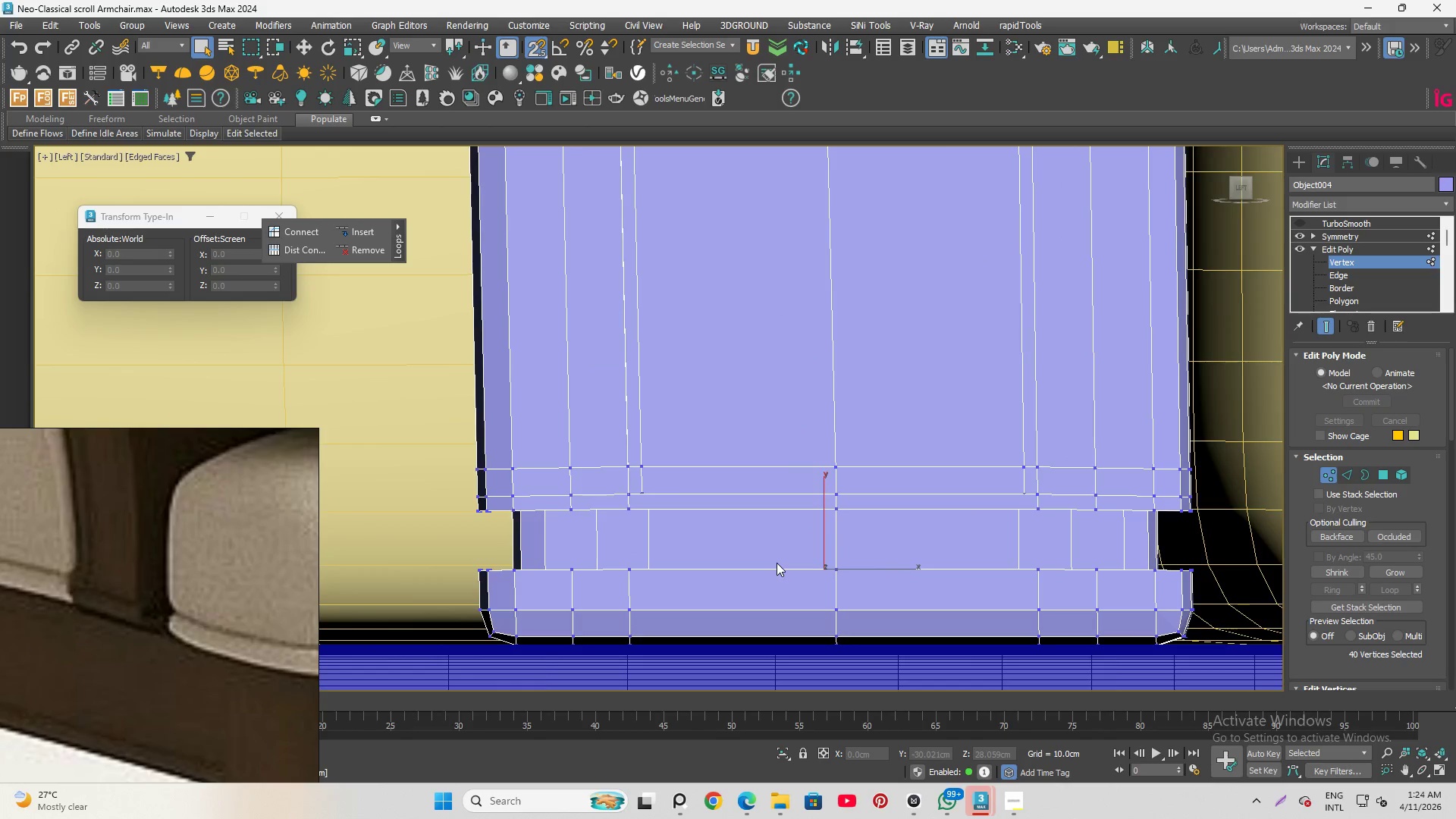 
scroll: coordinate [808, 562], scroll_direction: down, amount: 5.0
 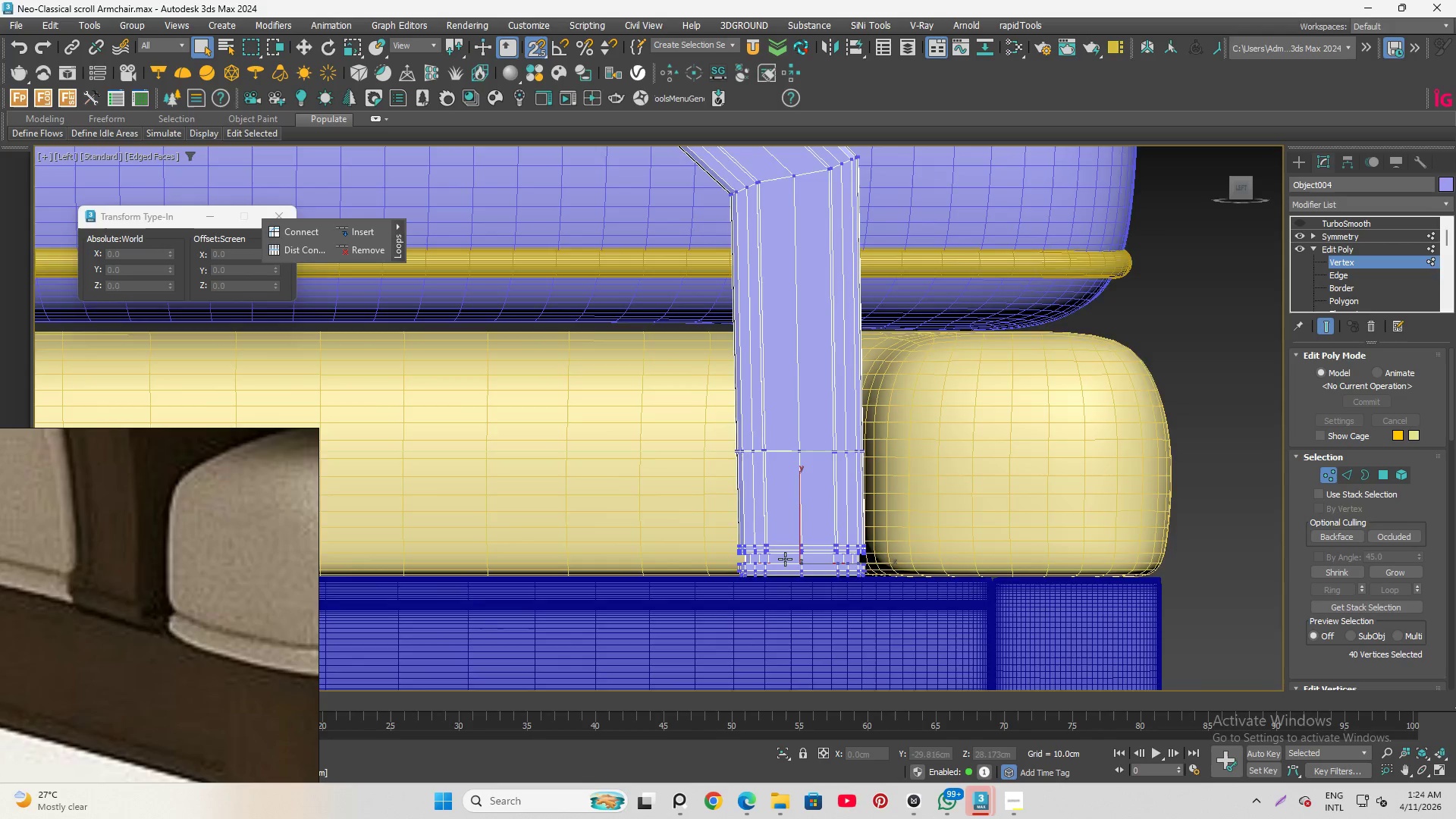 
scroll: coordinate [782, 557], scroll_direction: up, amount: 4.0
 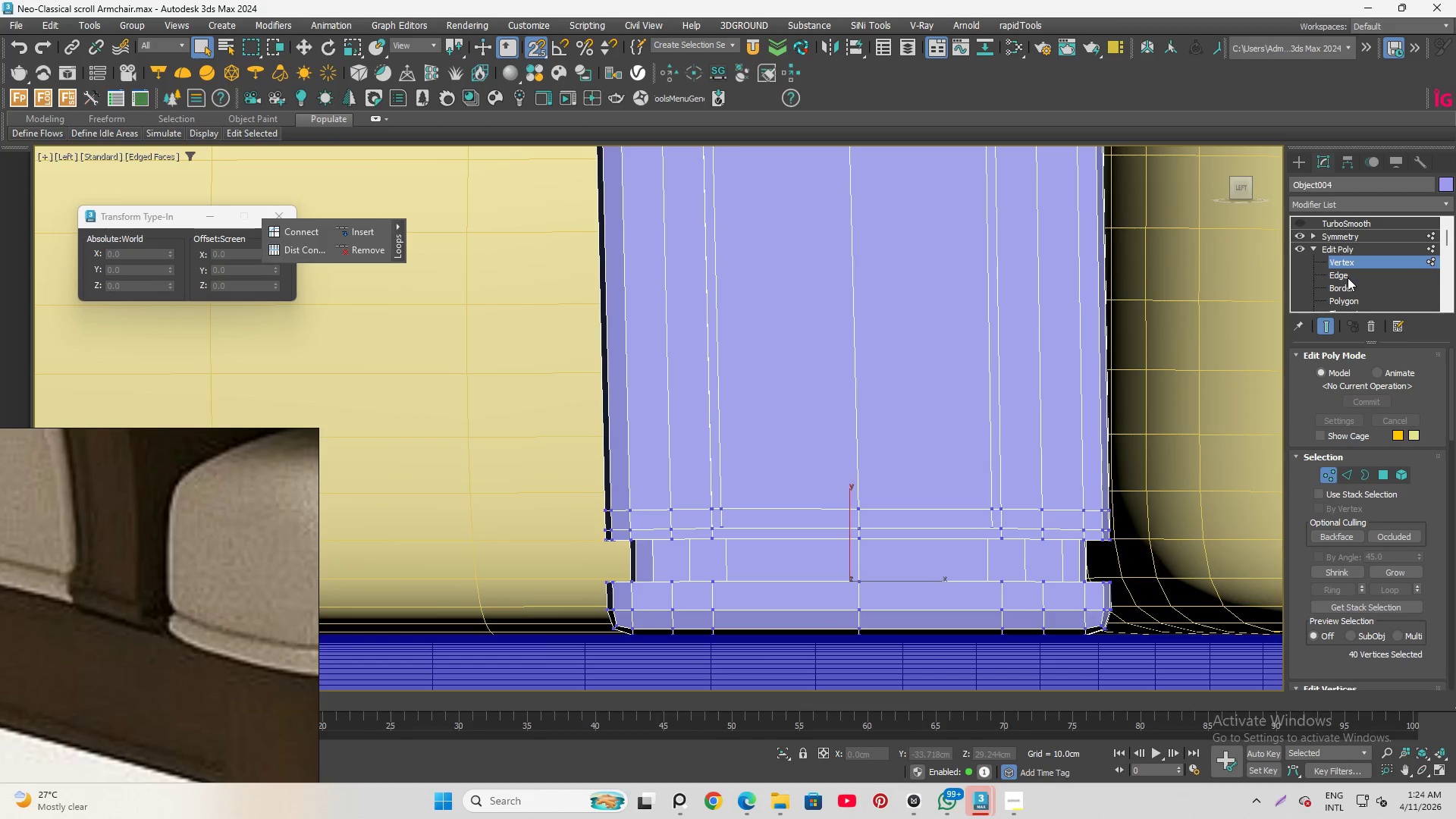 
left_click([1350, 266])
 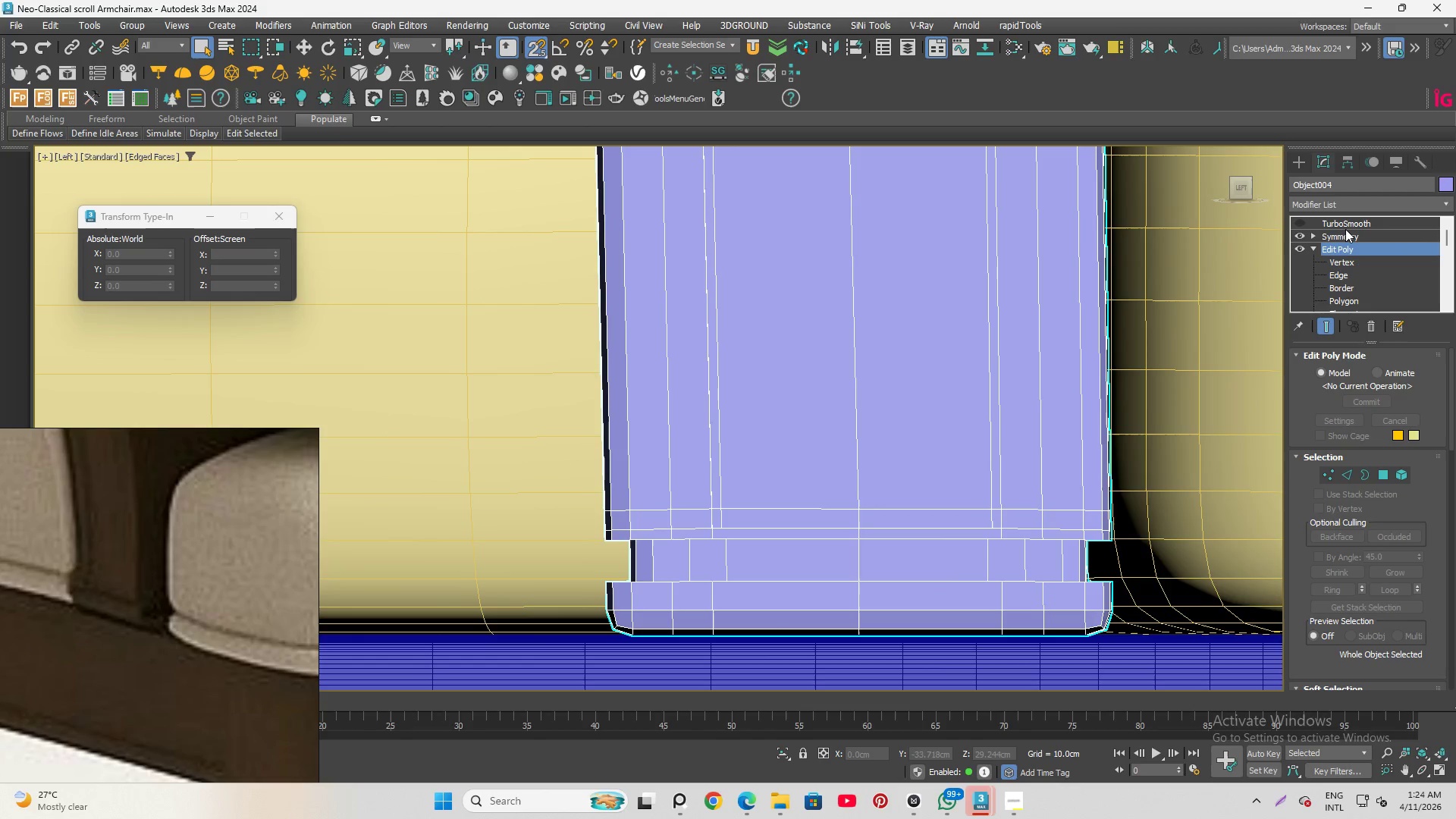 
left_click([1345, 228])
 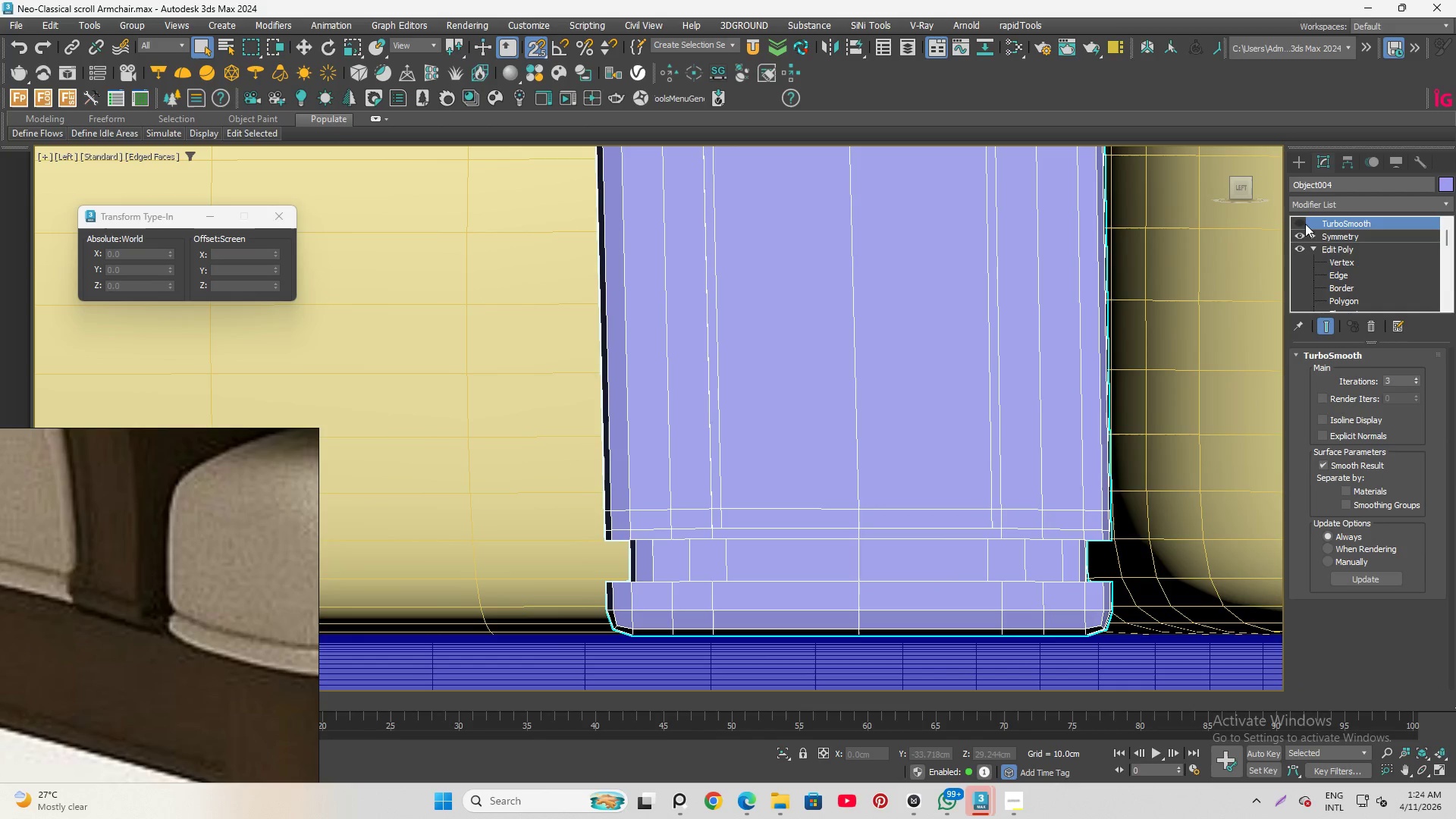 
left_click([1301, 222])
 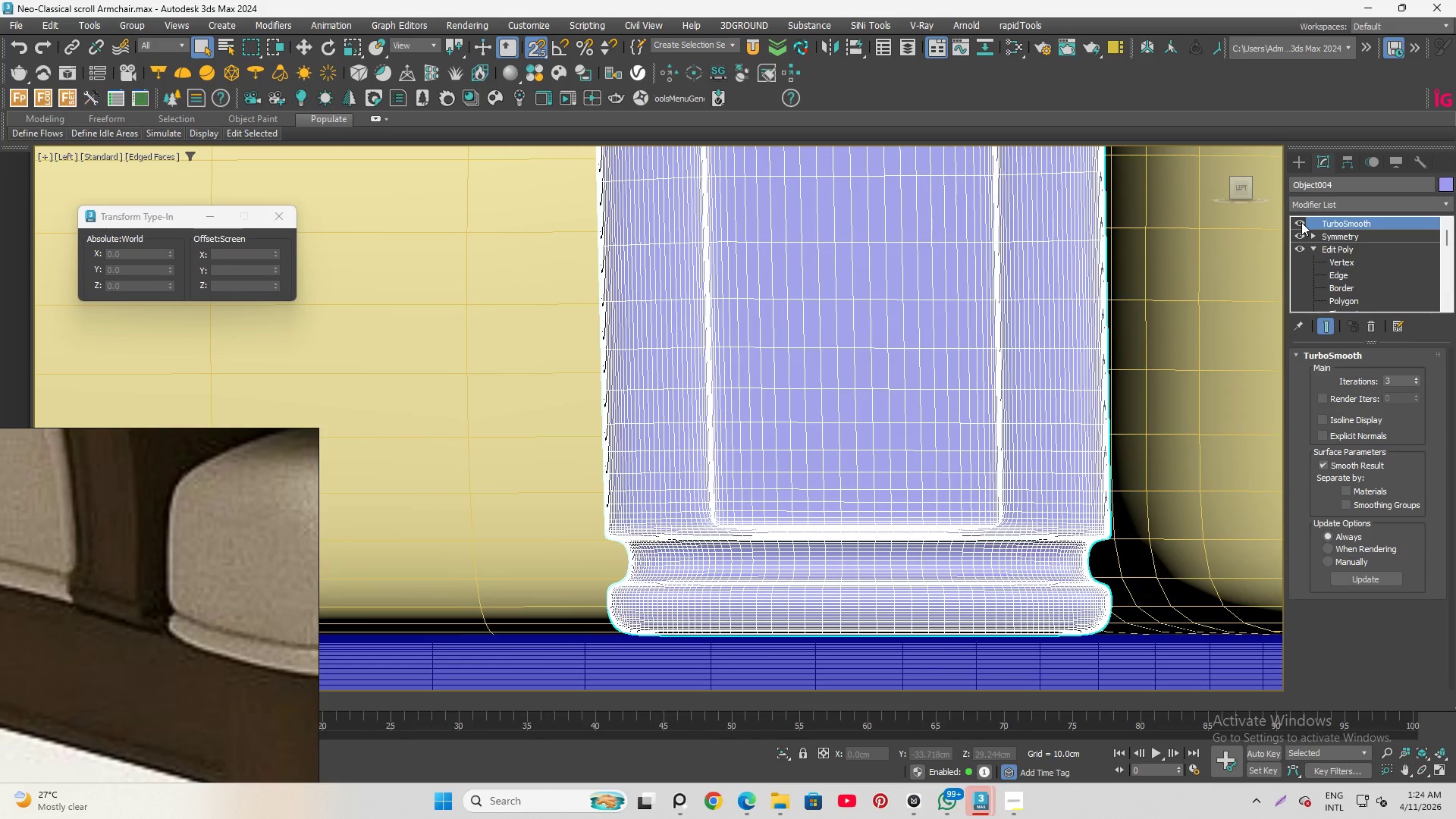 
key(F4)
 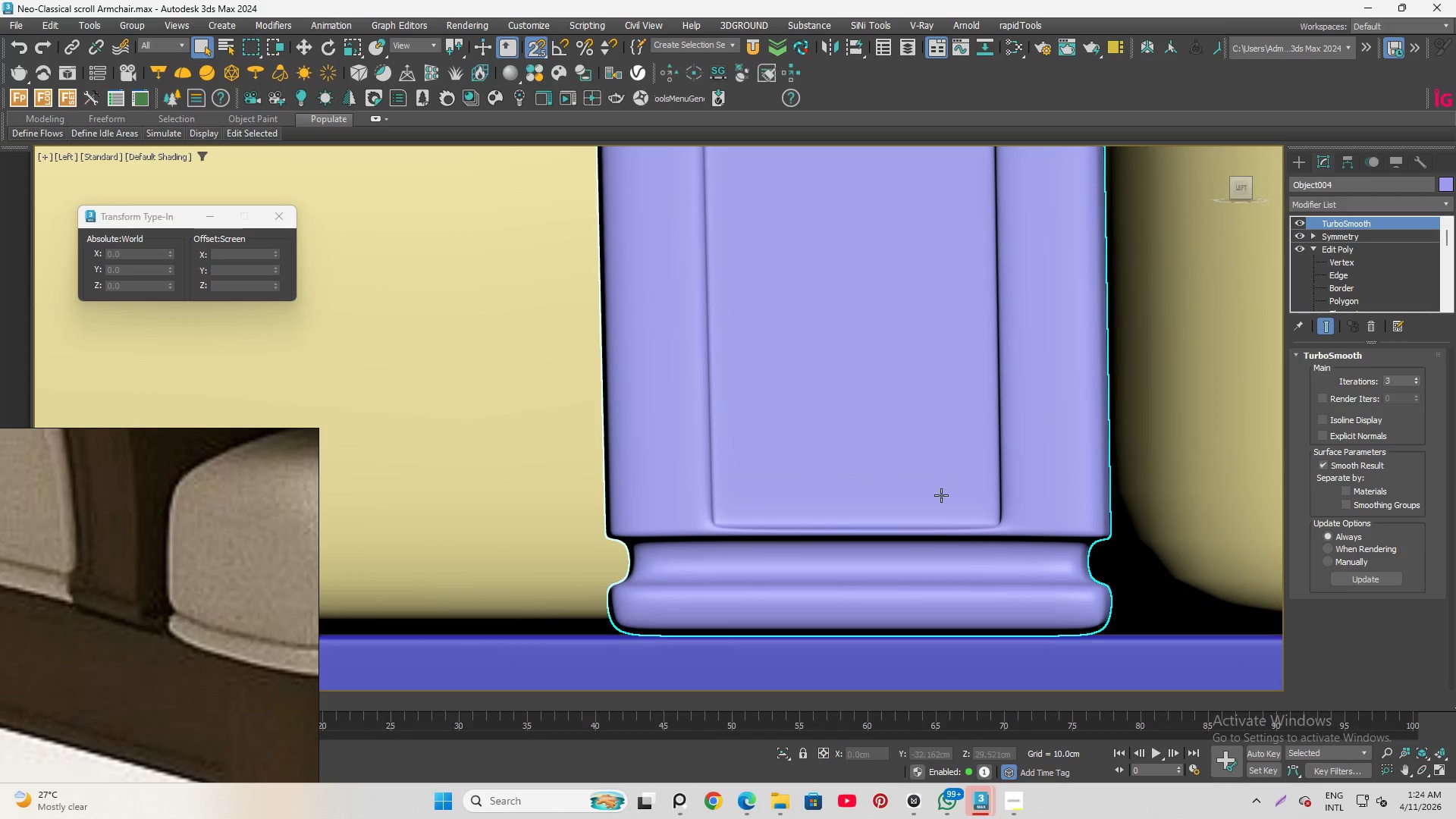 
scroll: coordinate [1046, 561], scroll_direction: down, amount: 7.0
 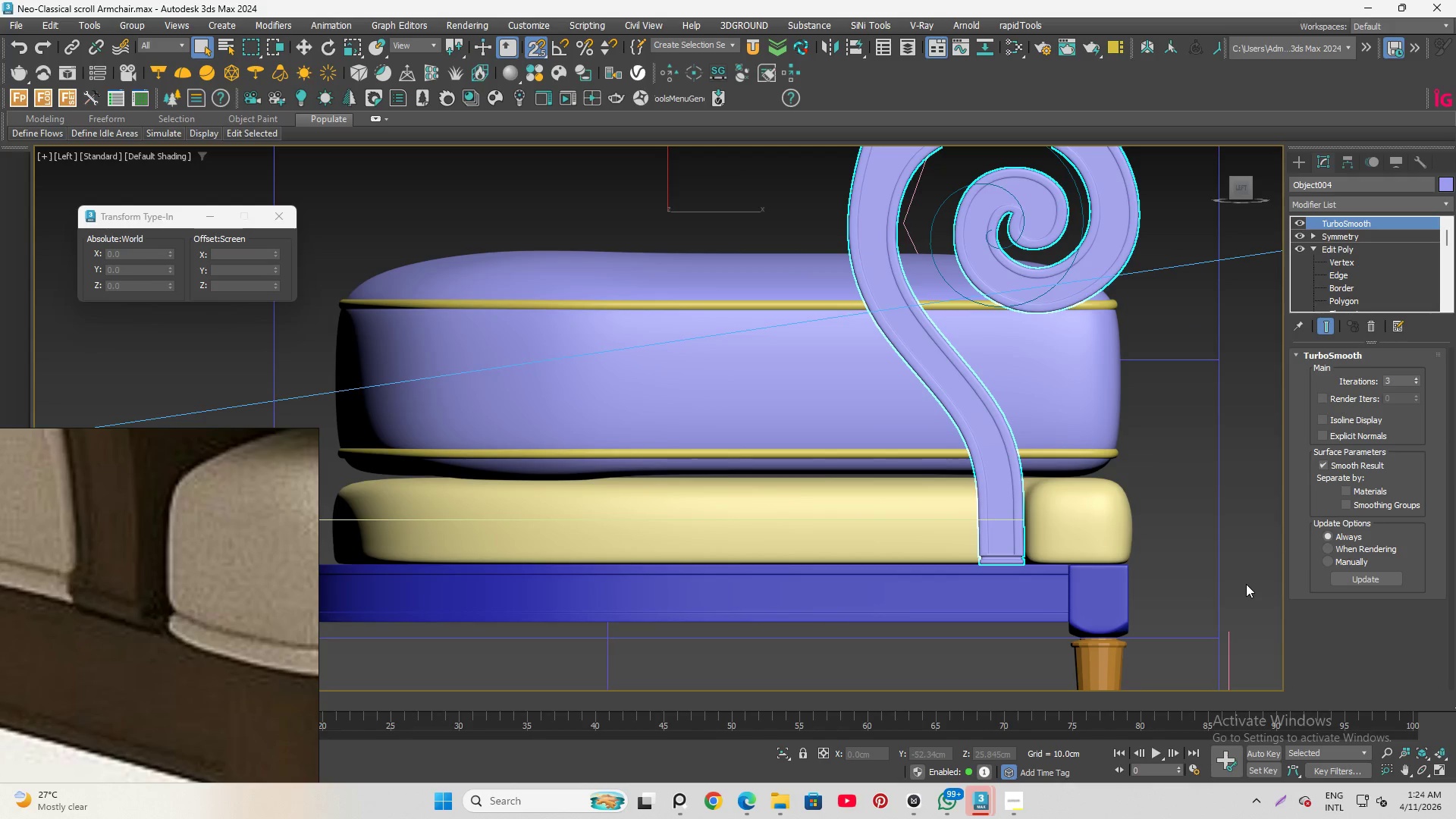 
scroll: coordinate [935, 546], scroll_direction: up, amount: 8.0
 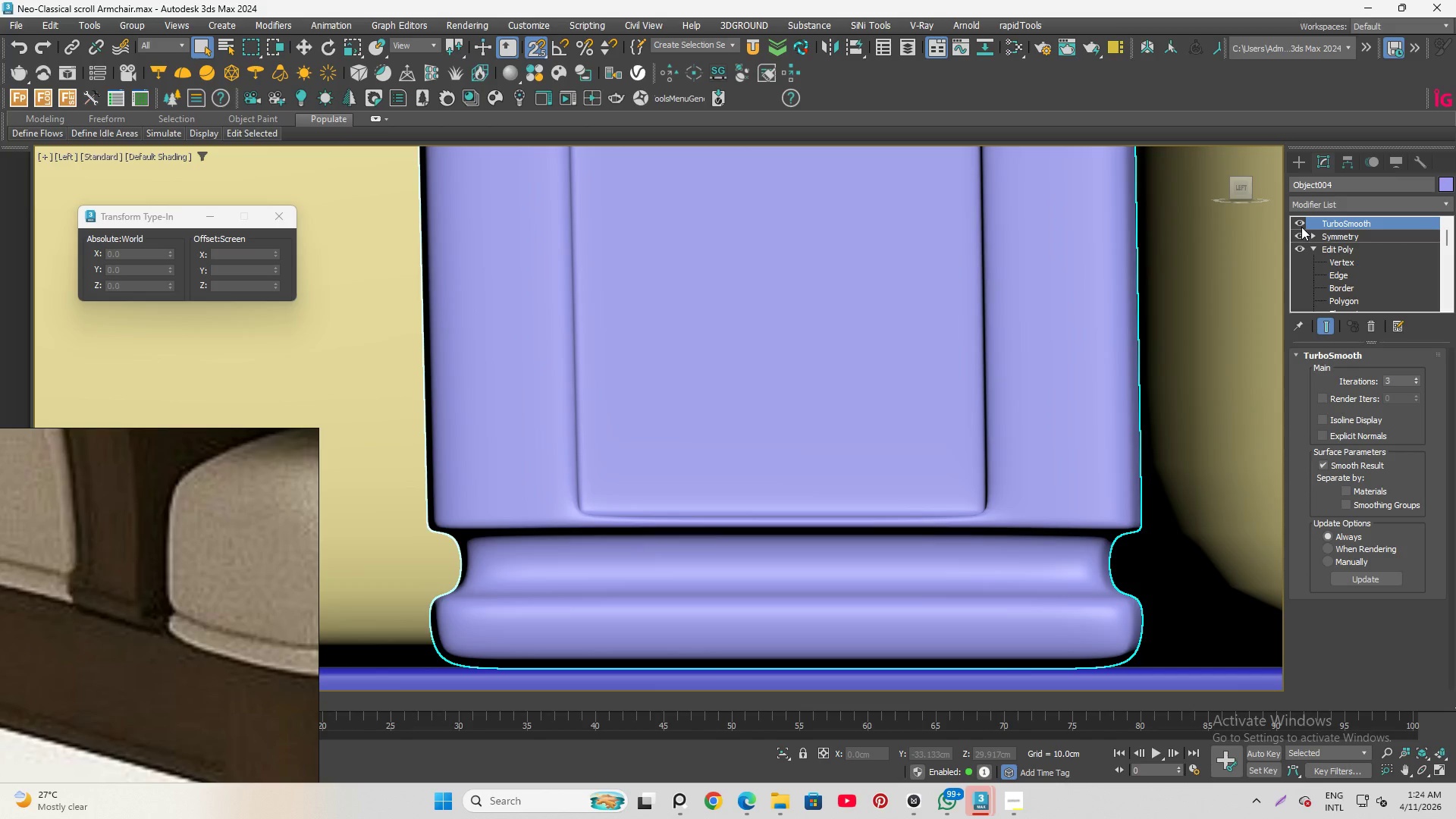 
left_click([1297, 222])
 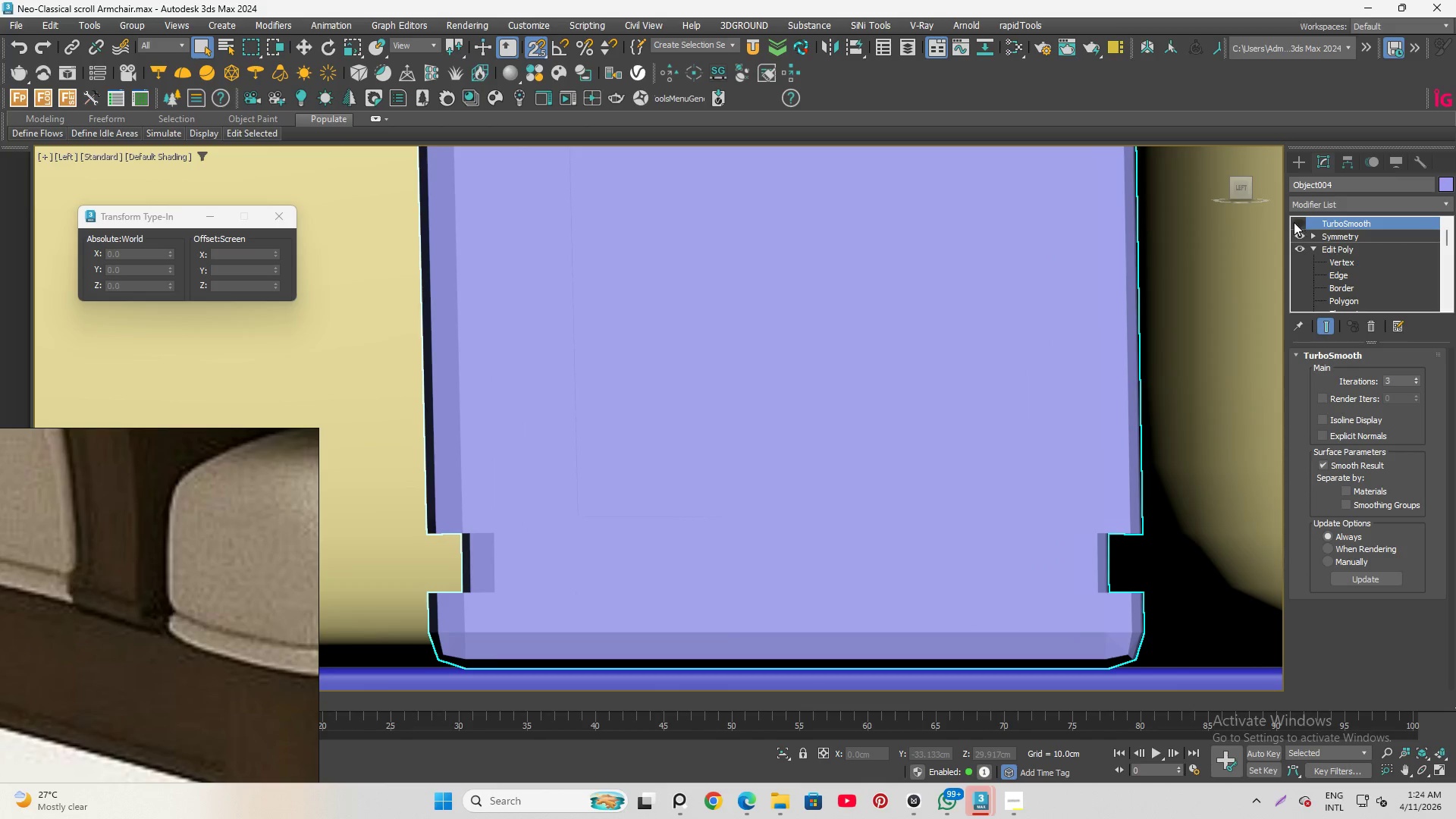 
key(F4)
 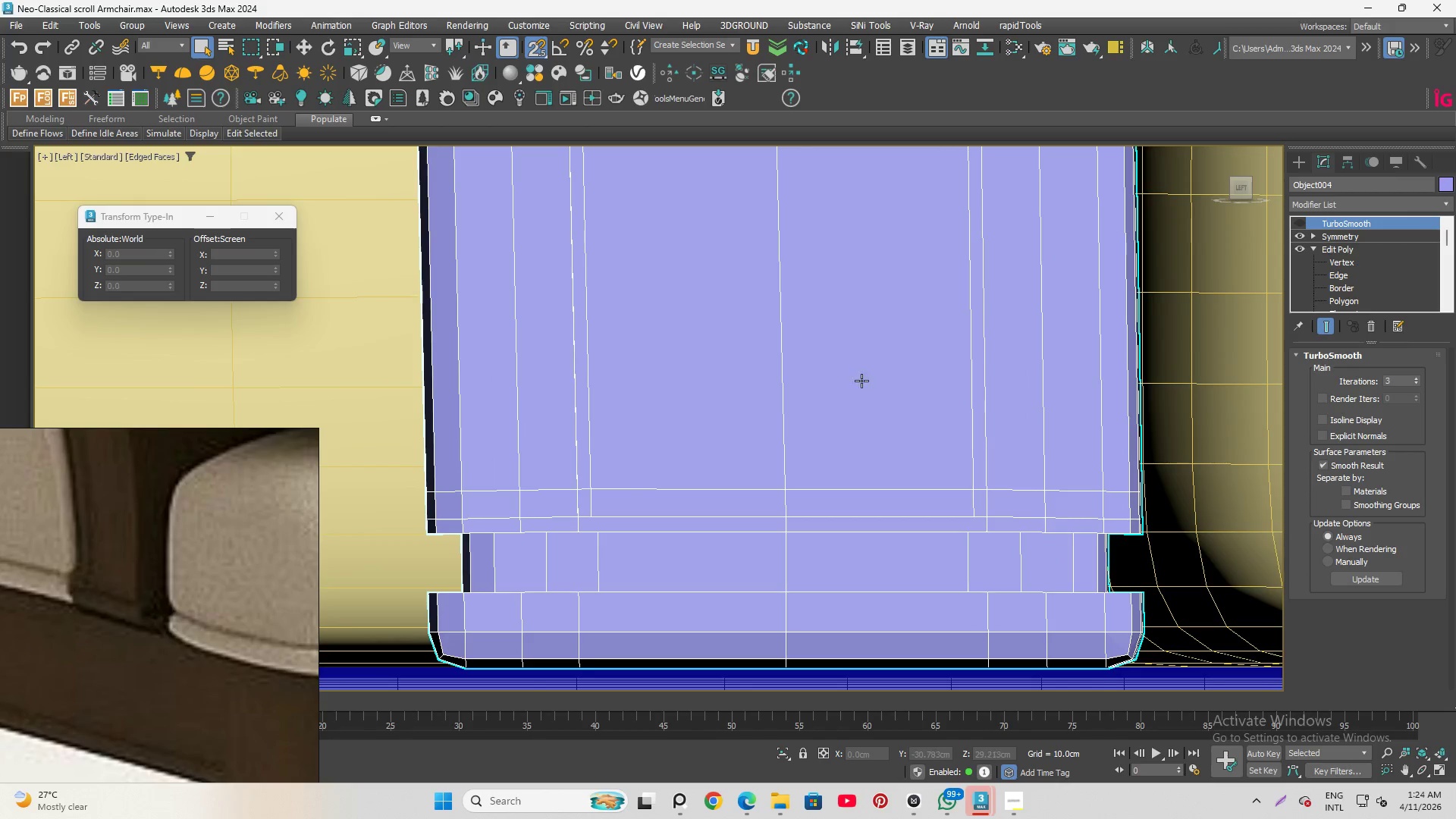 
scroll: coordinate [861, 384], scroll_direction: down, amount: 2.0
 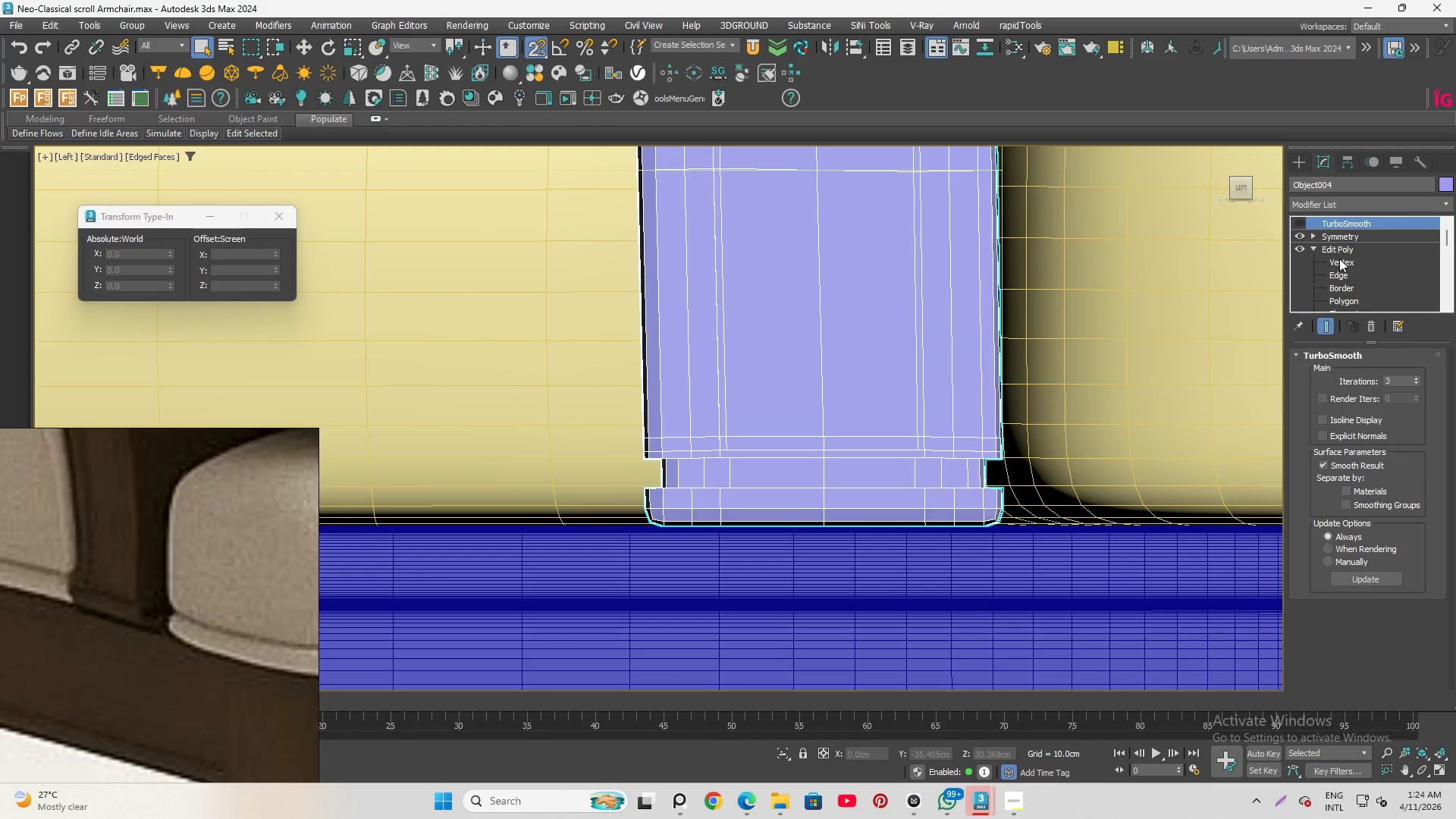 
left_click([1339, 262])
 